 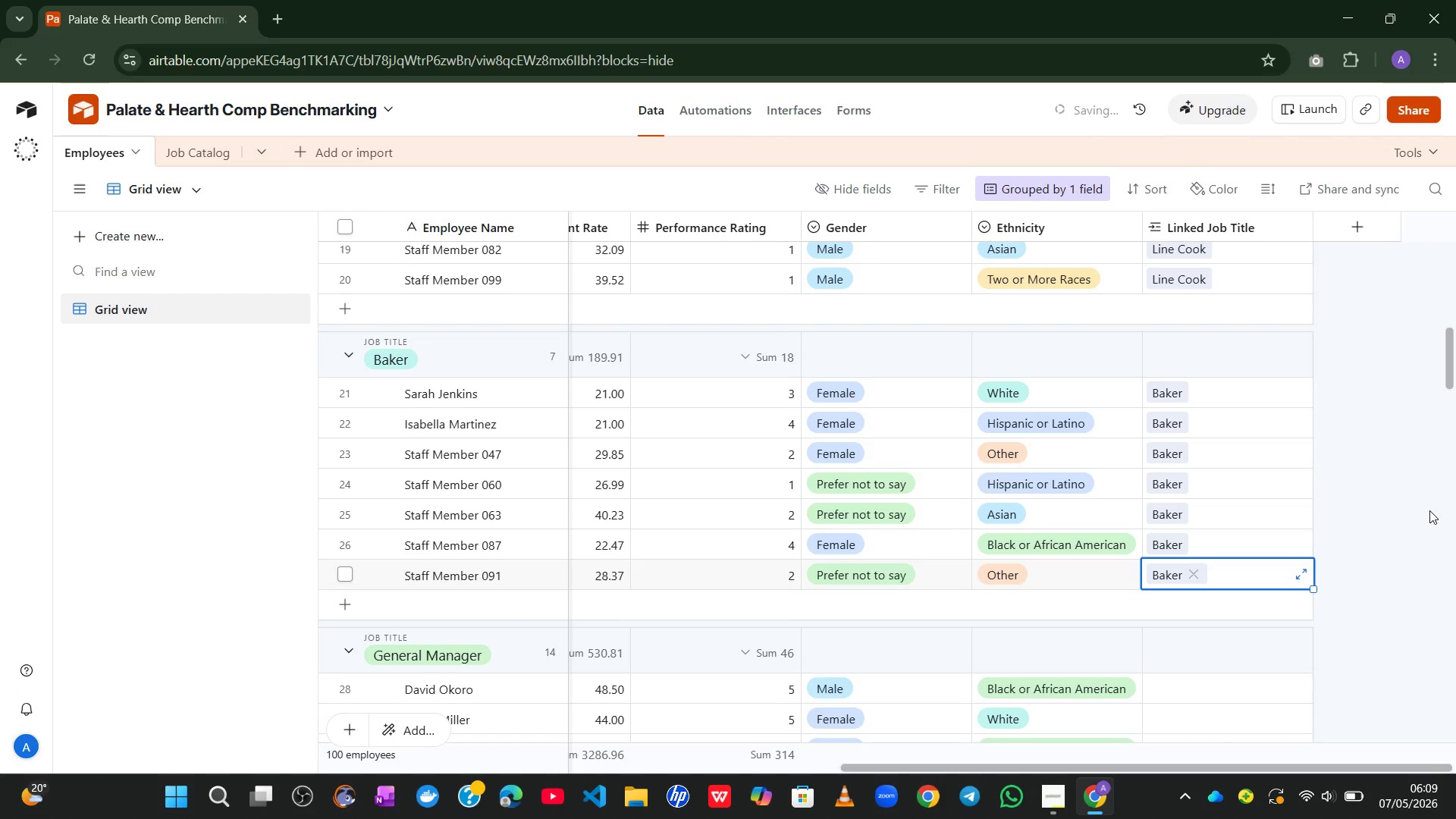 
left_click([1215, 446])
 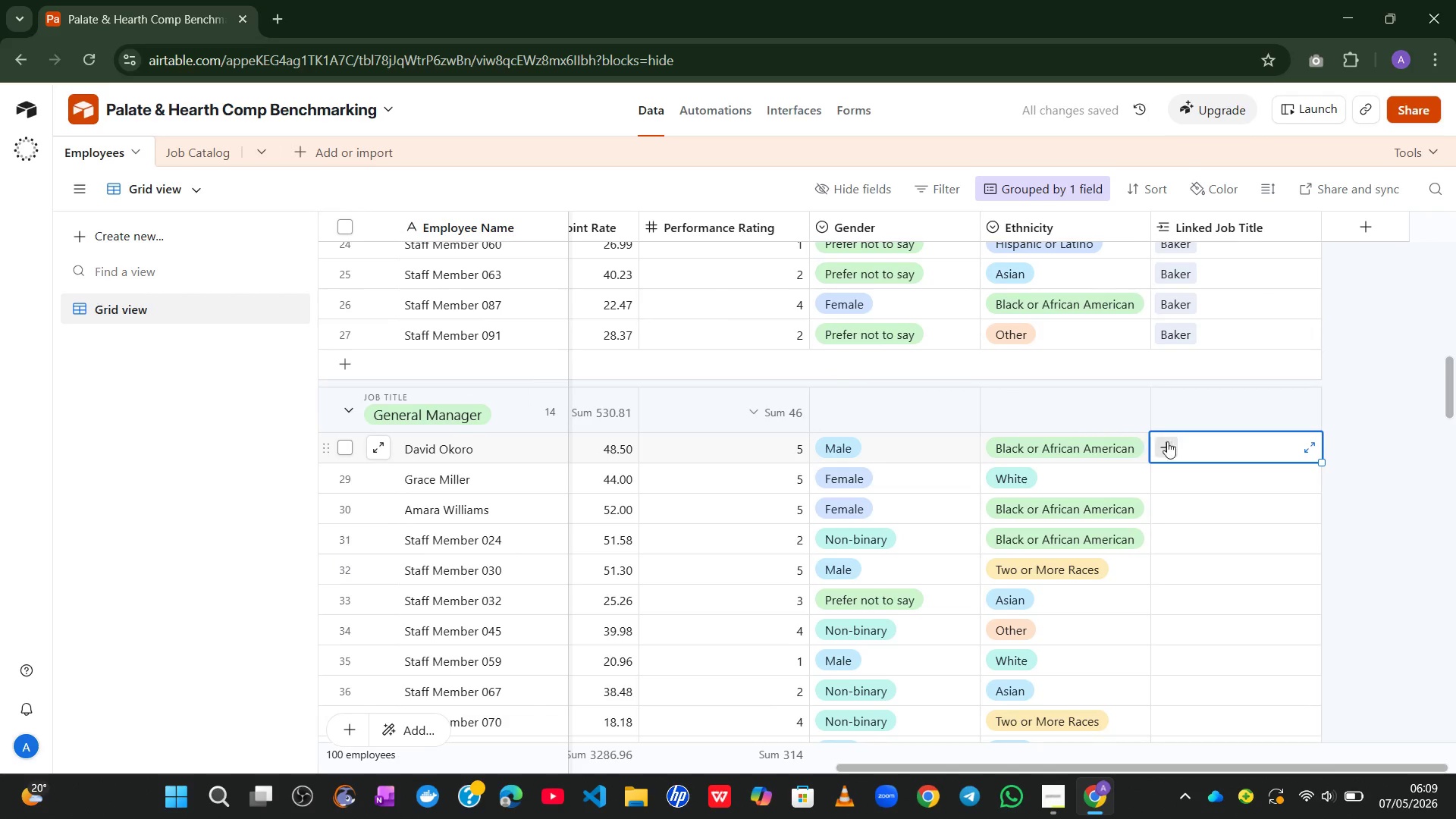 
left_click([1165, 441])
 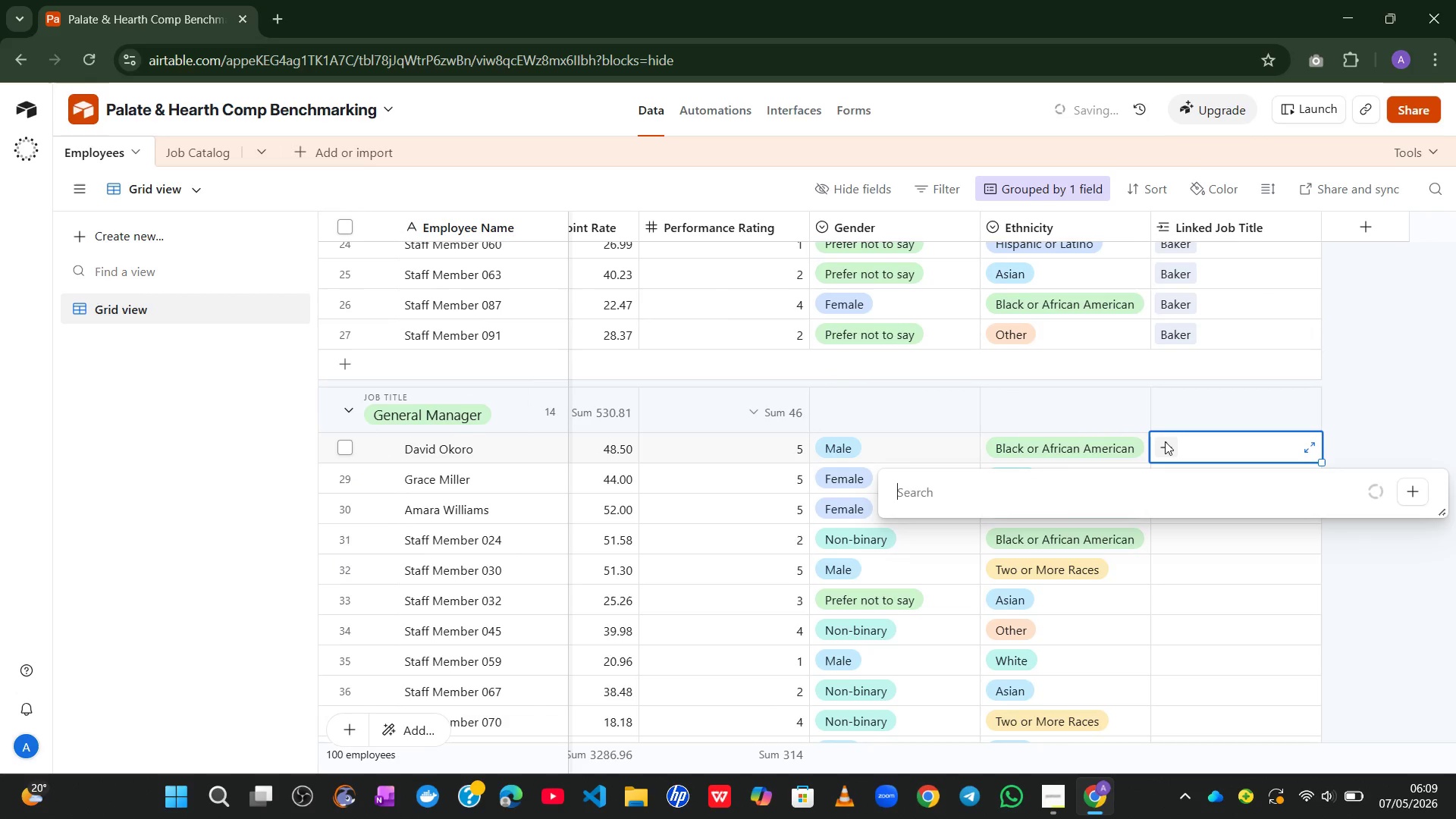 
key(G)
 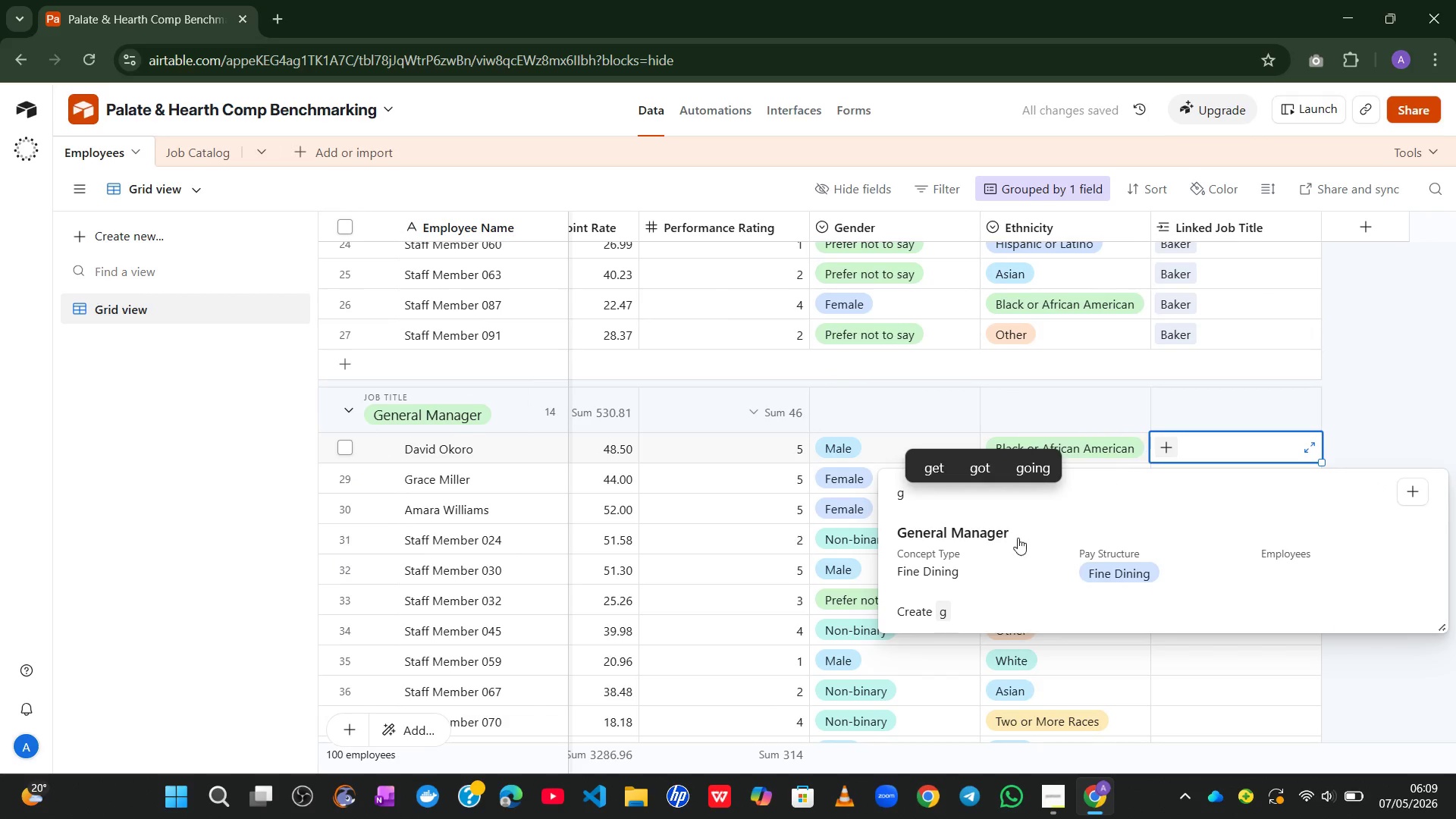 
left_click([1011, 542])
 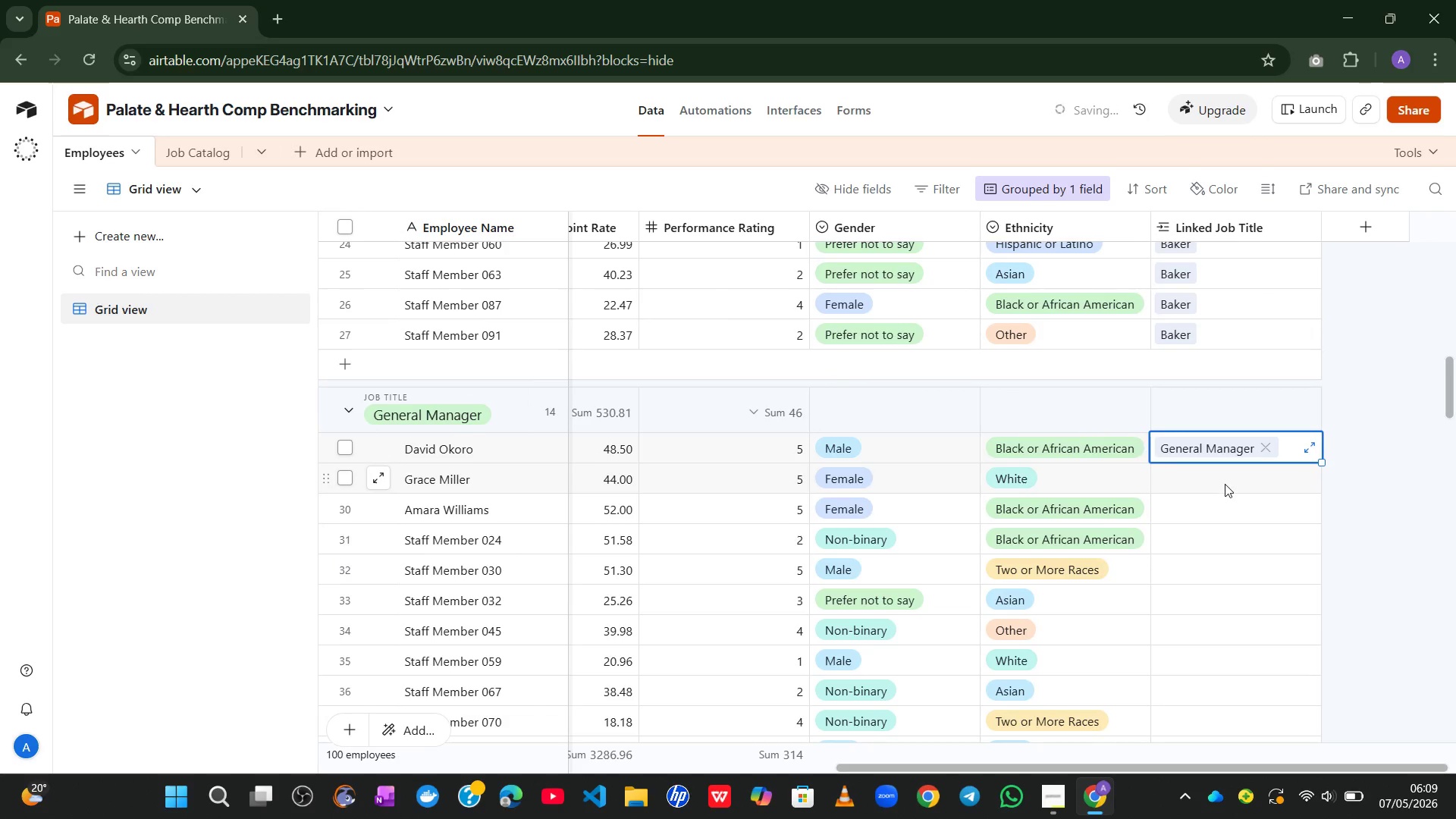 
left_click_drag(start_coordinate=[1225, 484], to_coordinate=[1148, 483])
 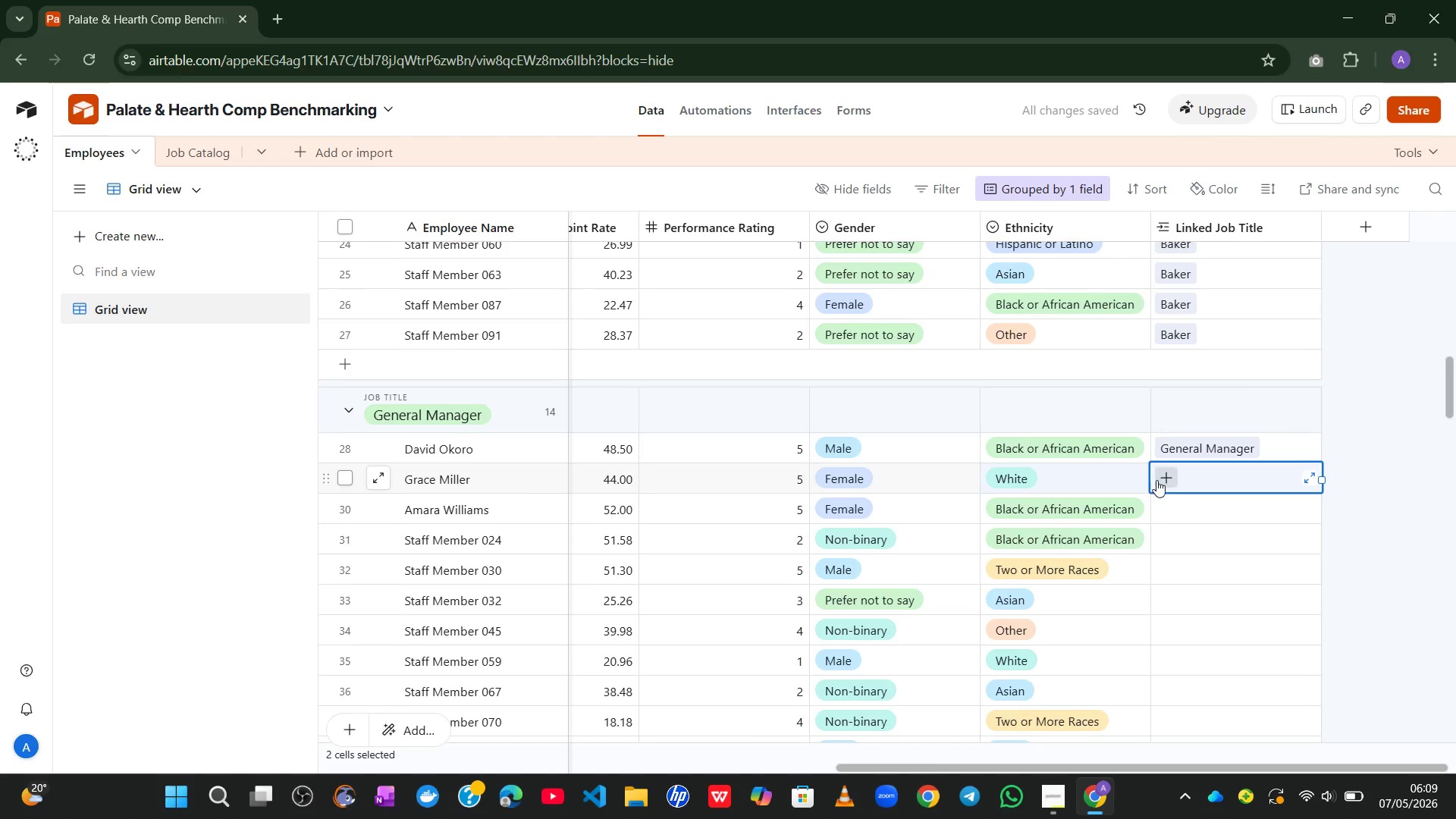 
left_click([1156, 479])
 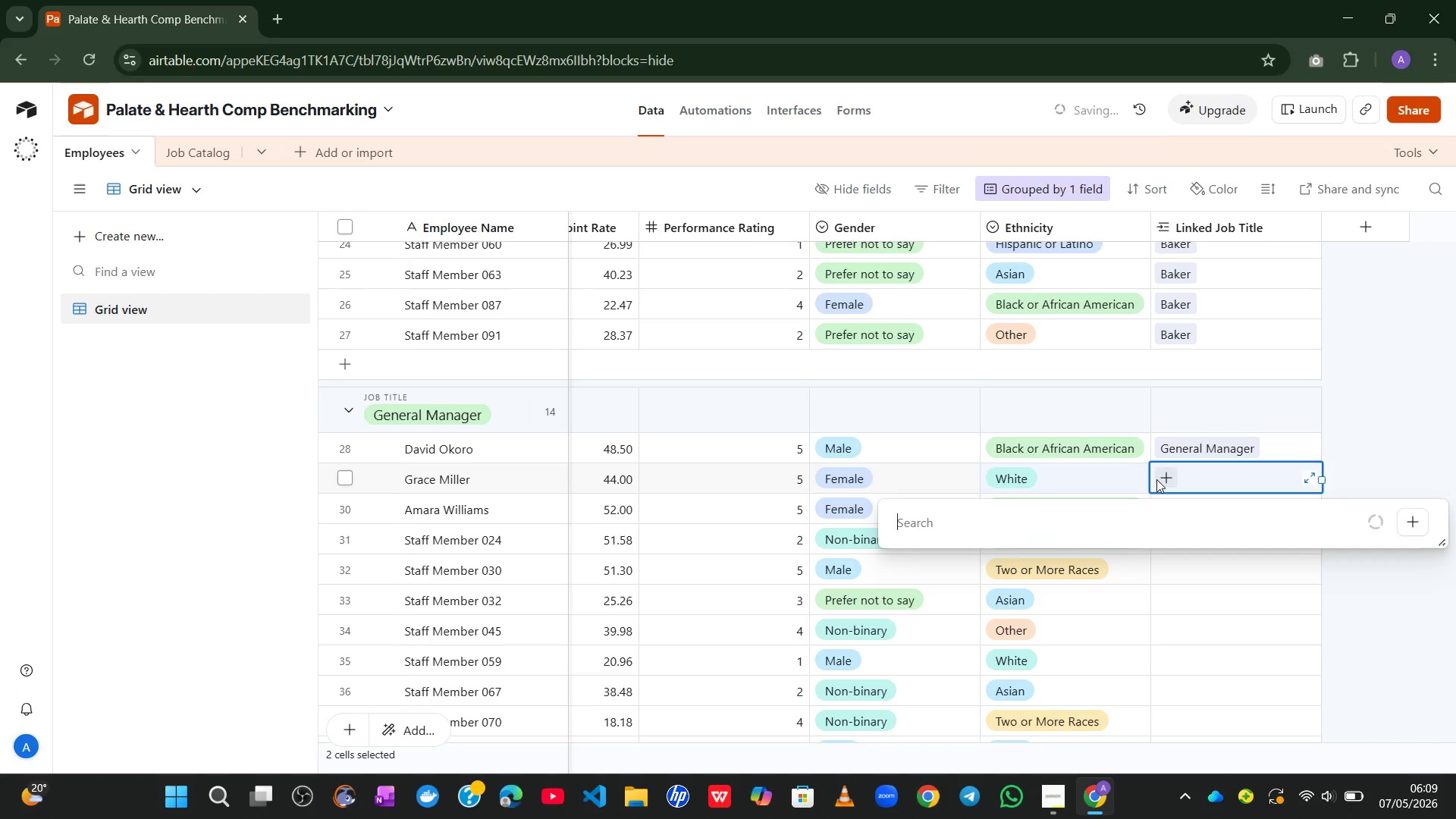 
key(G)
 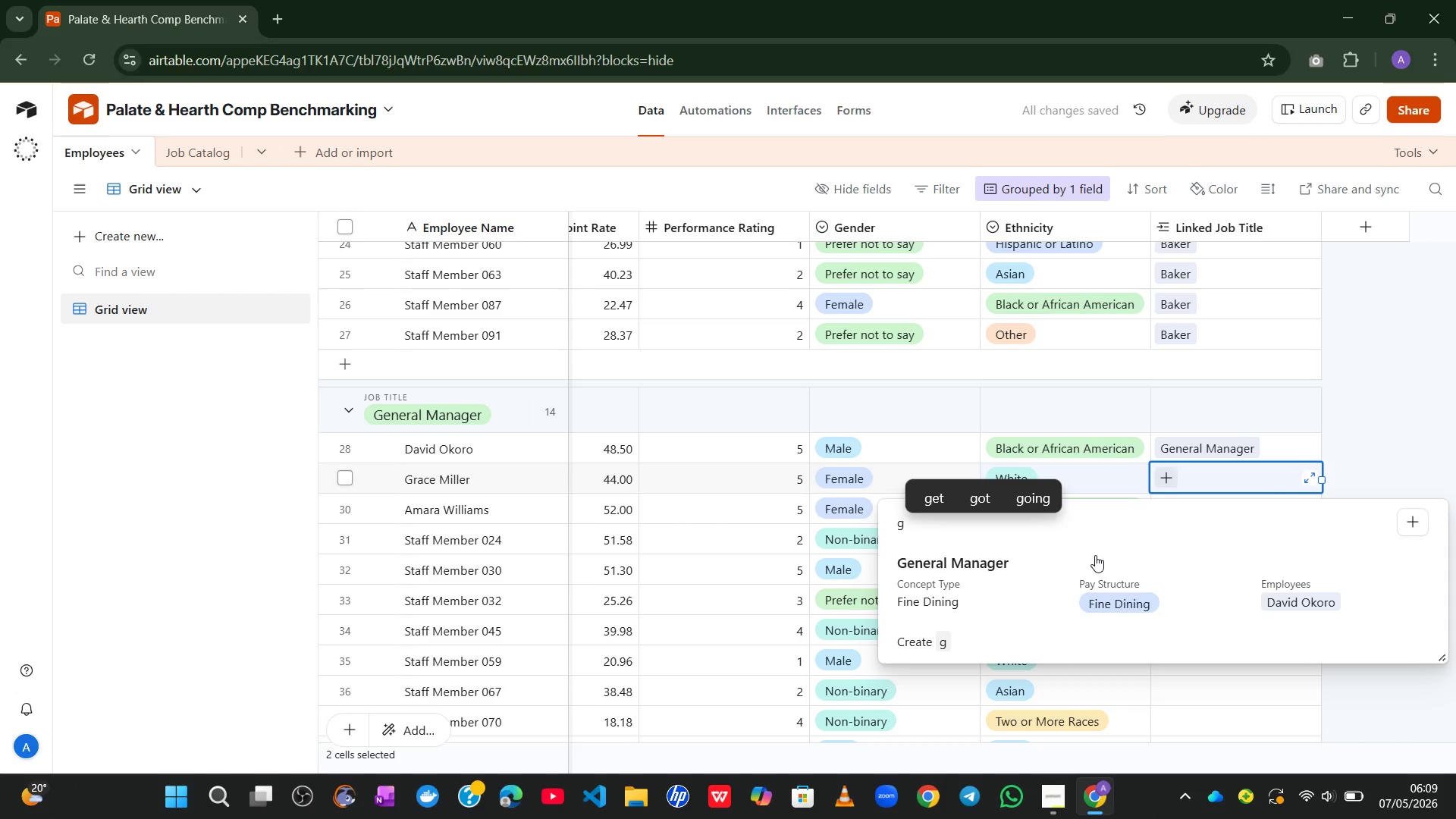 
left_click([1092, 561])
 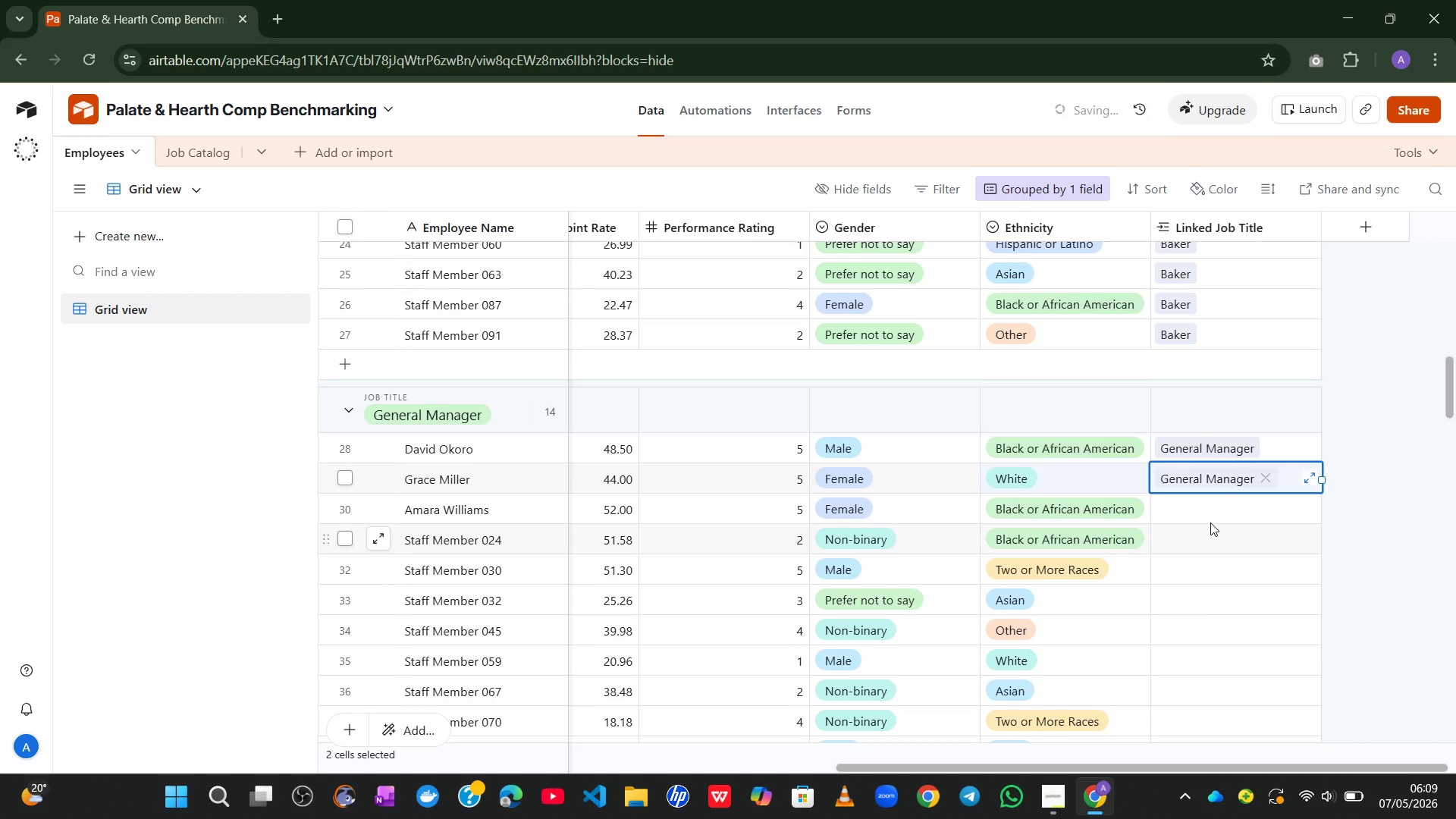 
left_click_drag(start_coordinate=[1216, 513], to_coordinate=[1174, 509])
 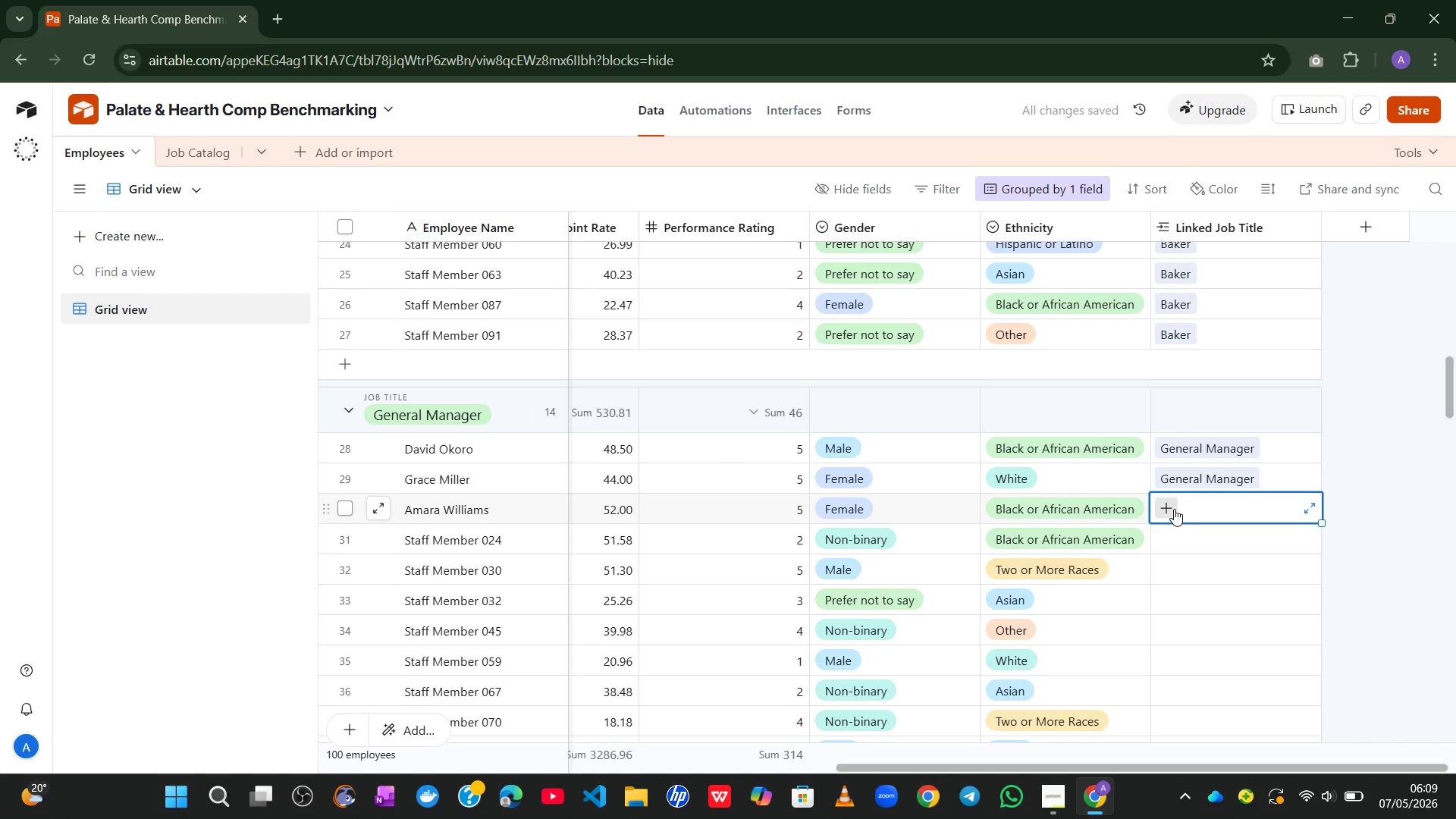 
left_click([1174, 509])
 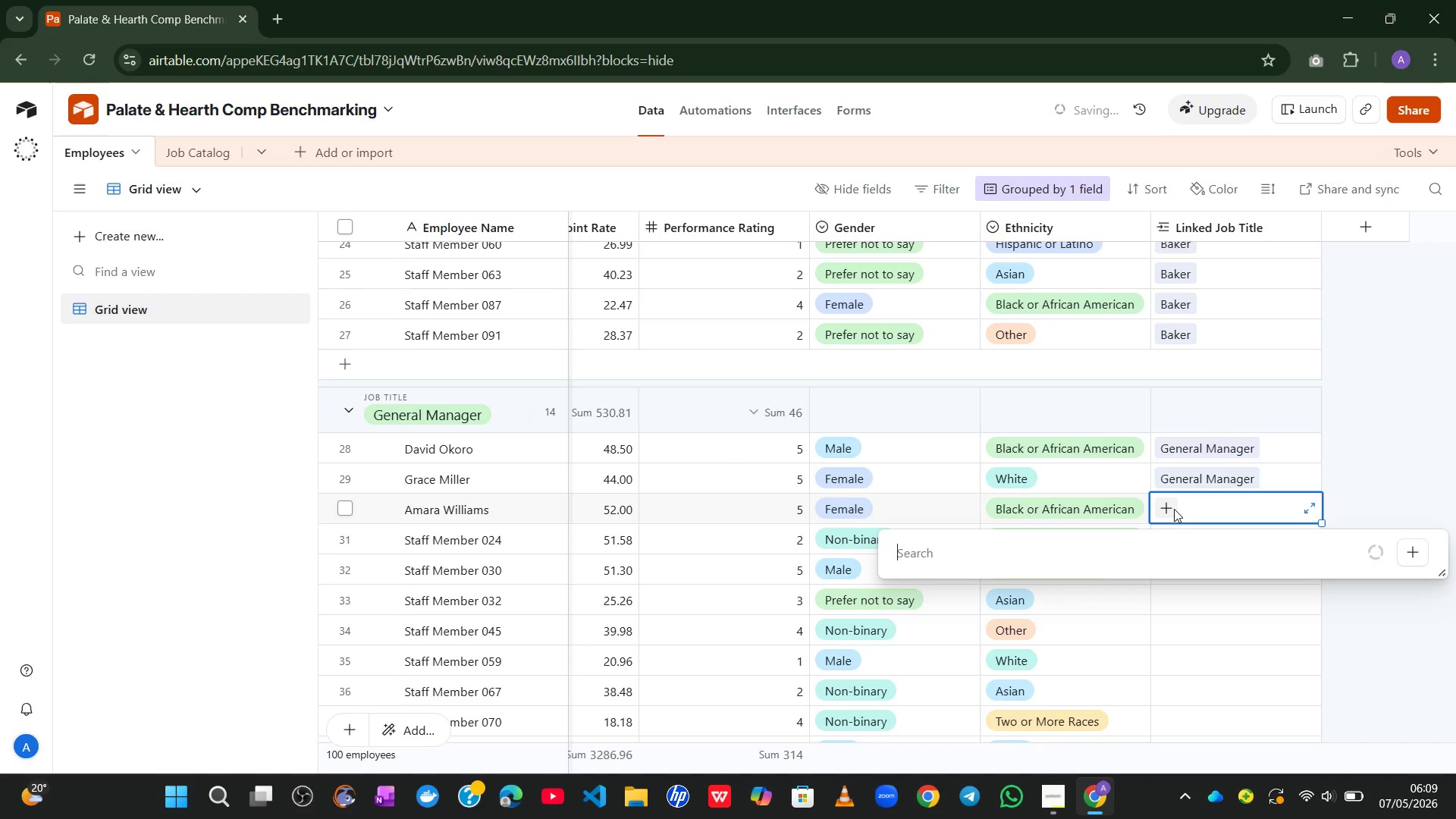 
key(G)
 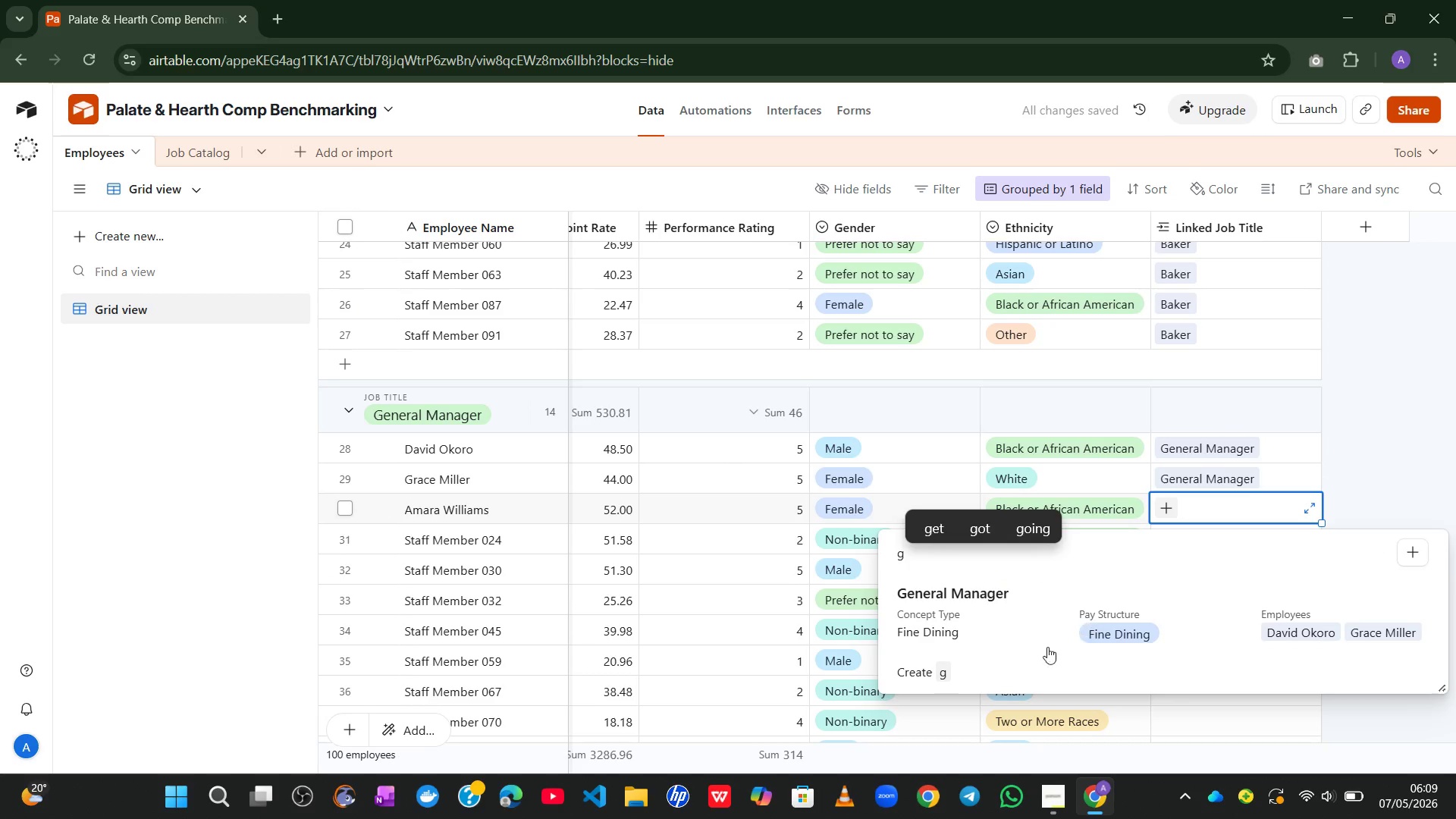 
left_click([1034, 654])
 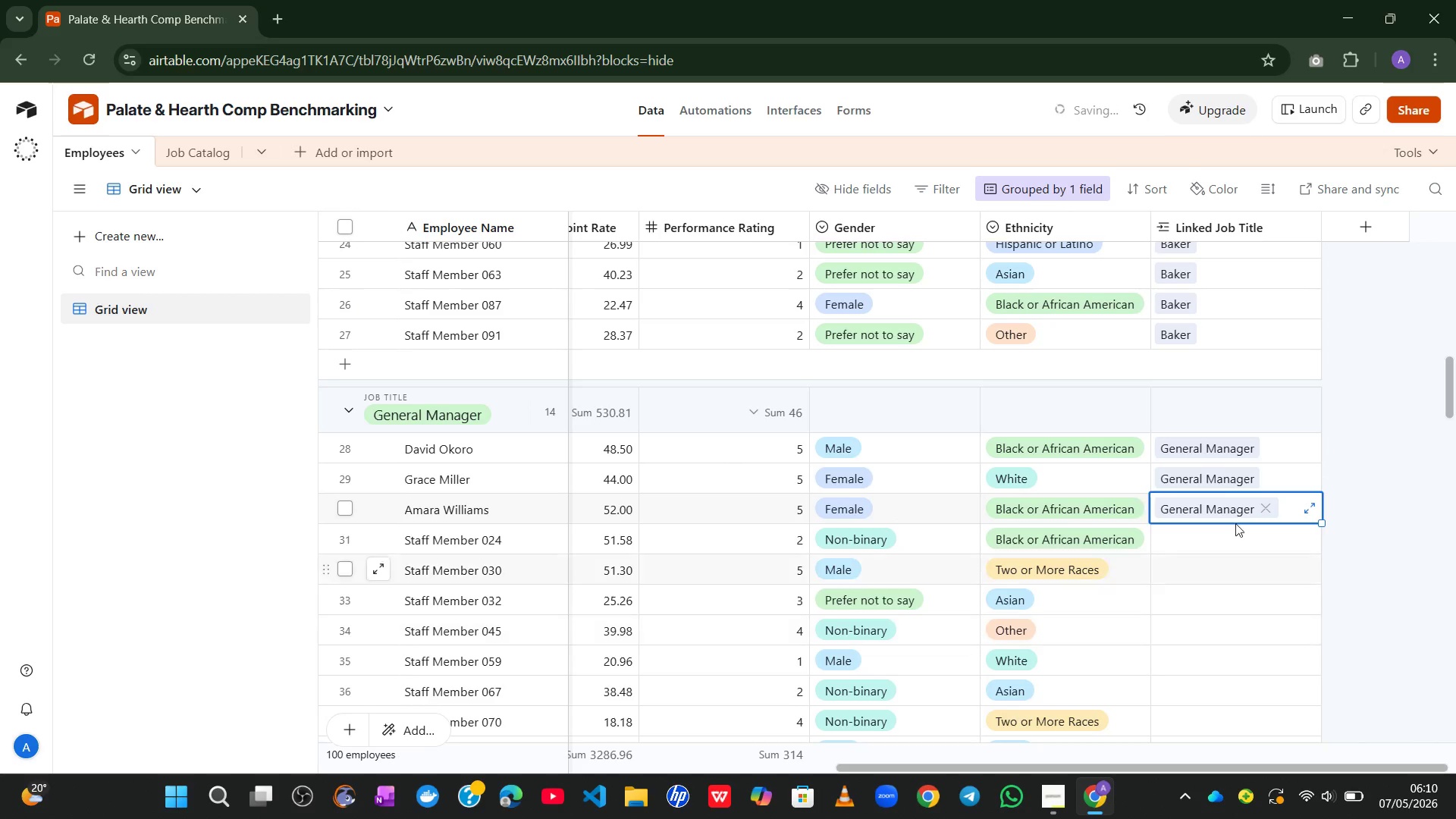 
left_click([1247, 516])
 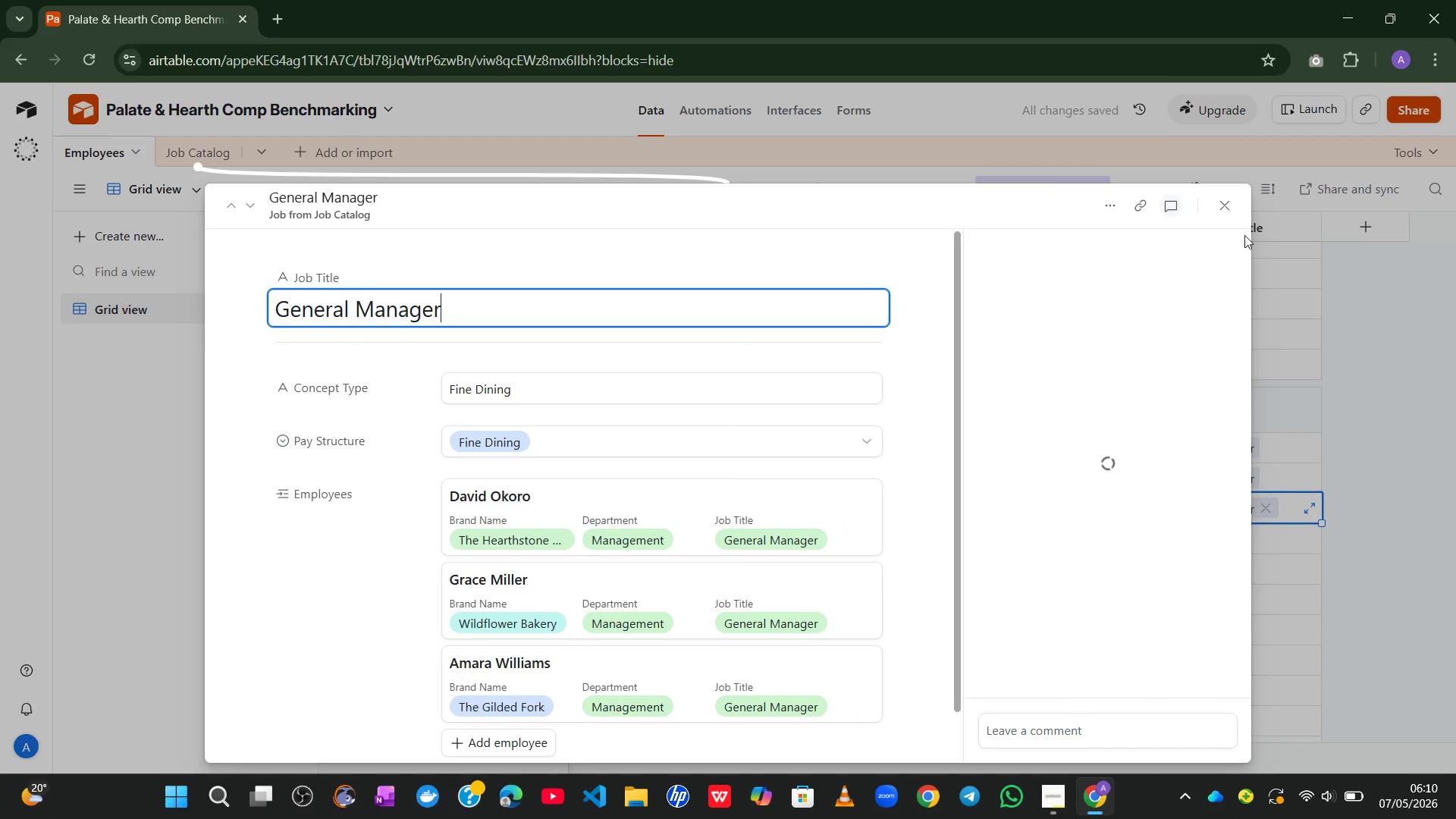 
left_click([1228, 199])
 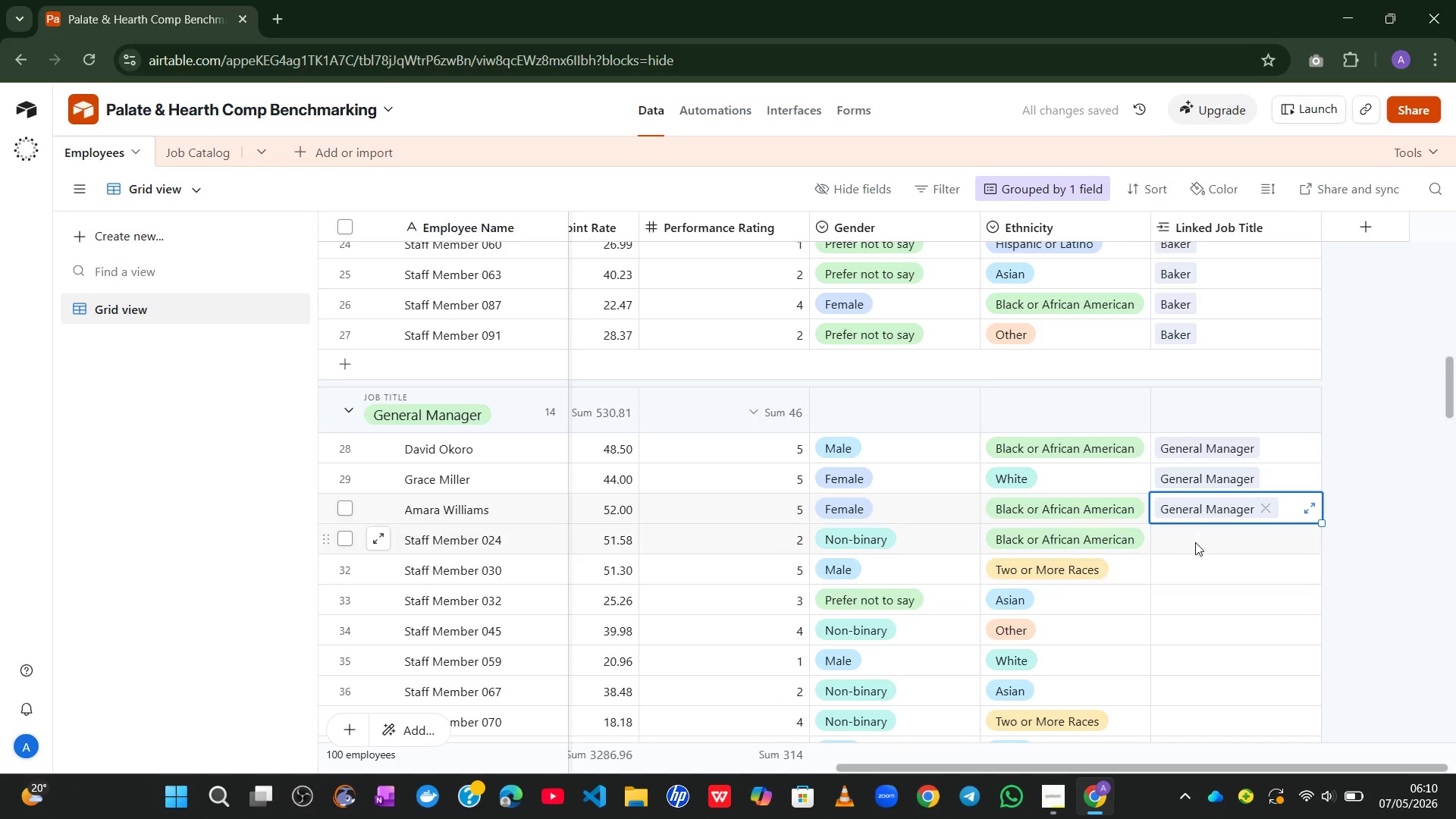 
left_click_drag(start_coordinate=[1195, 541], to_coordinate=[1177, 541])
 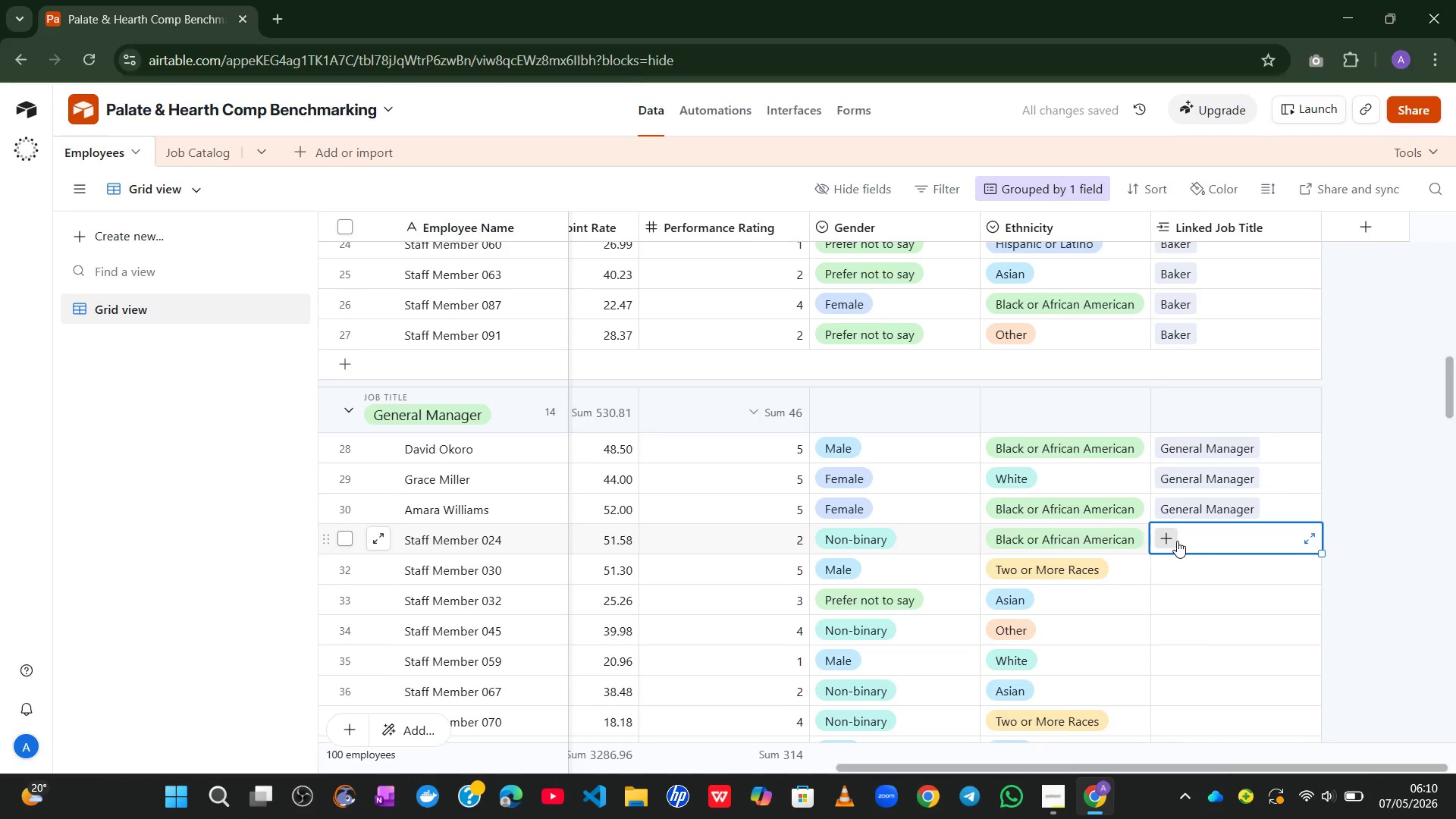 
left_click([1177, 541])
 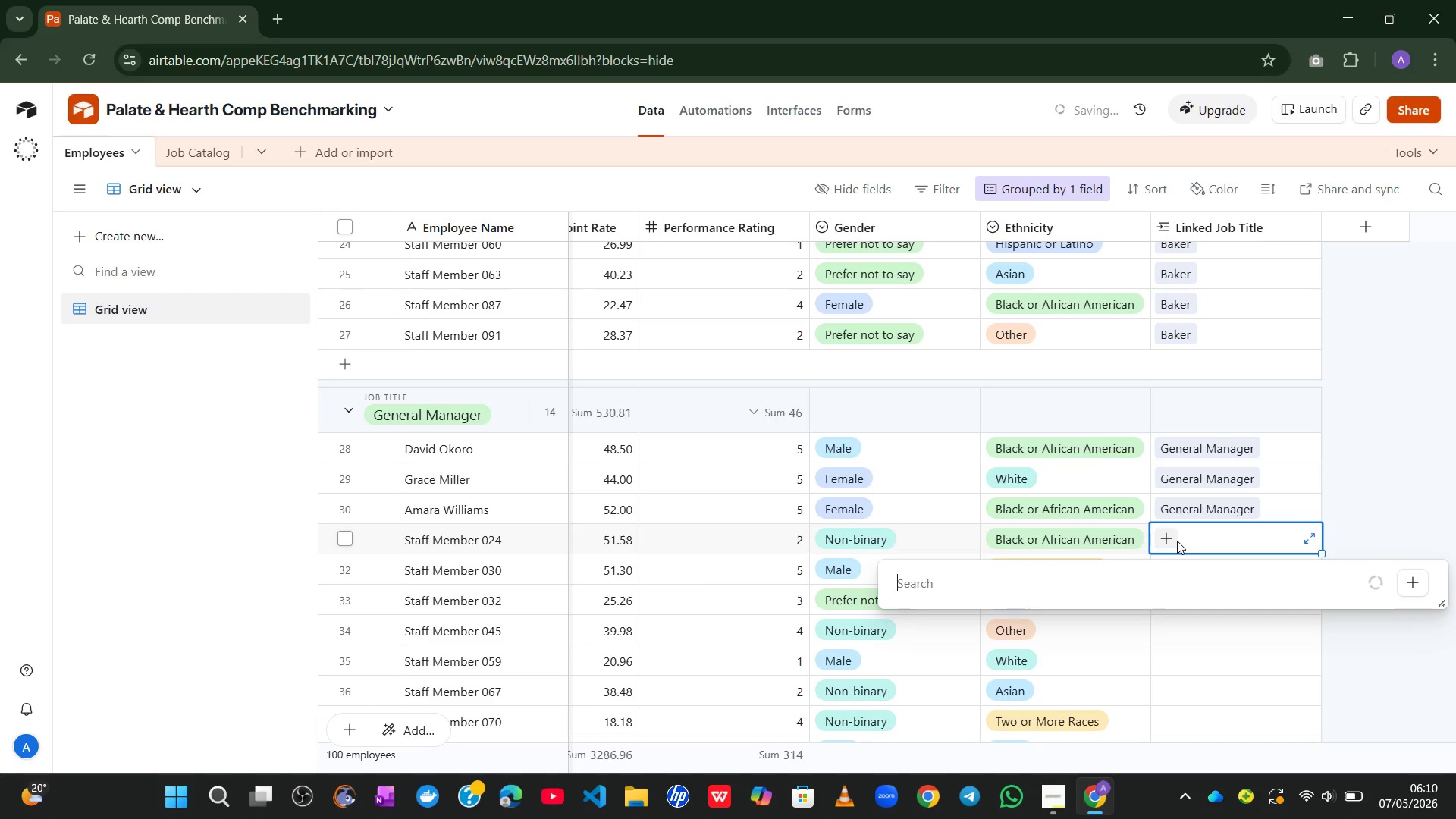 
key(G)
 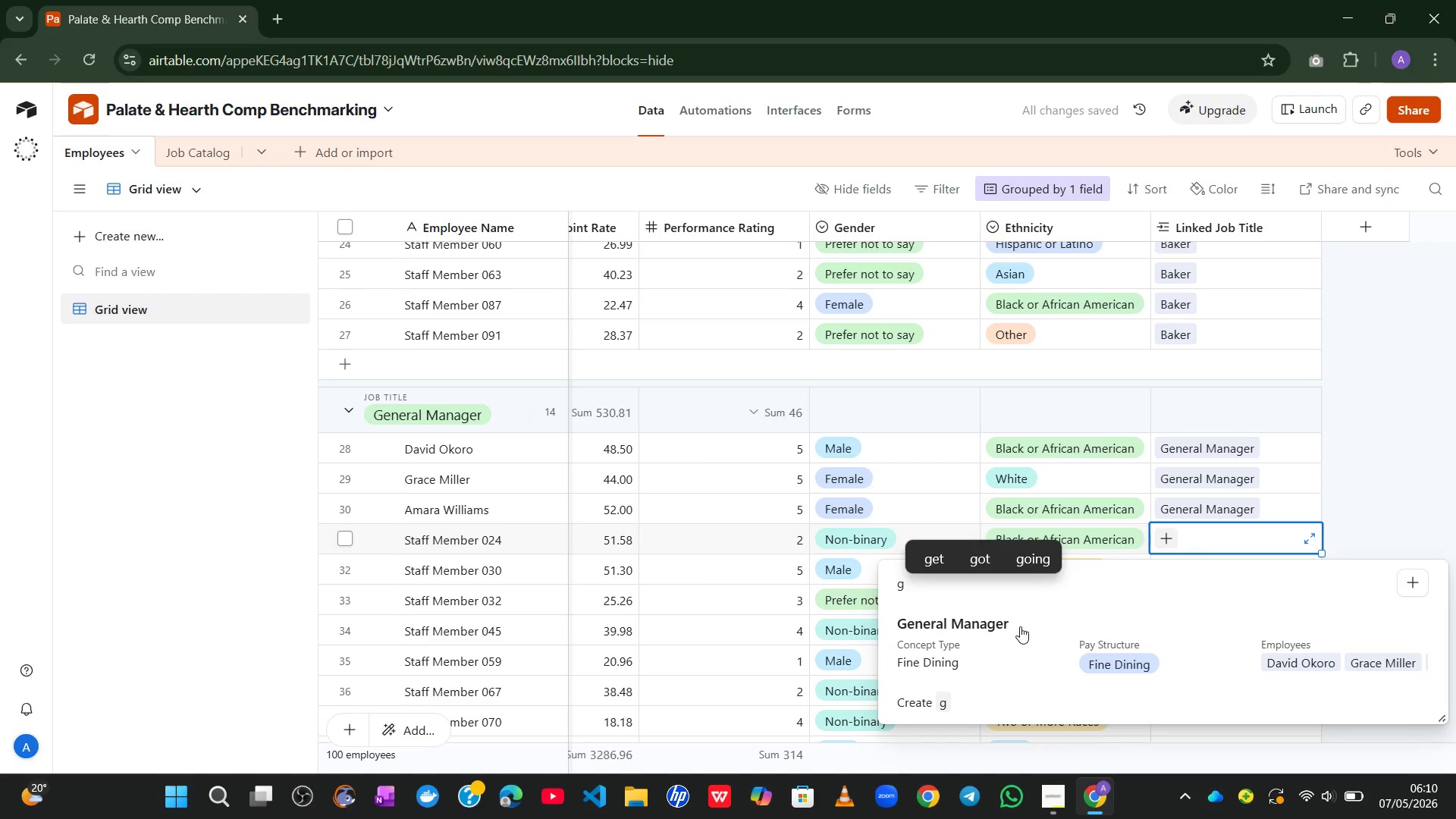 
left_click([1018, 626])
 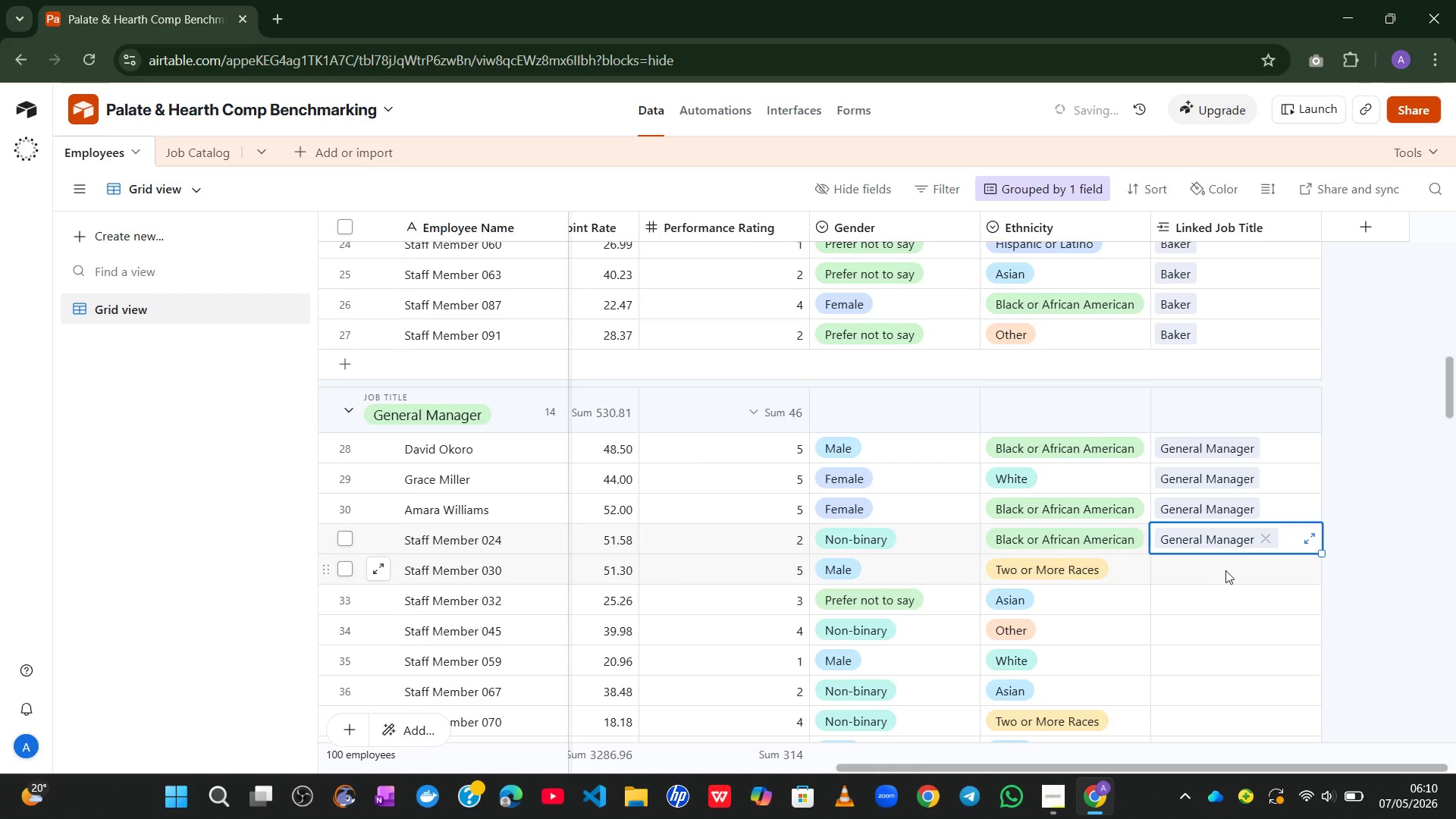 
left_click_drag(start_coordinate=[1225, 570], to_coordinate=[1172, 569])
 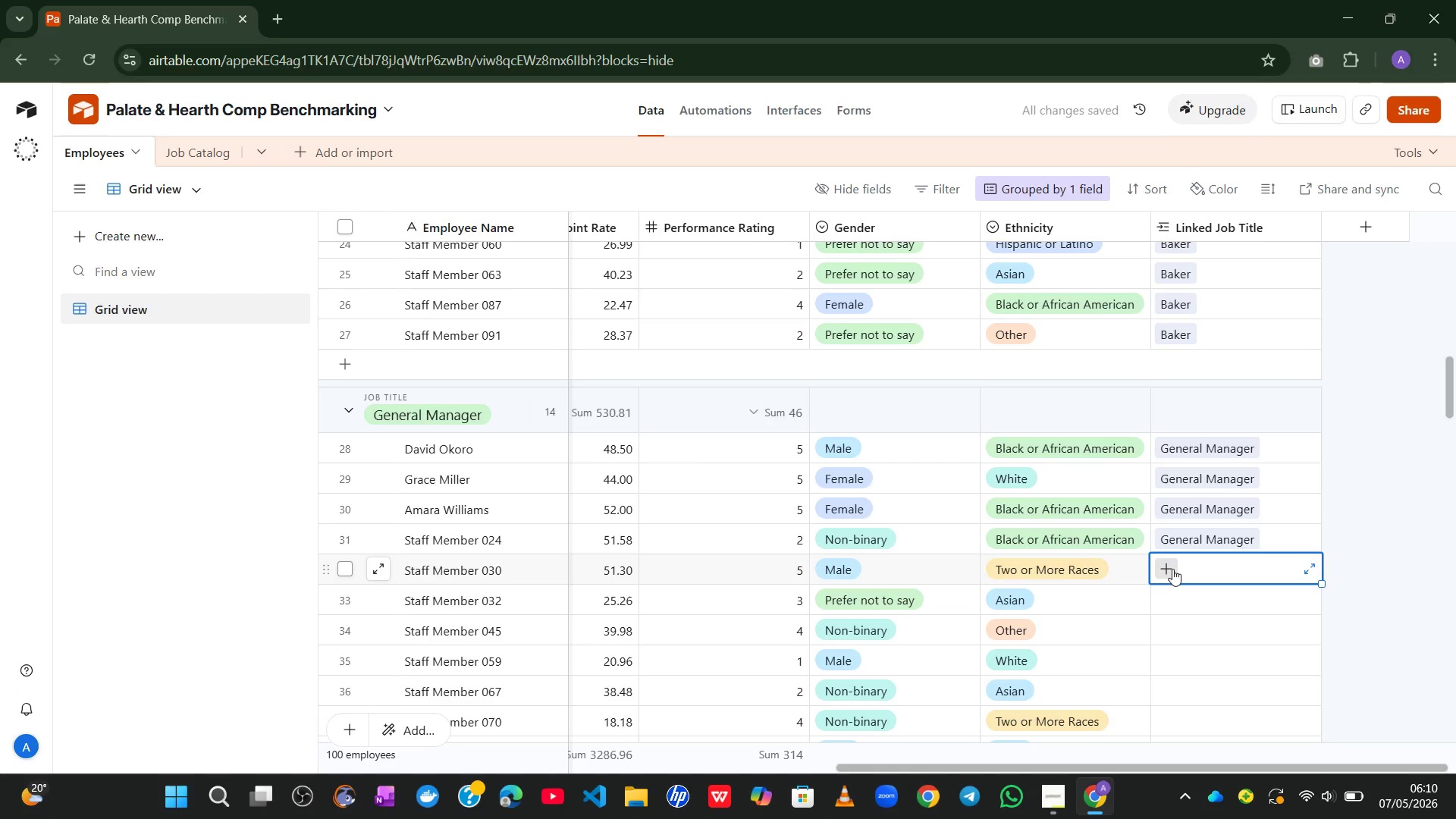 
left_click([1172, 569])
 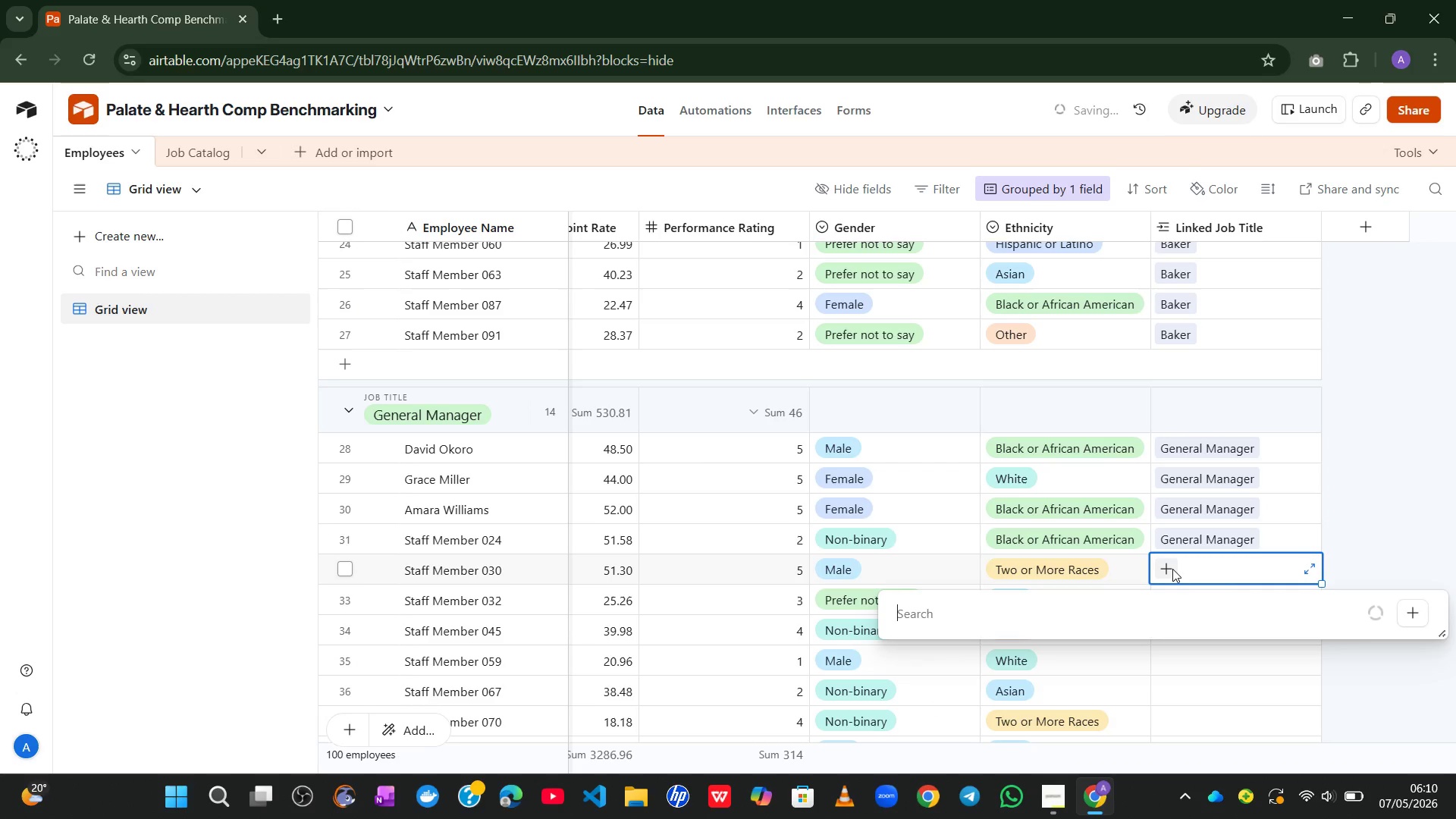 
key(G)
 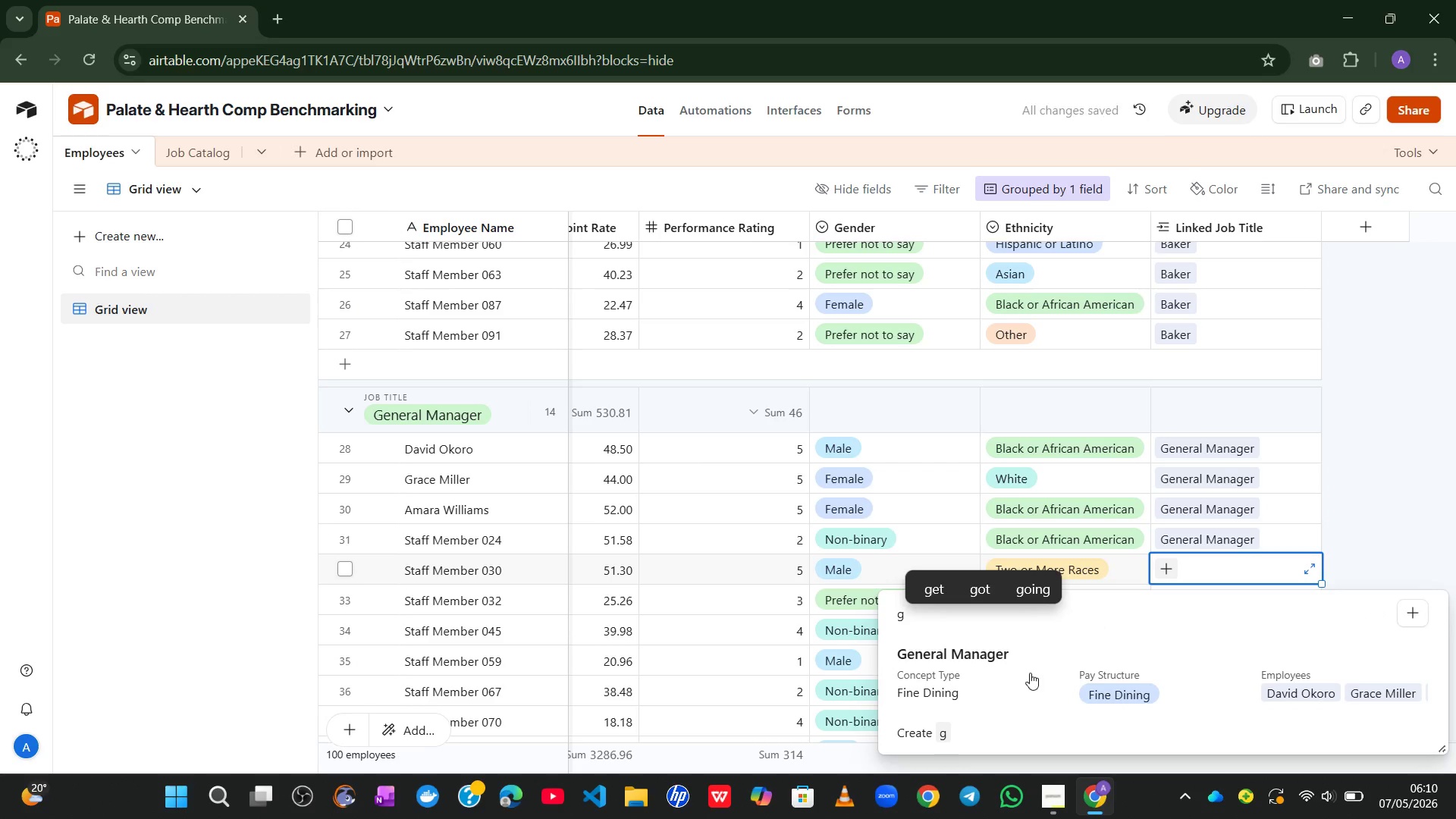 
left_click([1028, 674])
 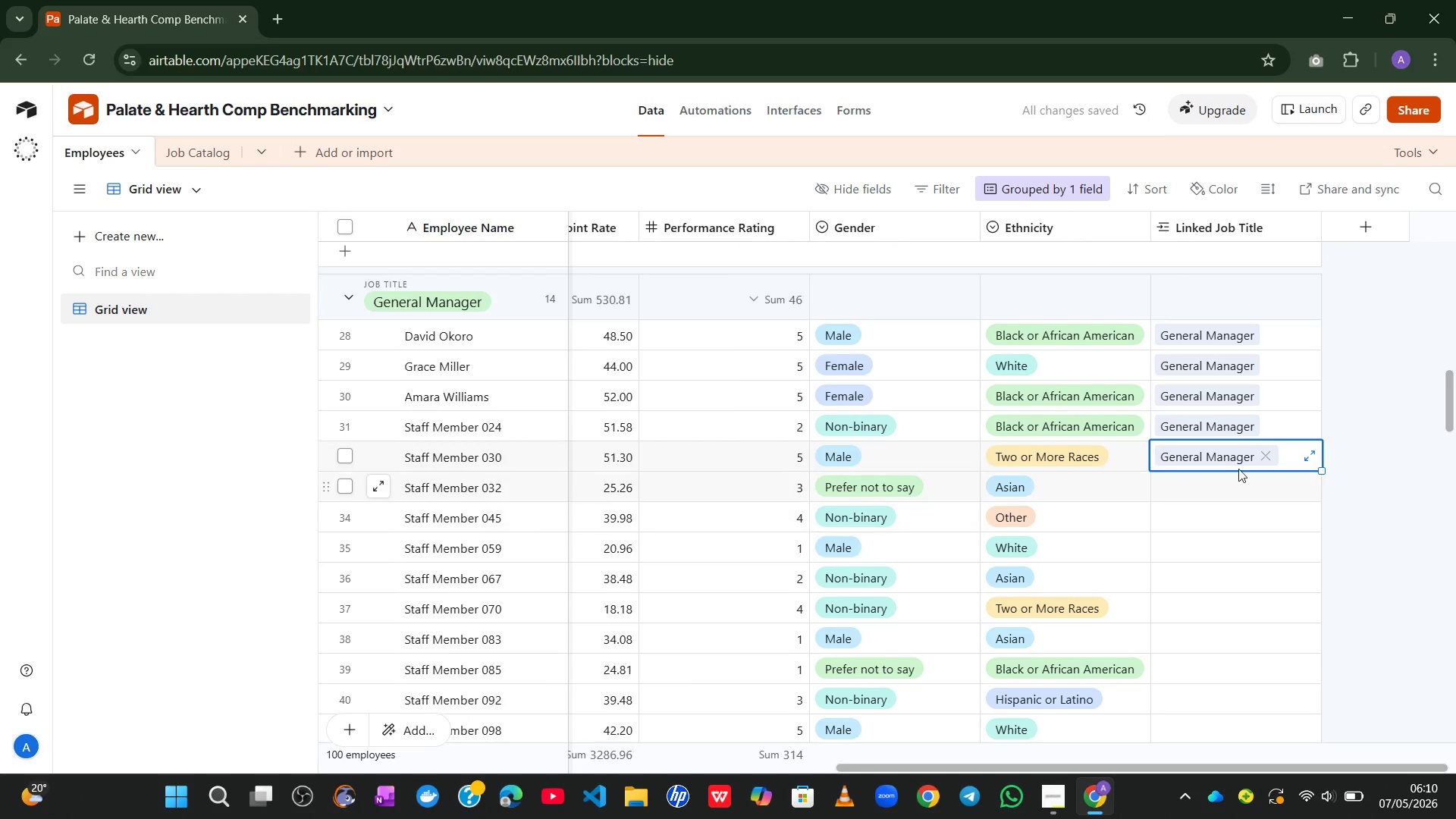 
left_click_drag(start_coordinate=[1225, 475], to_coordinate=[1153, 496])
 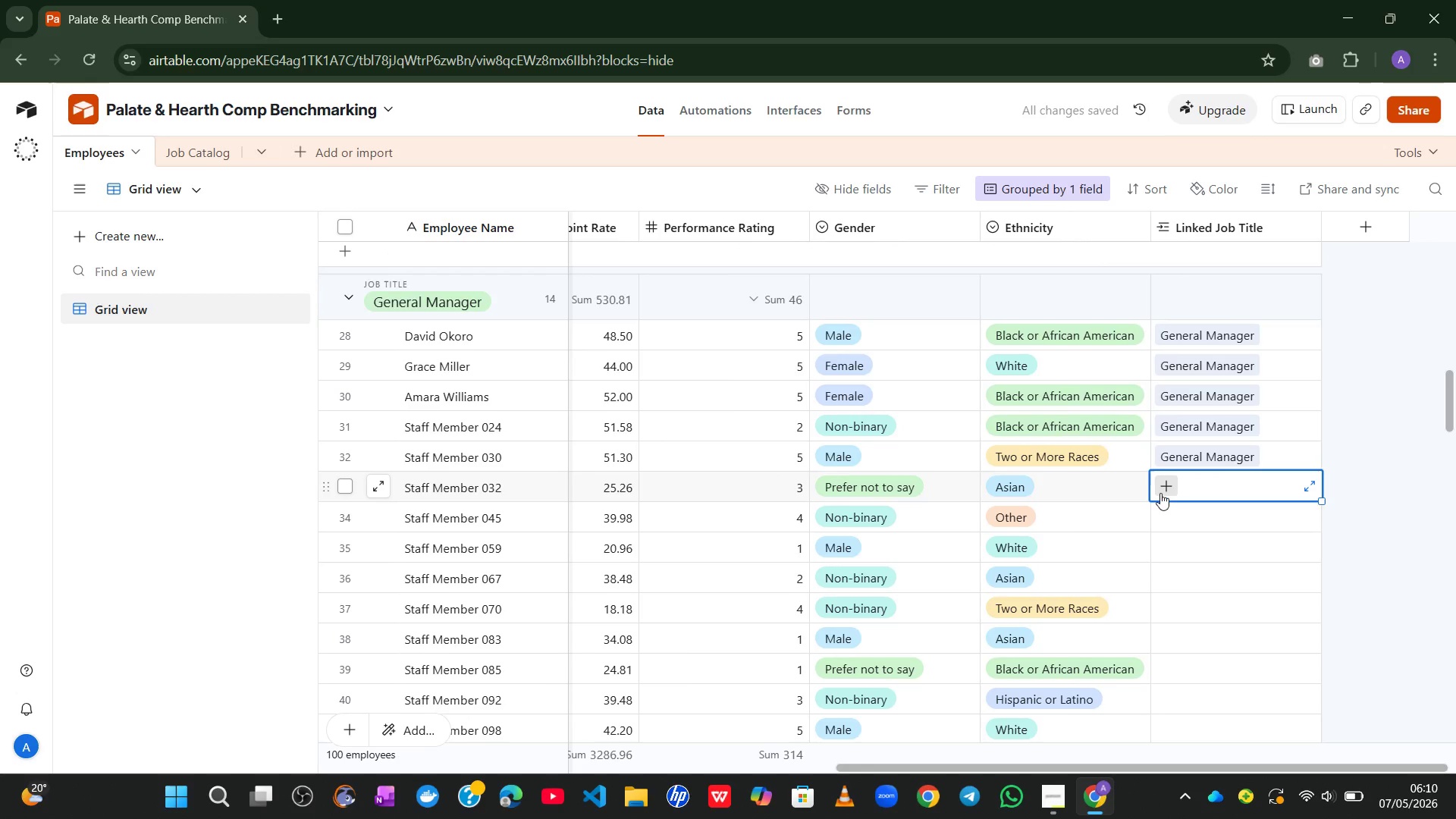 
left_click([1160, 493])
 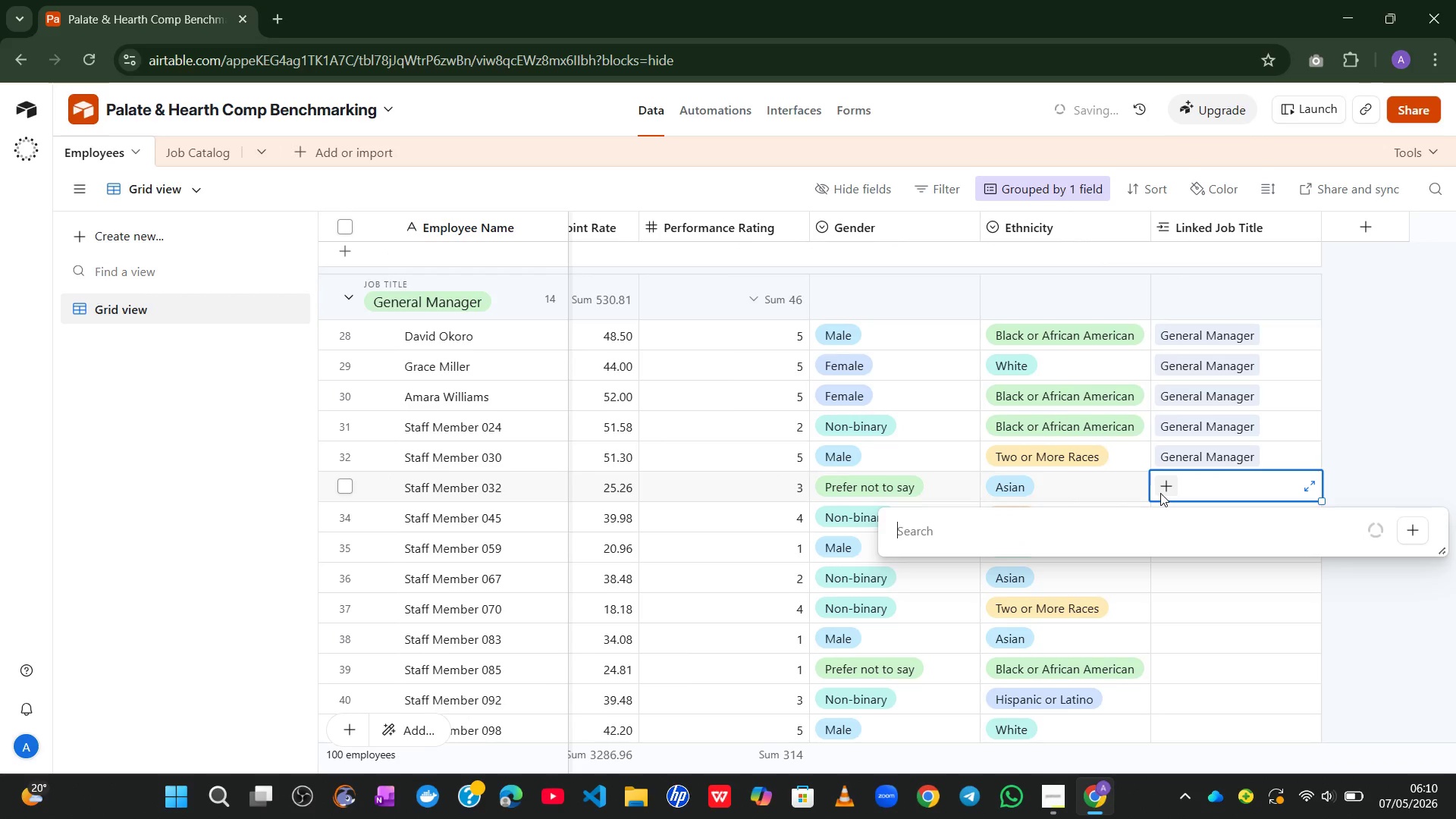 
key(G)
 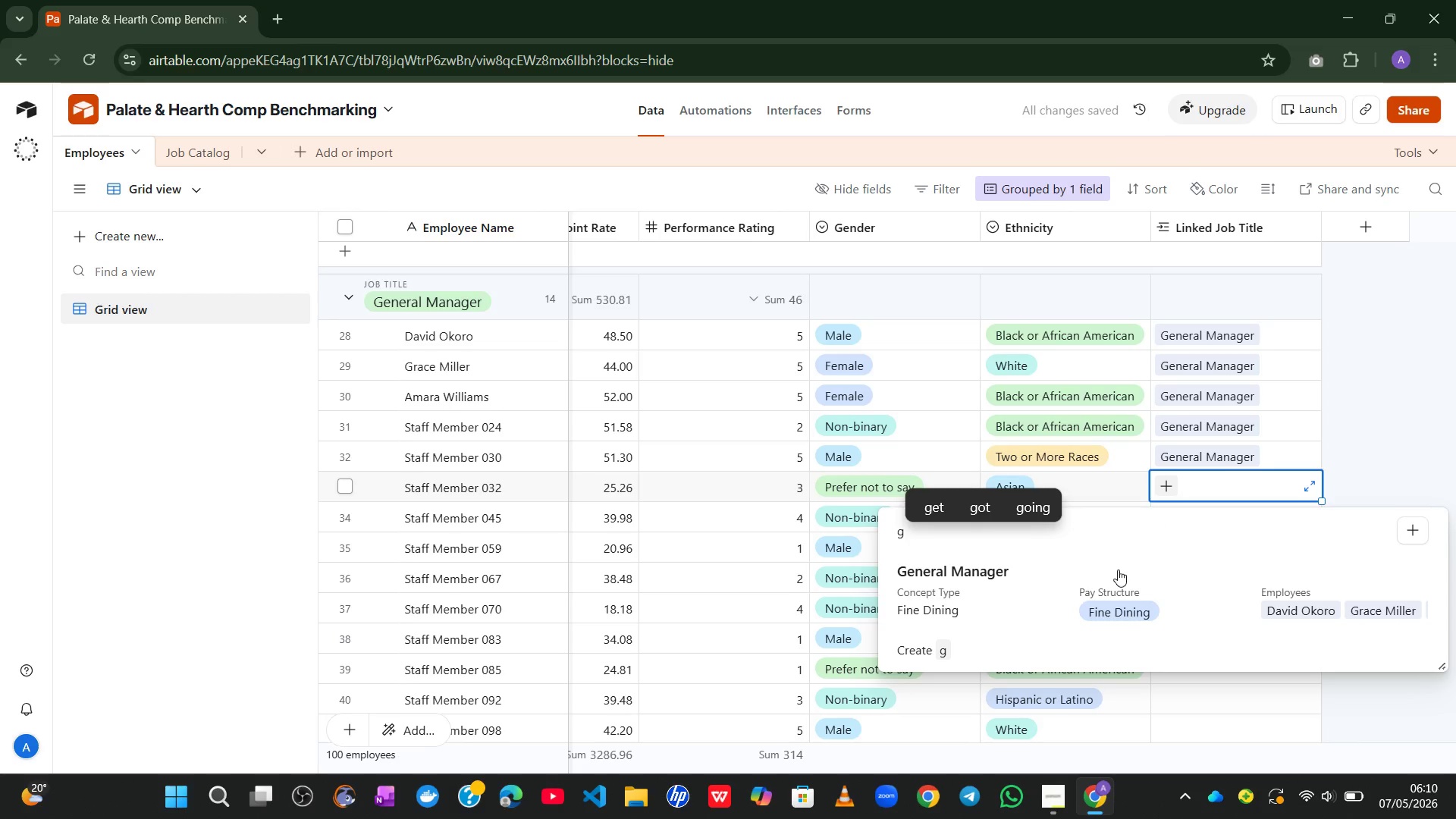 
left_click([1072, 572])
 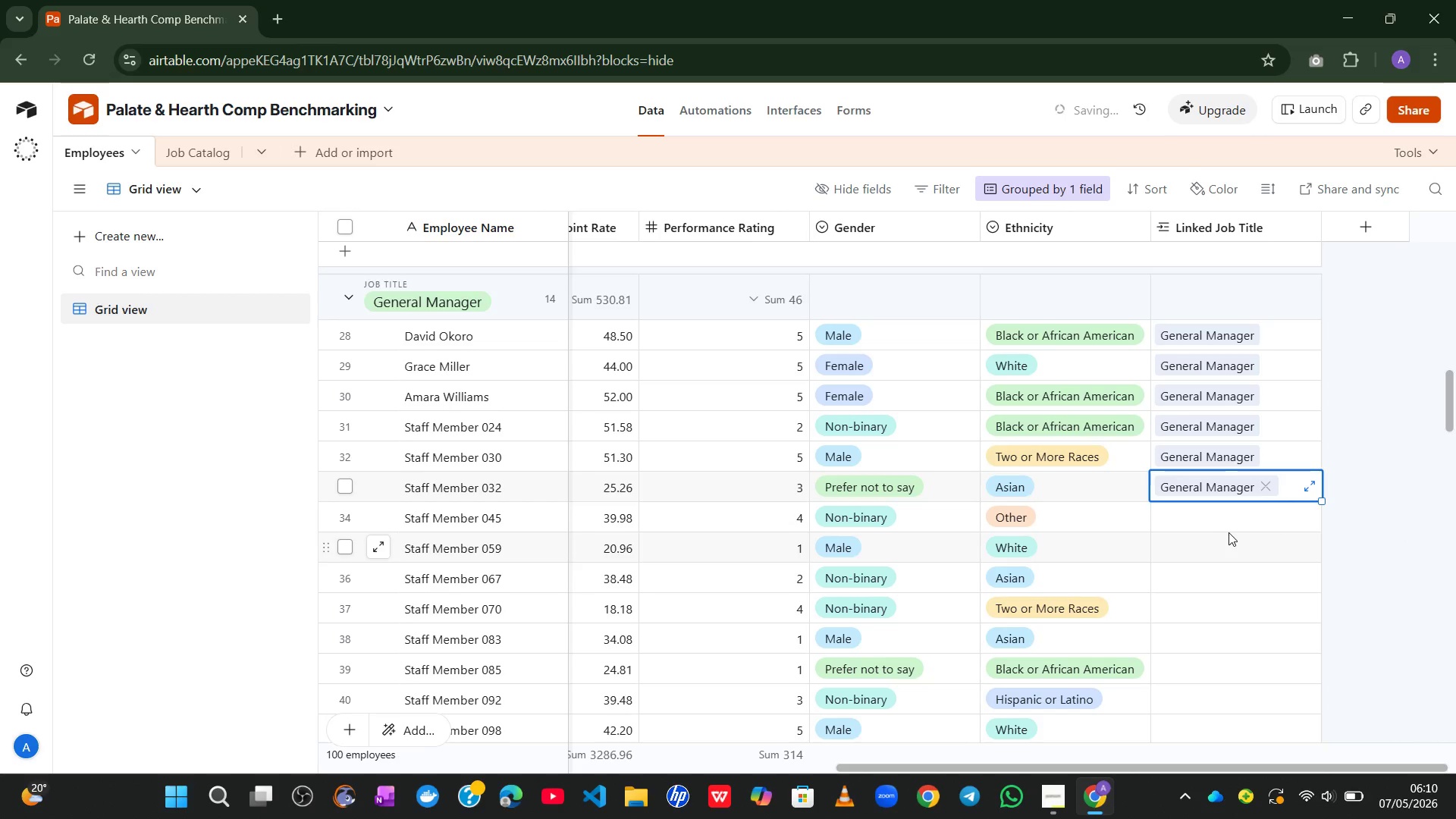 
left_click([1213, 522])
 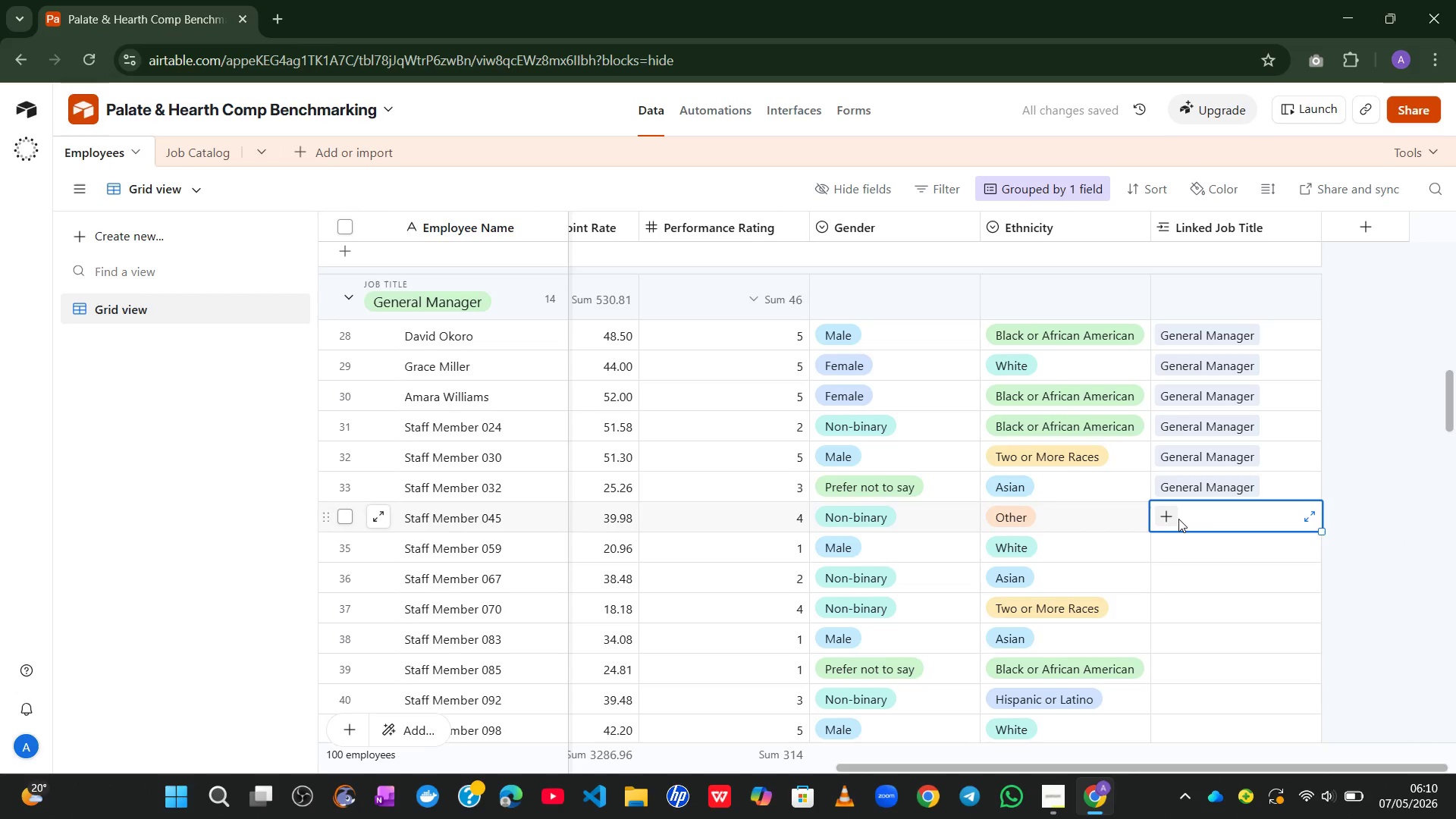 
left_click([1178, 519])
 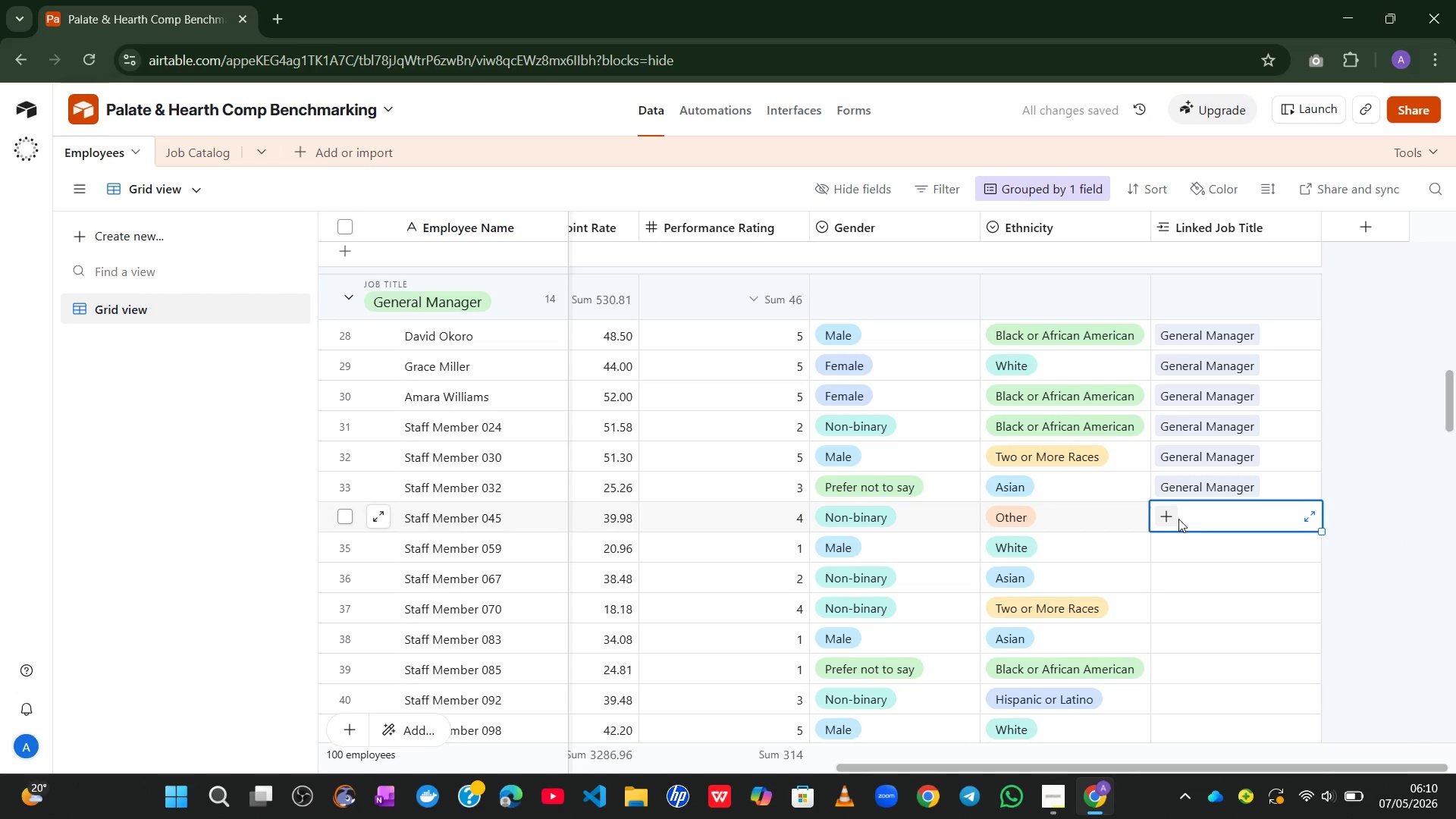 
mouse_move([1175, 519])
 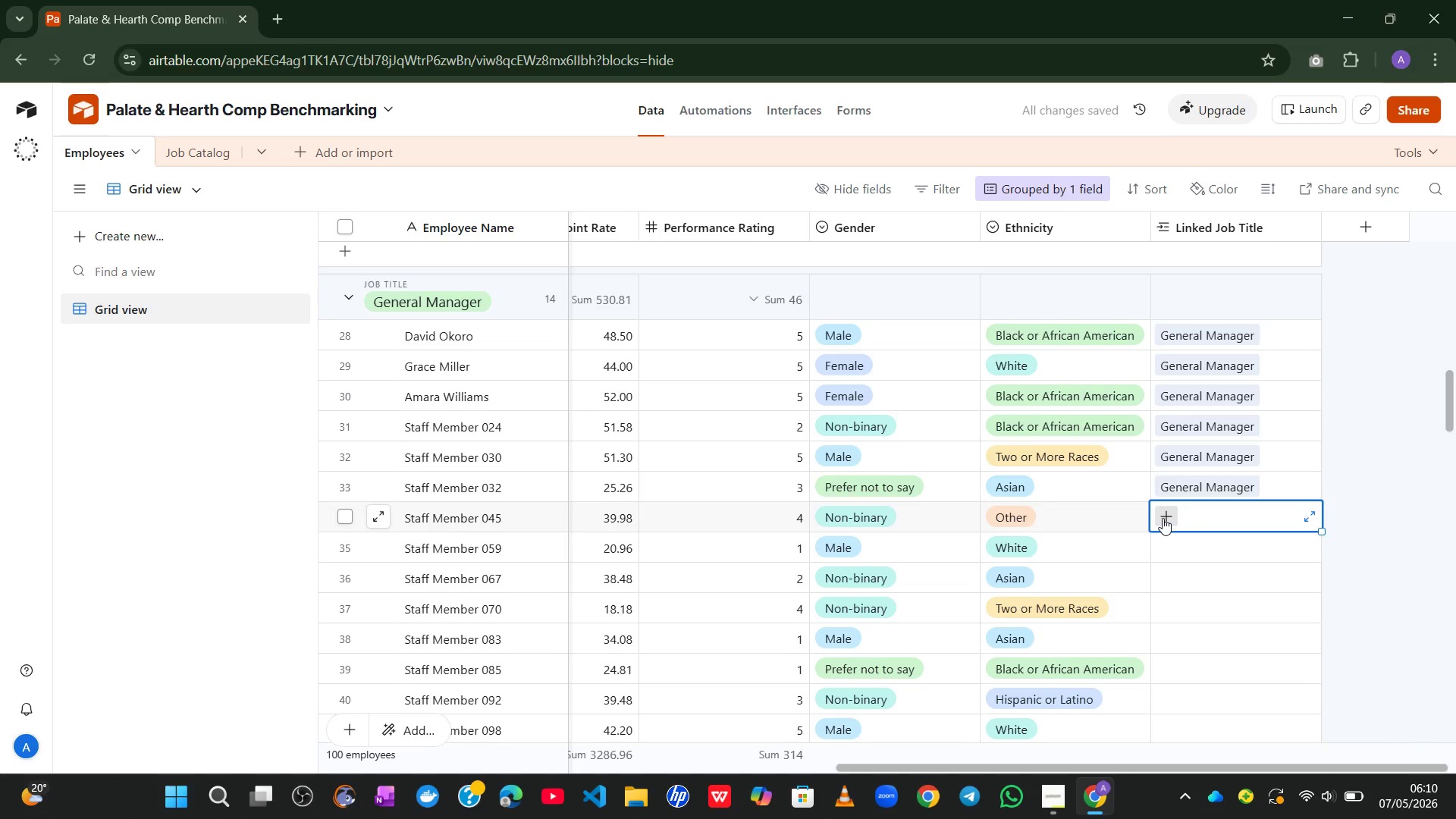 
left_click([1163, 518])
 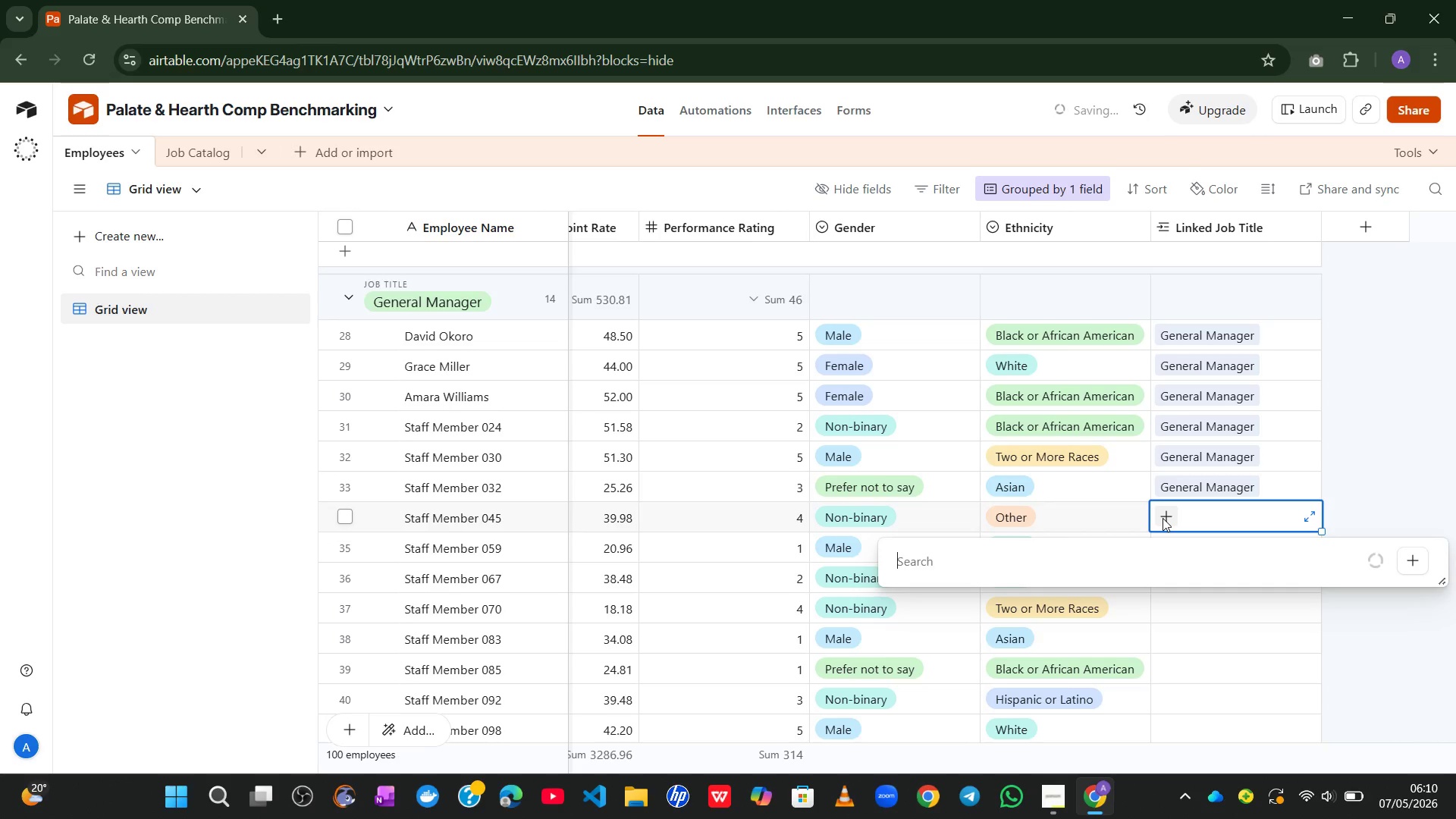 
key(G)
 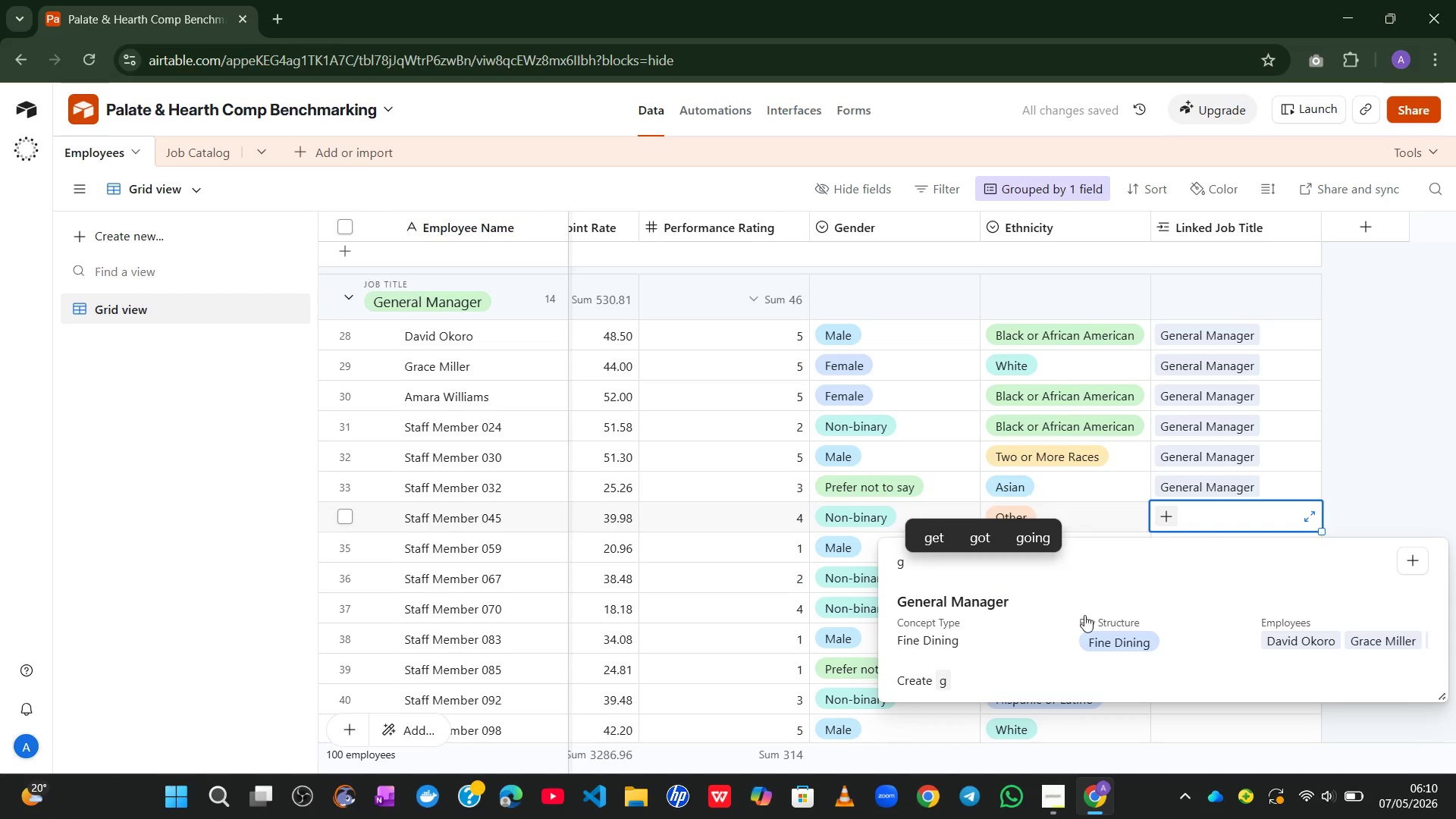 
left_click([1078, 620])
 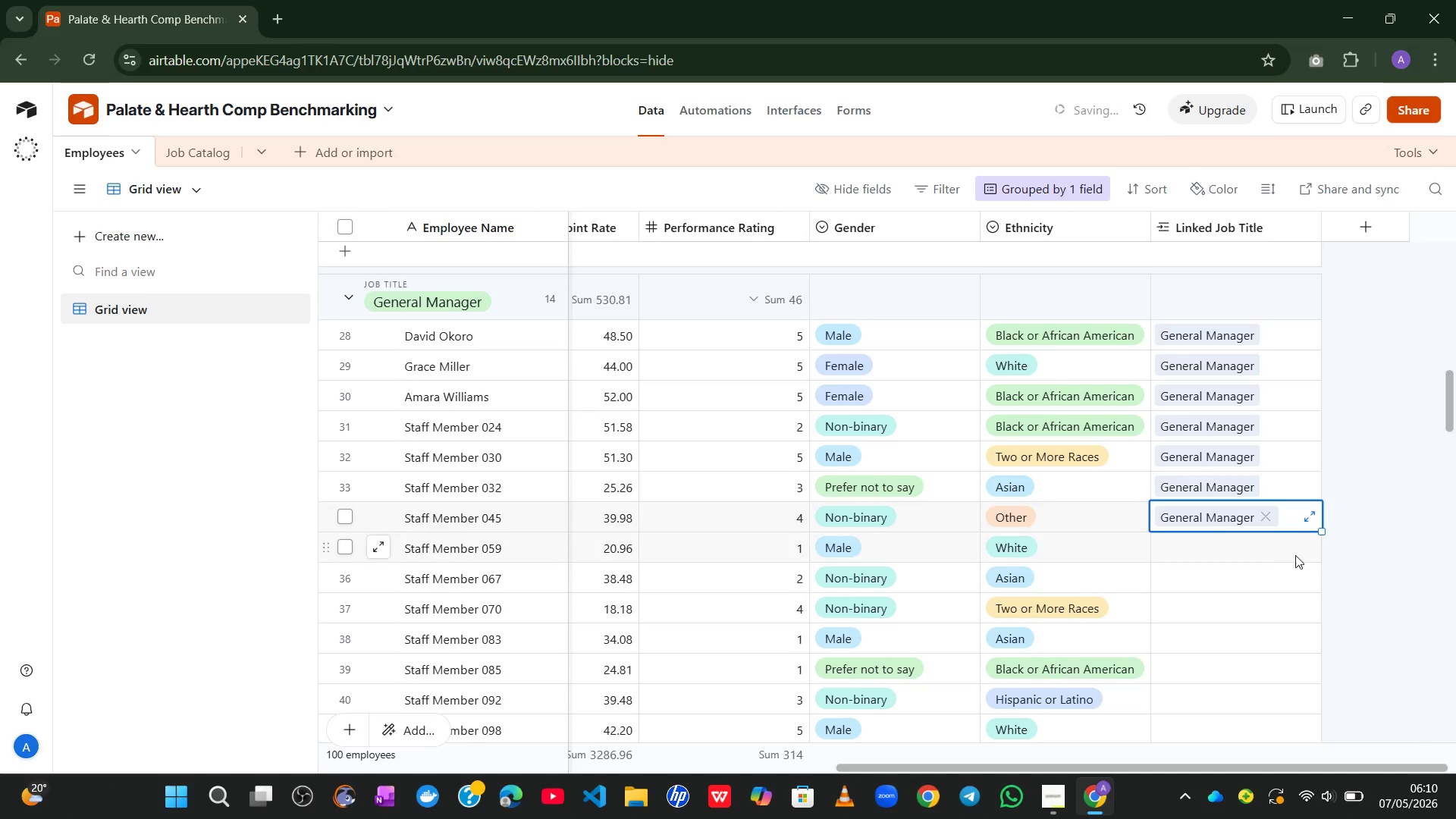 
left_click_drag(start_coordinate=[1282, 551], to_coordinate=[1165, 544])
 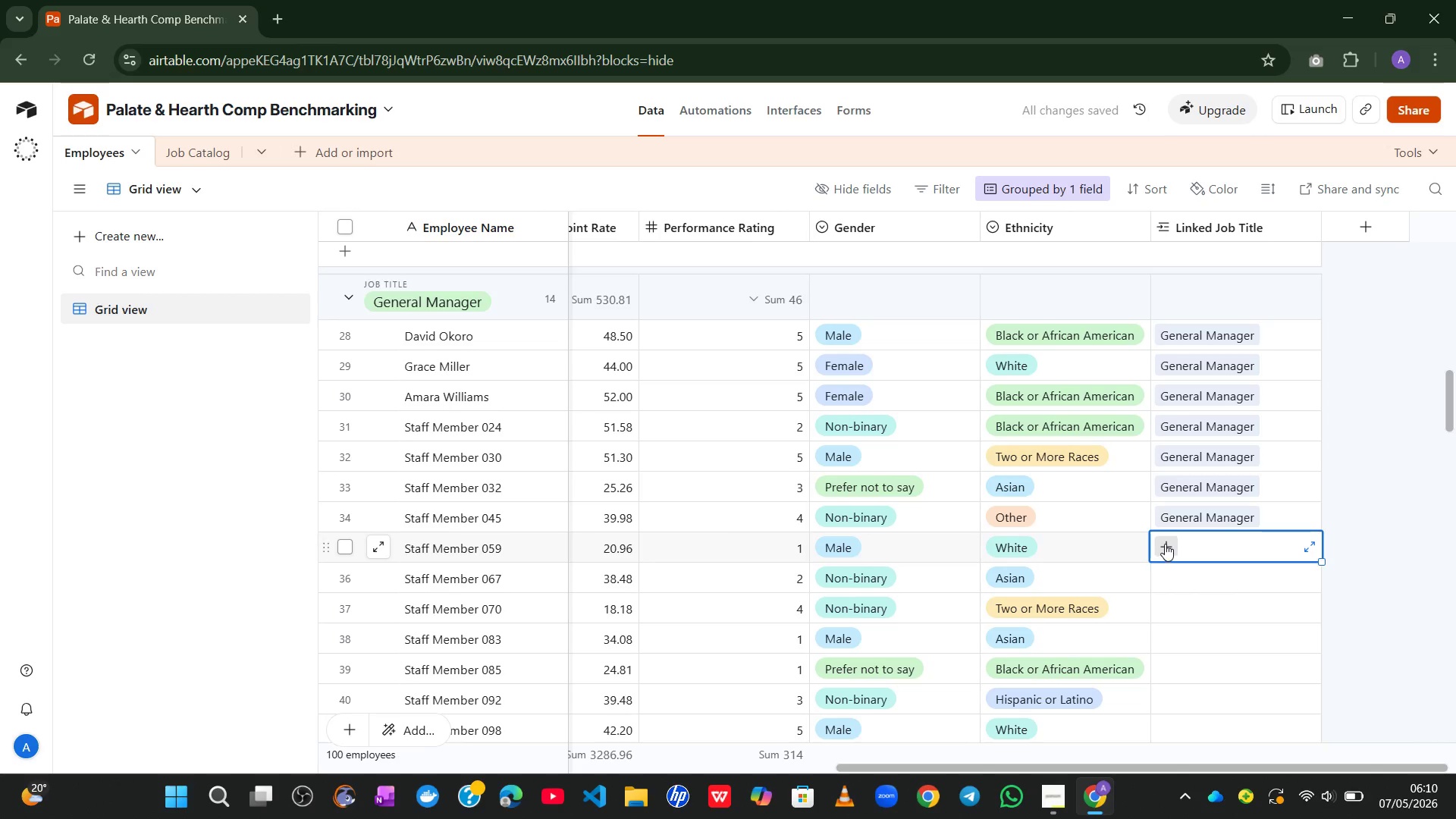 
left_click([1165, 544])
 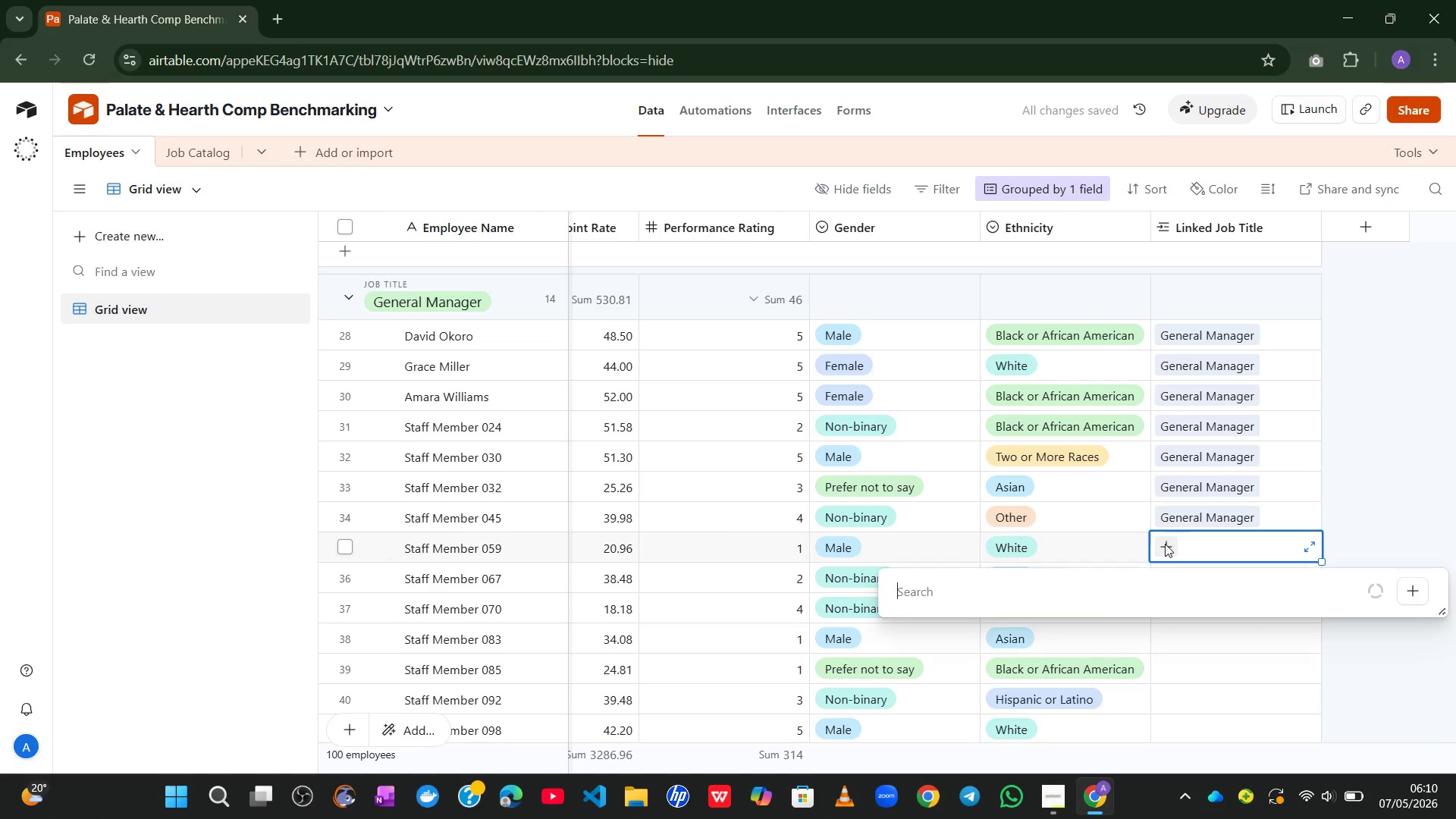 
key(G)
 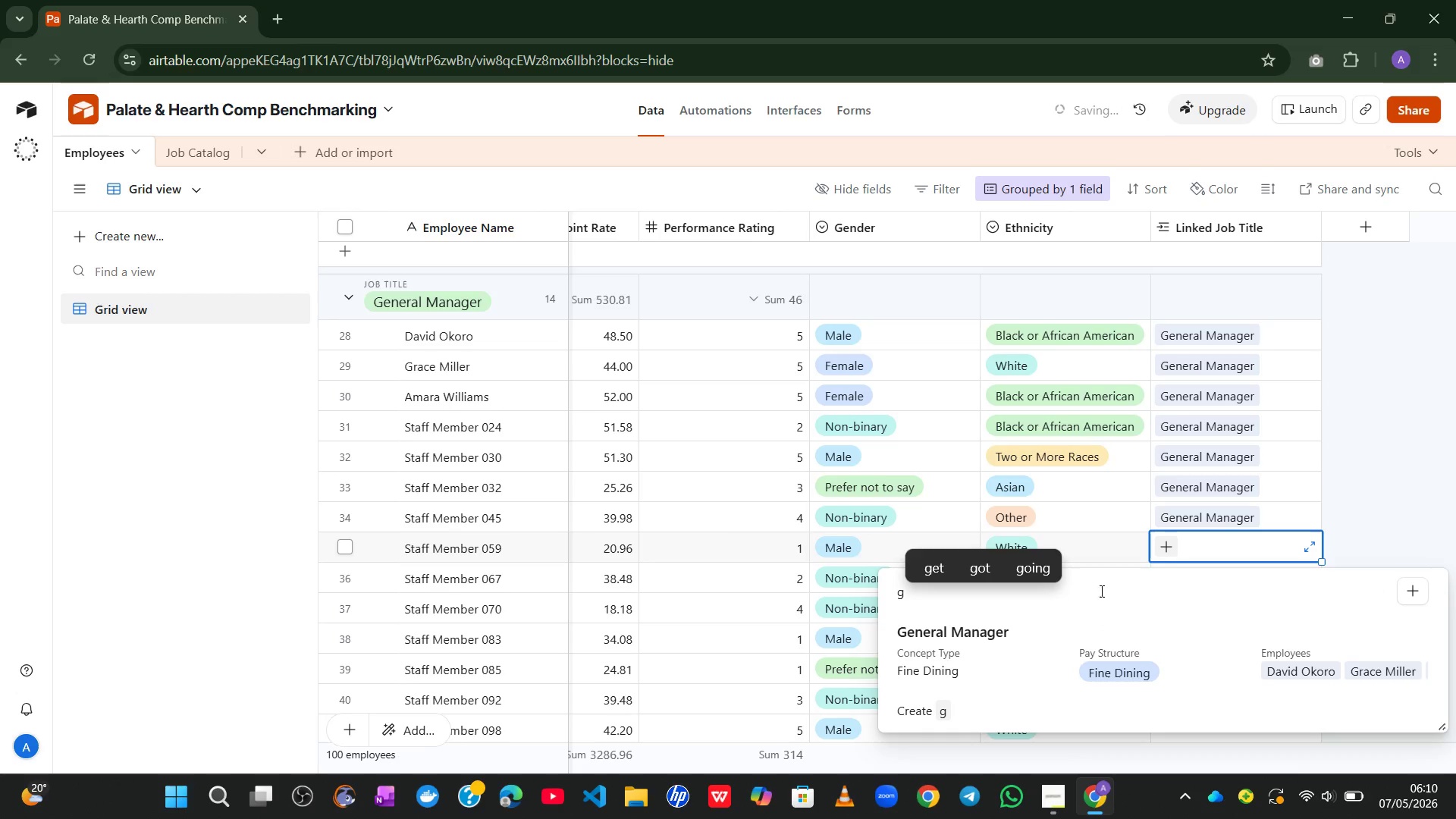 
left_click([1077, 614])
 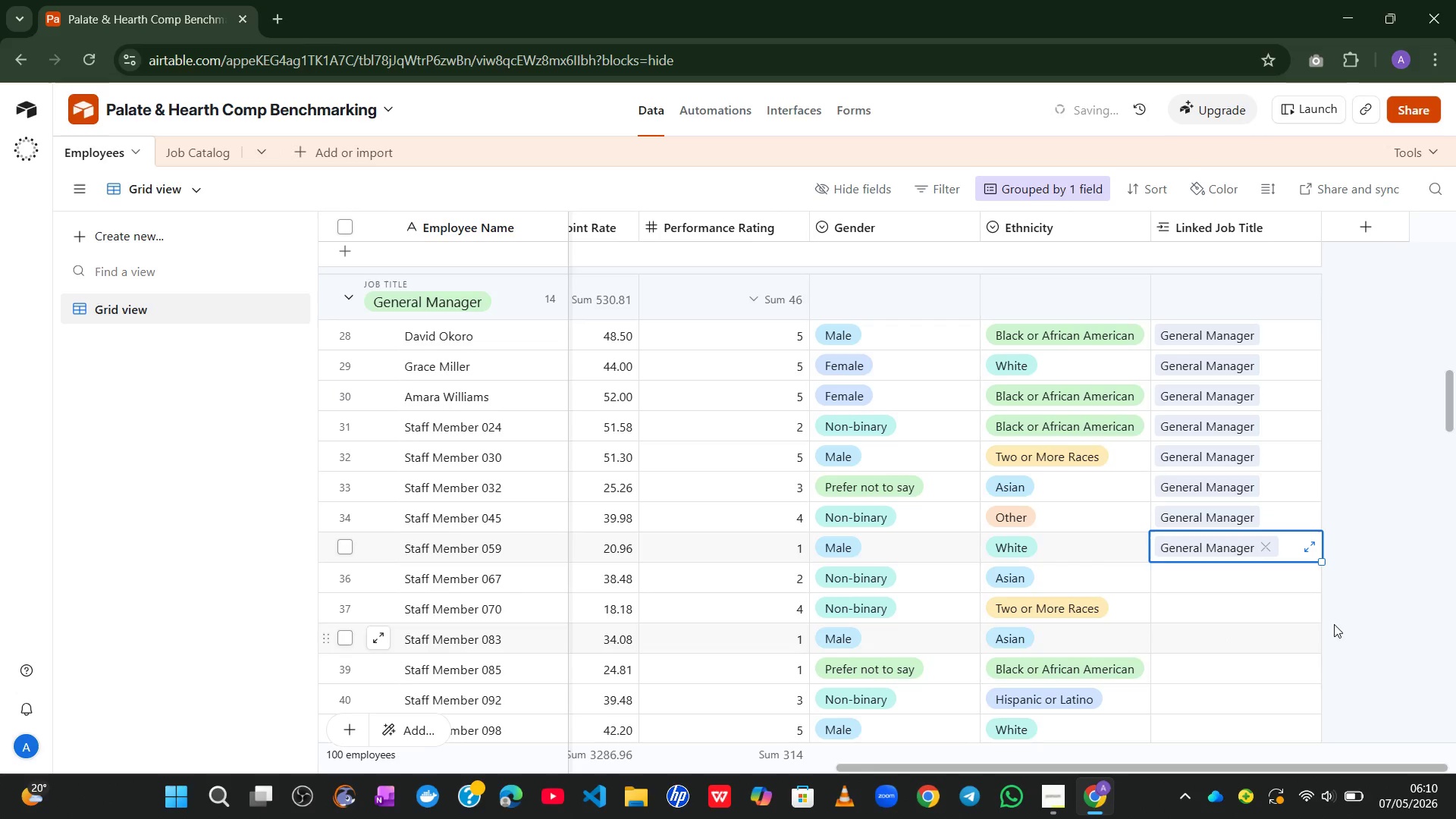 
right_click([1334, 624])
 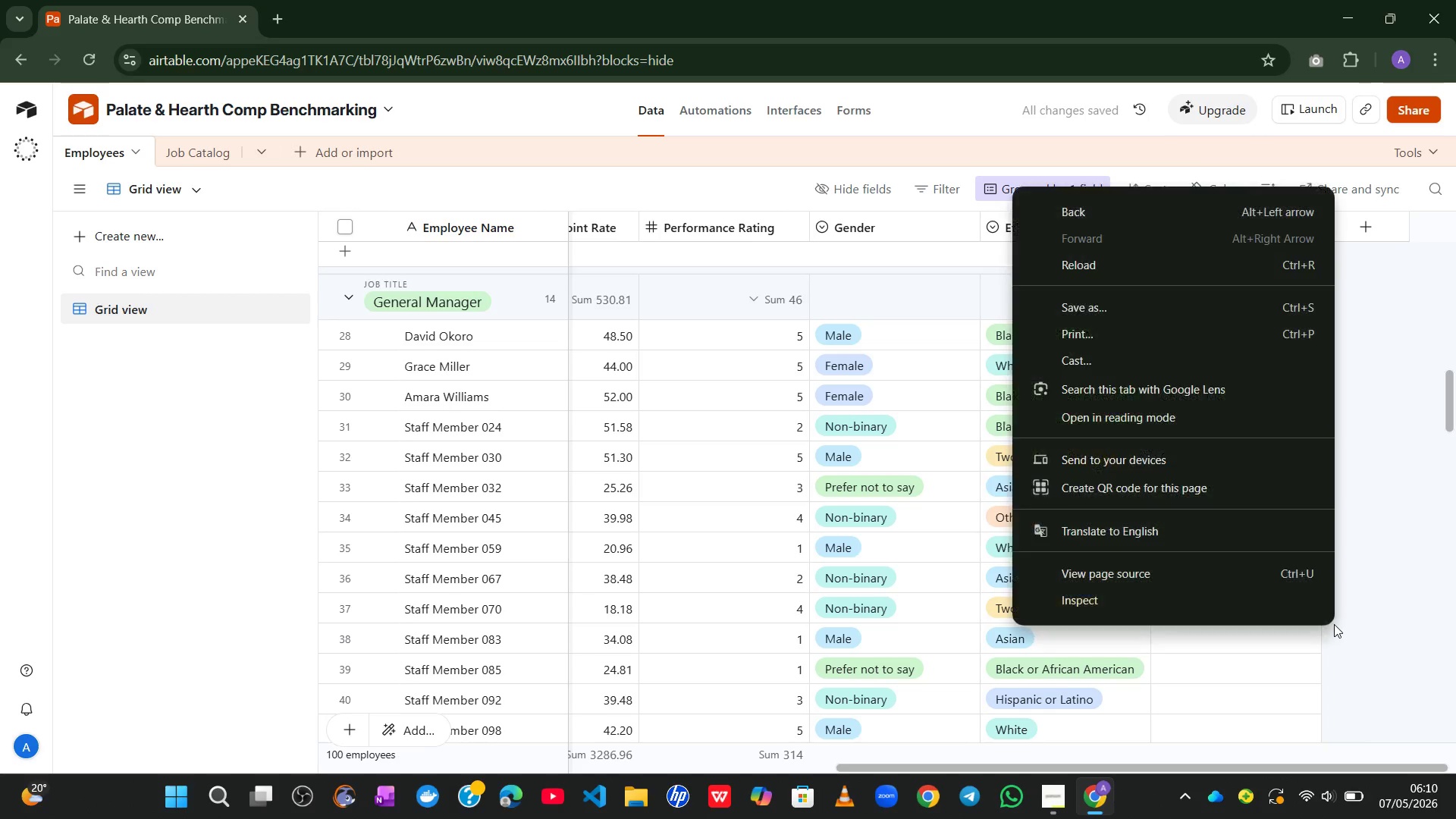 
left_click([1387, 585])
 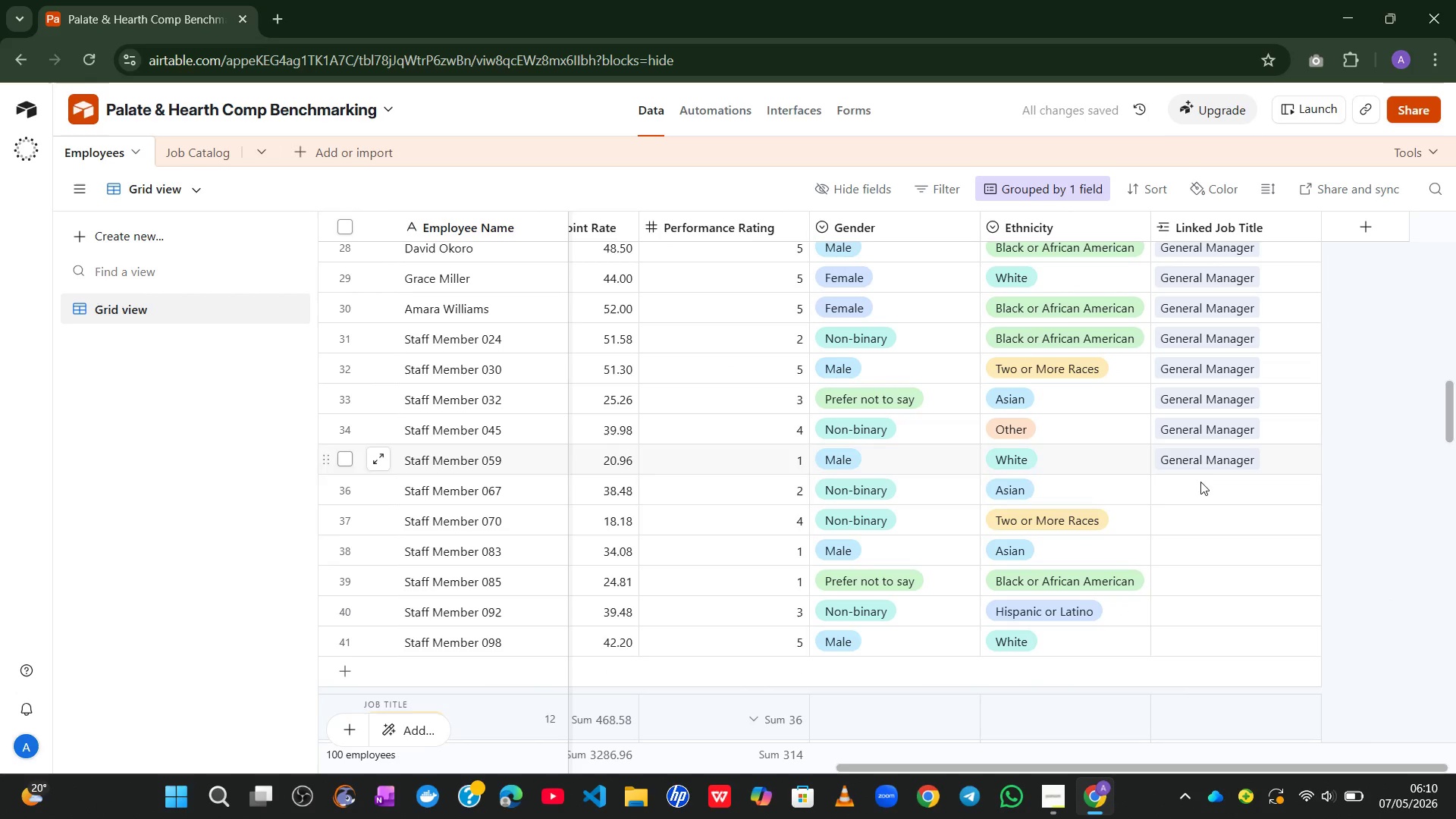 
scroll: coordinate [1334, 624], scroll_direction: none, amount: 0.0
 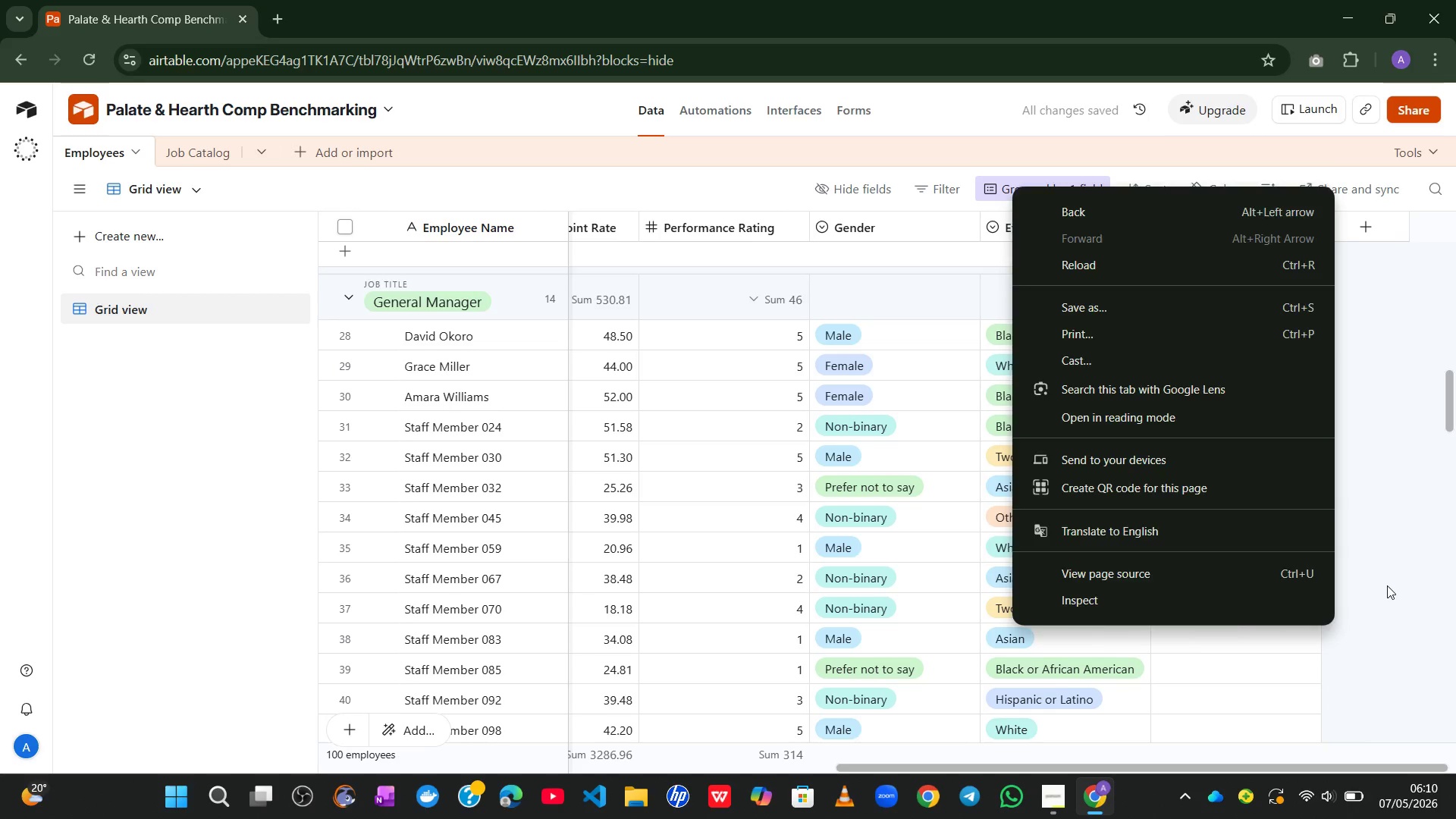 
left_click([1189, 494])
 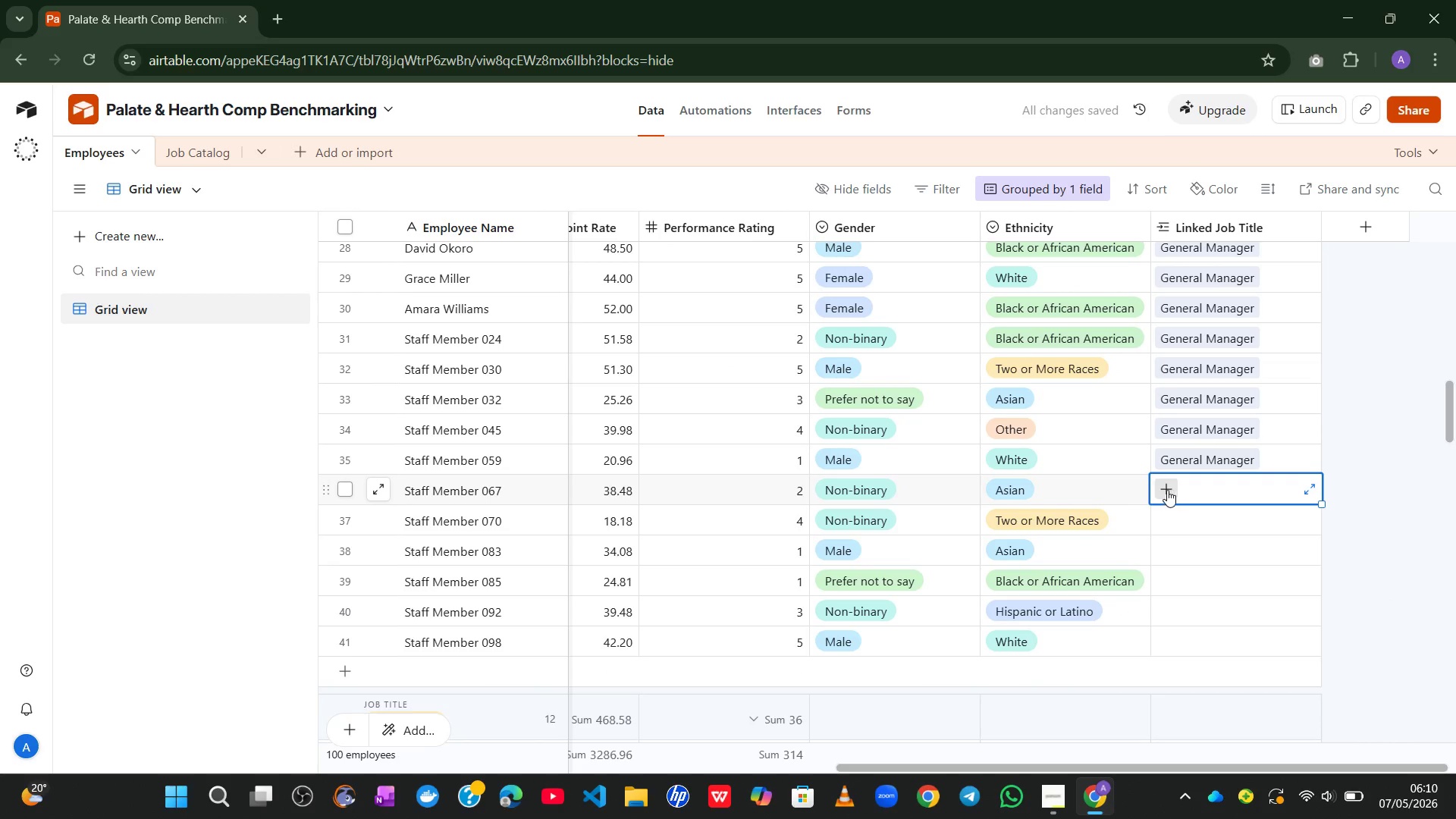 
left_click([1166, 489])
 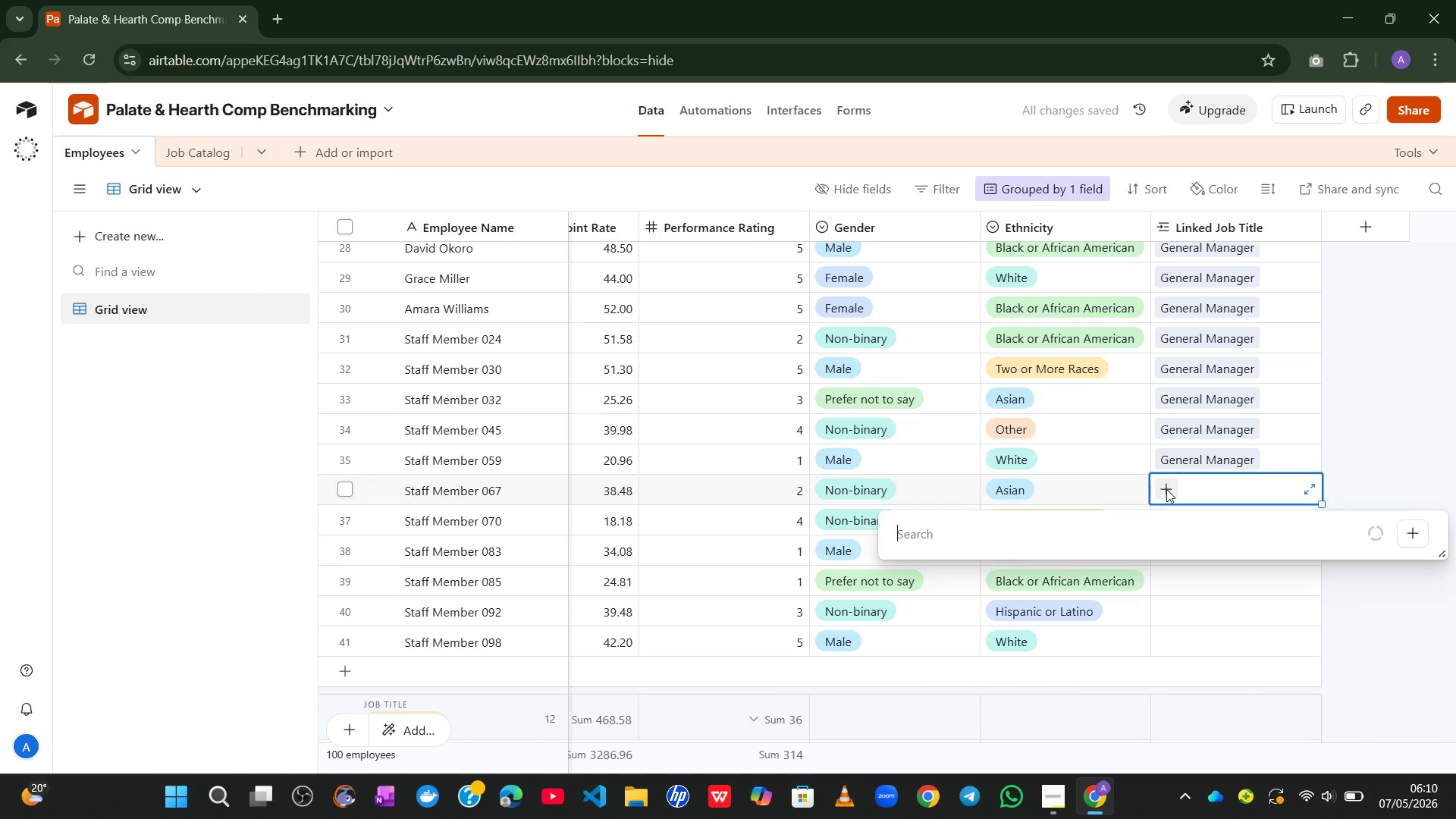 
key(G)
 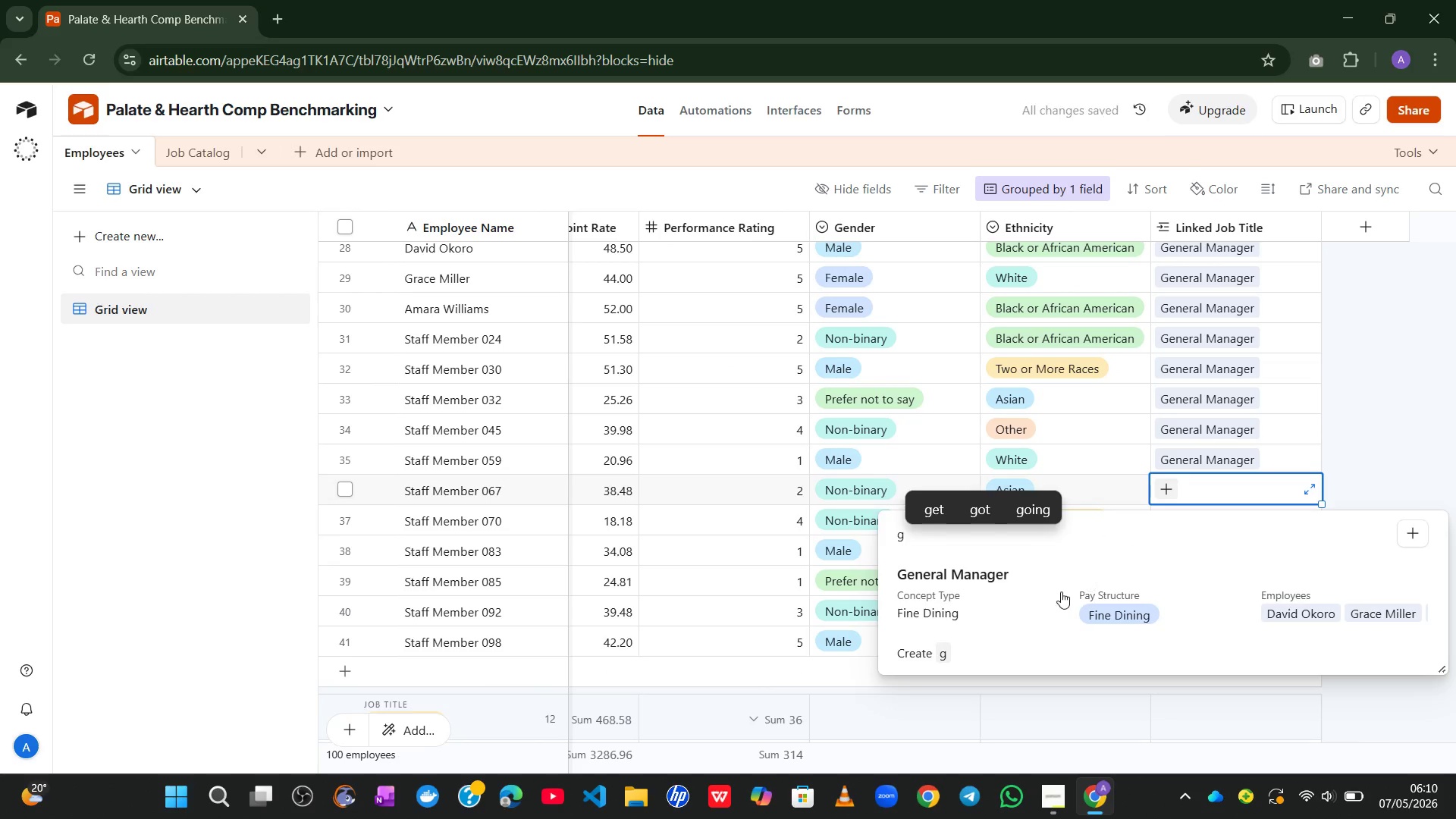 
left_click([1043, 599])
 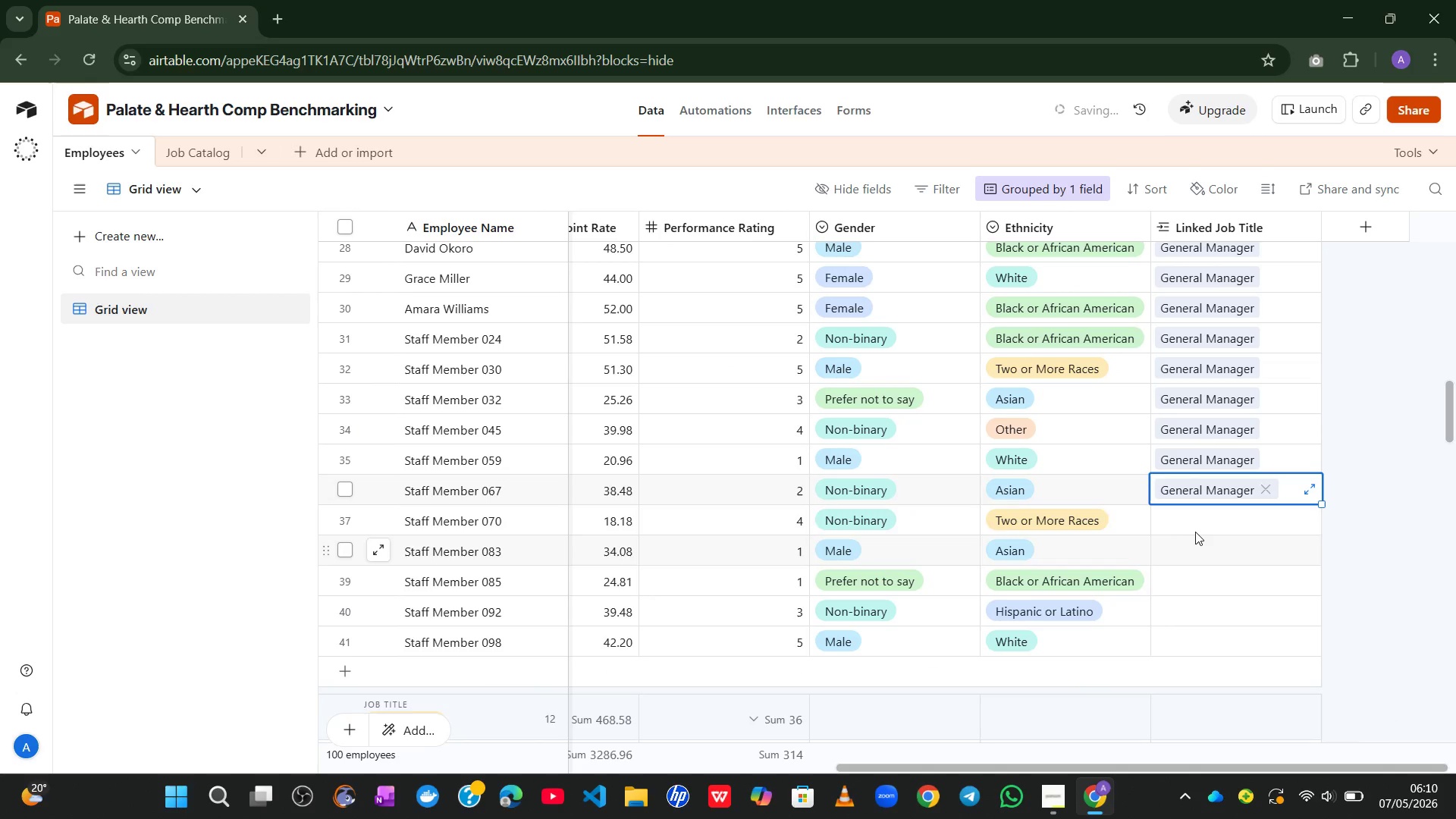 
left_click_drag(start_coordinate=[1196, 526], to_coordinate=[1168, 522])
 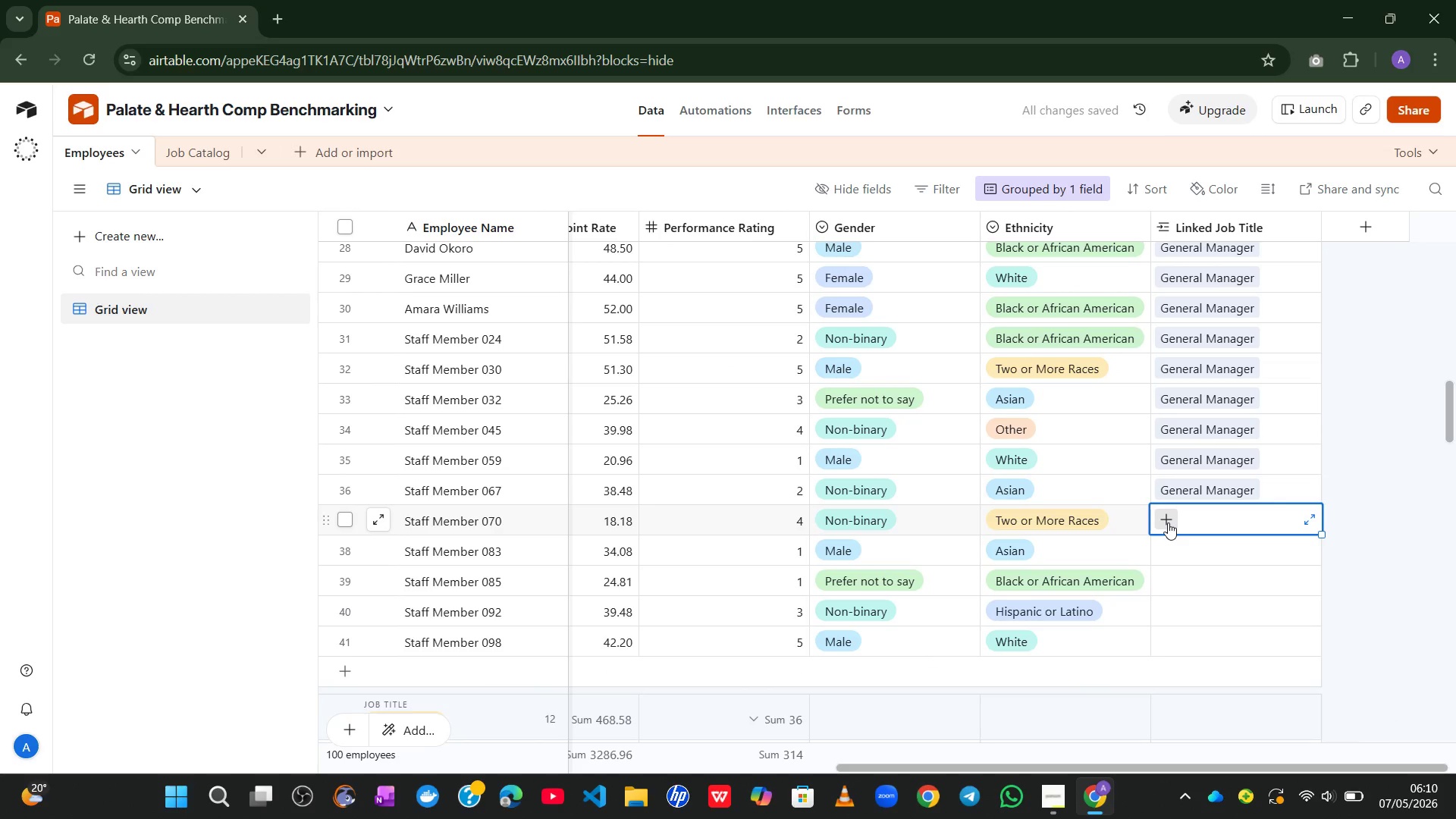 
left_click([1168, 522])
 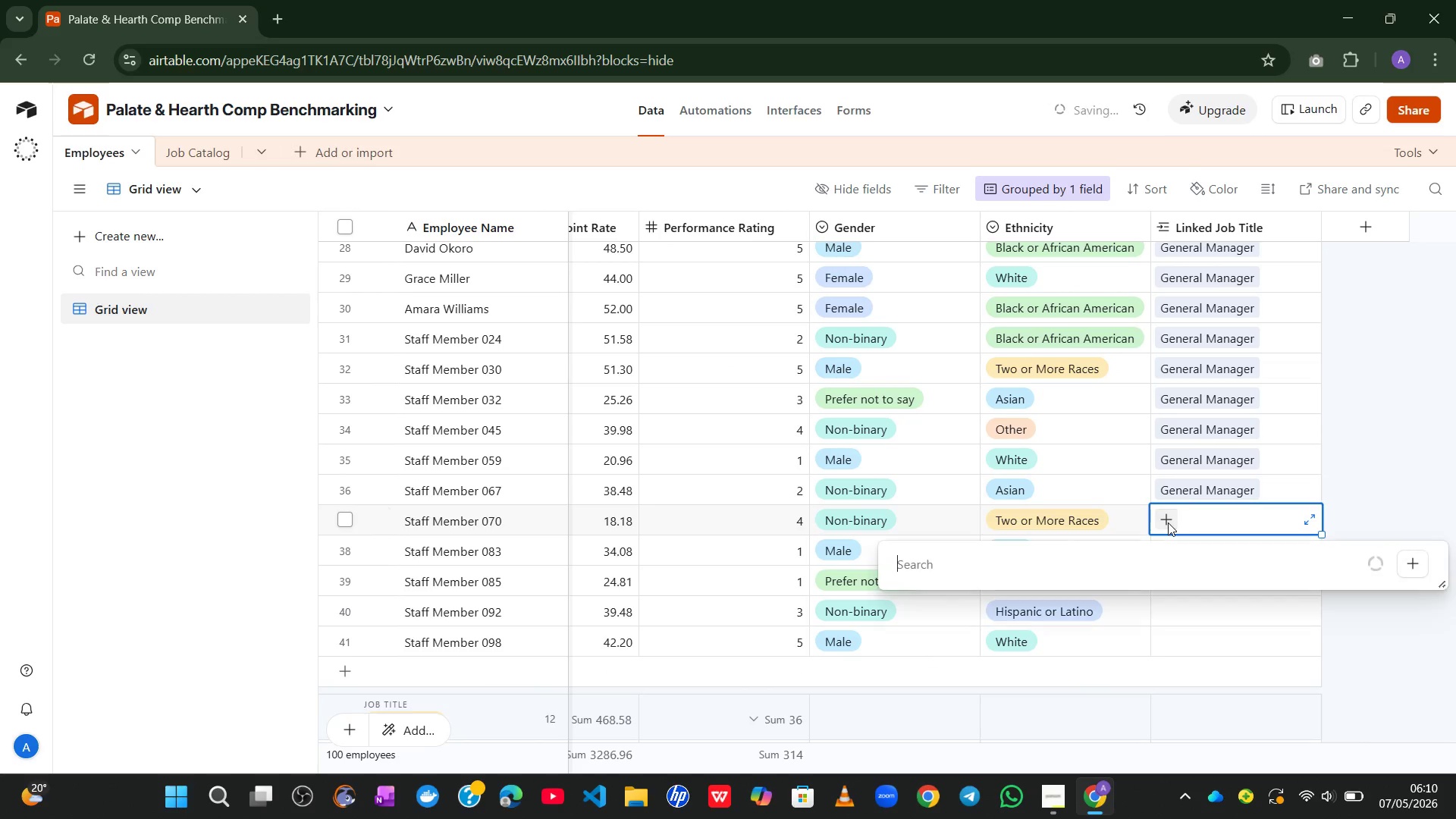 
key(G)
 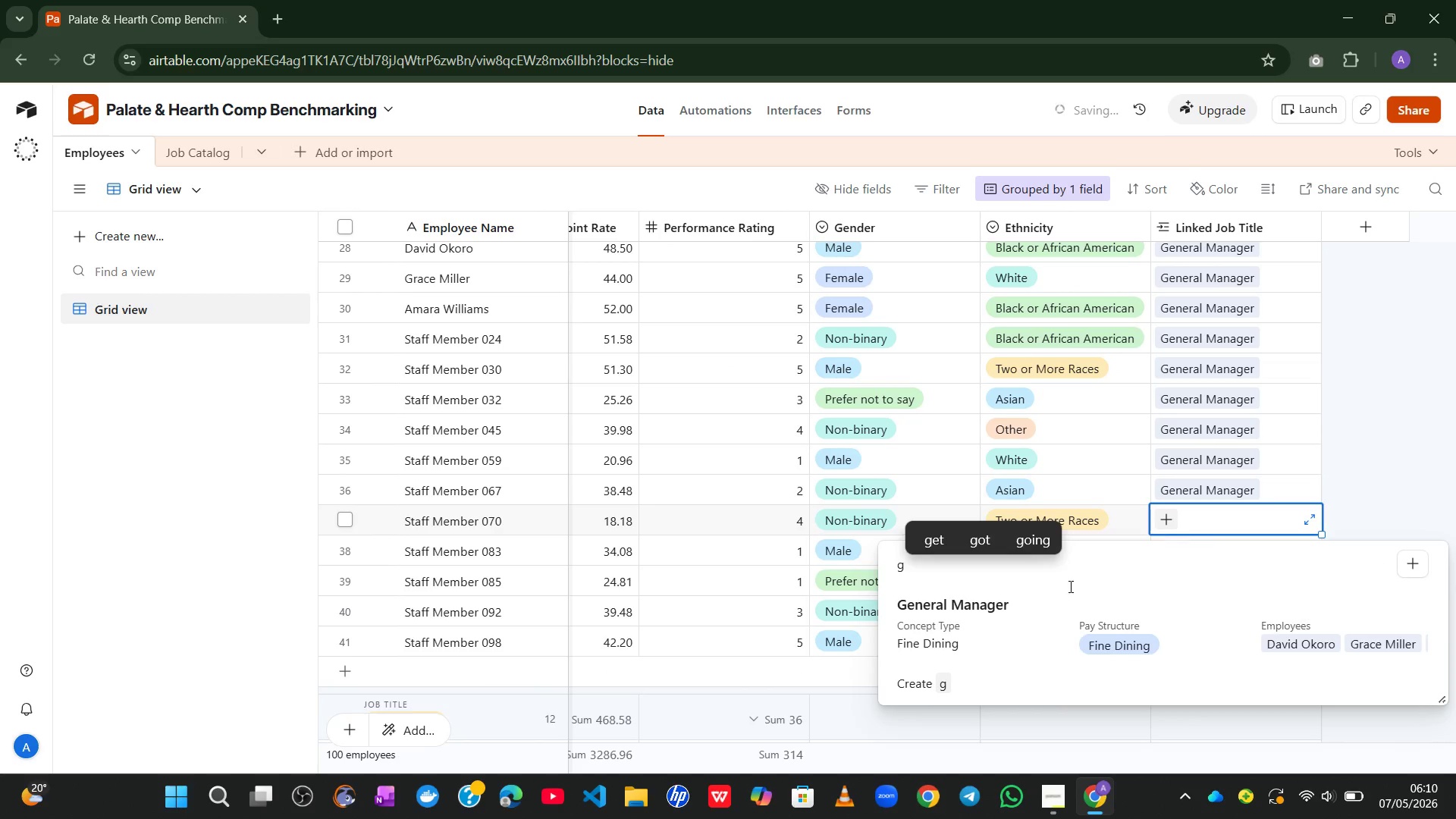 
left_click([1053, 602])
 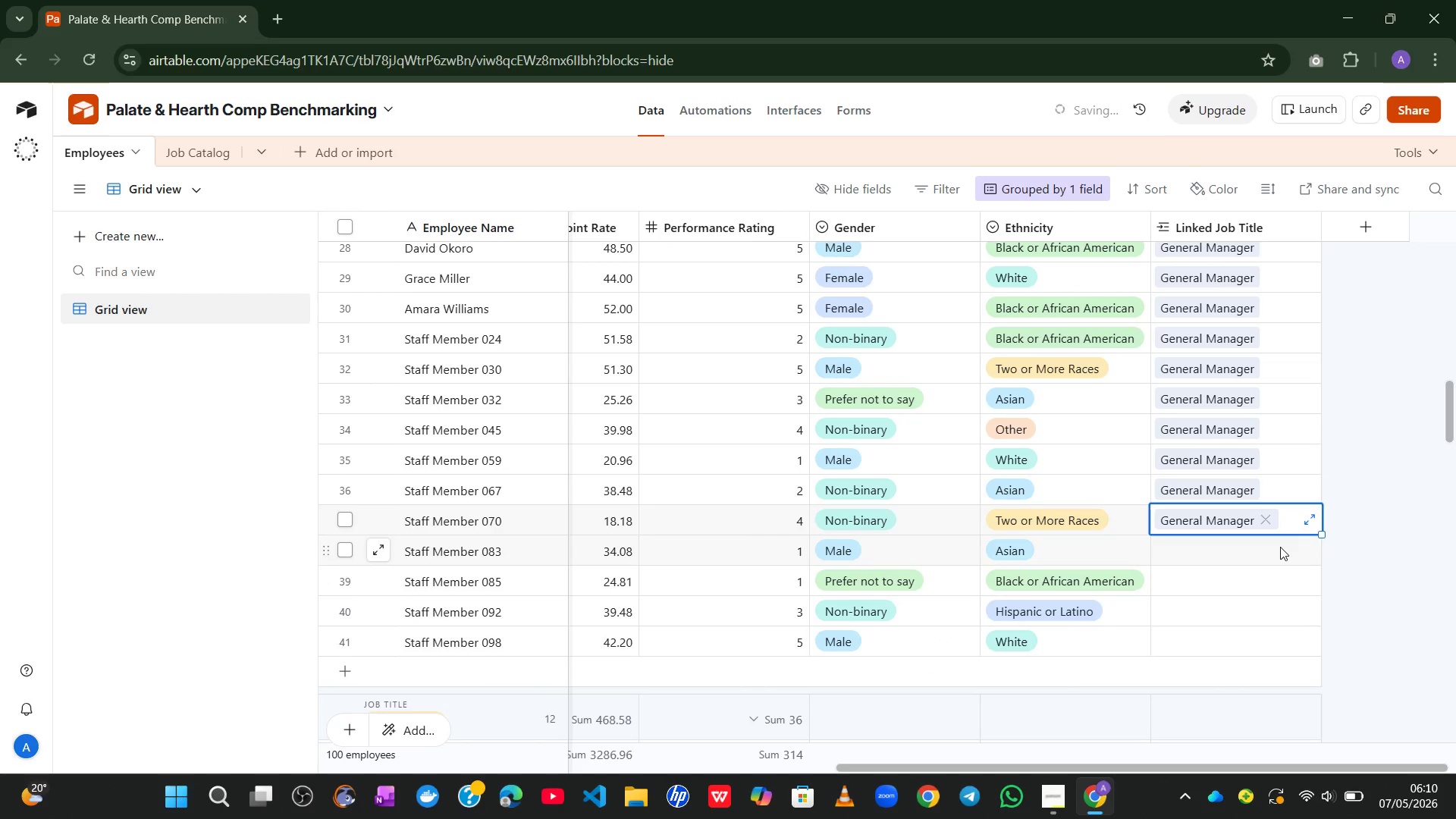 
left_click_drag(start_coordinate=[1279, 547], to_coordinate=[1164, 551])
 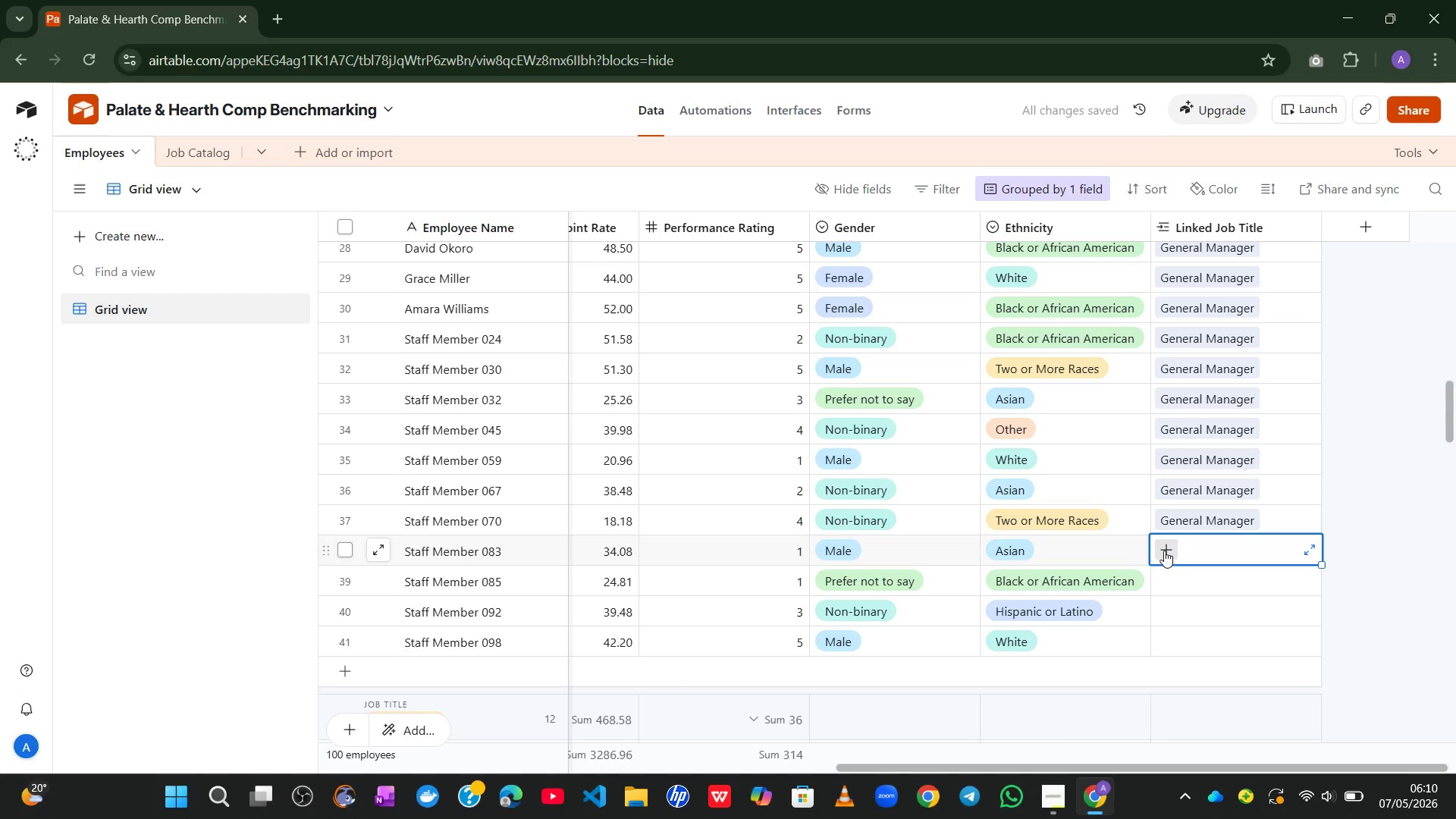 
left_click([1164, 551])
 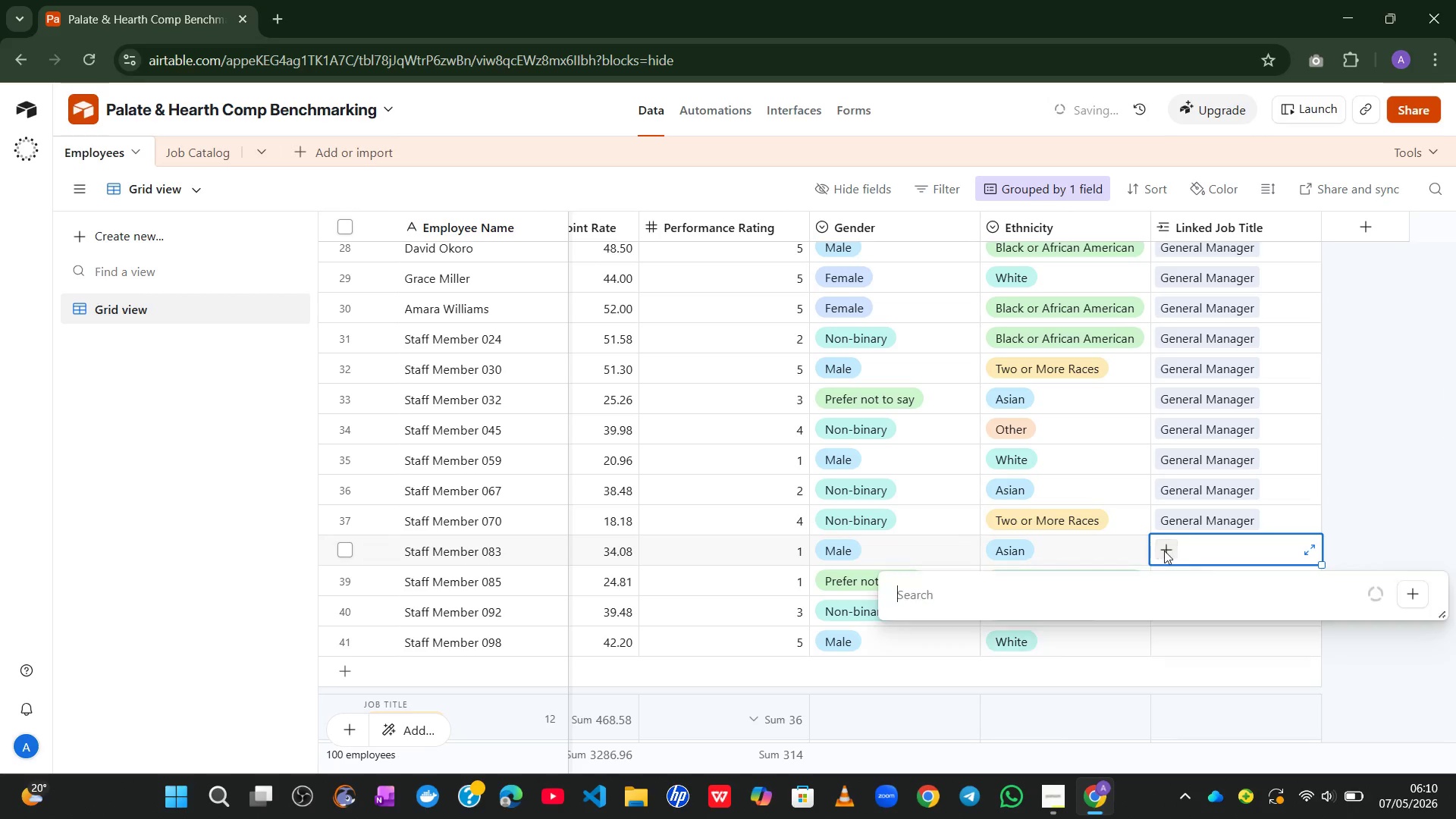 
key(G)
 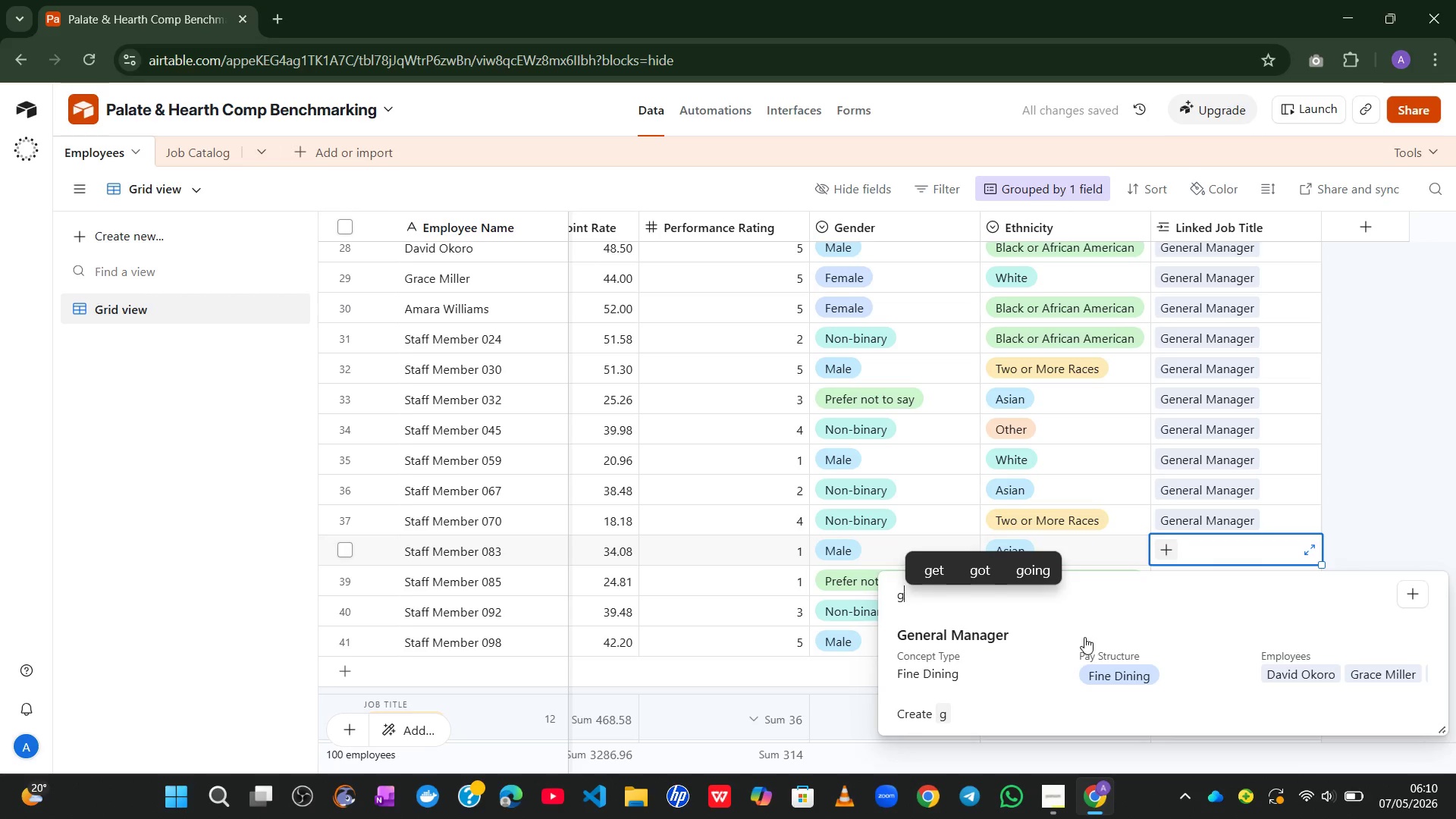 
left_click([1065, 654])
 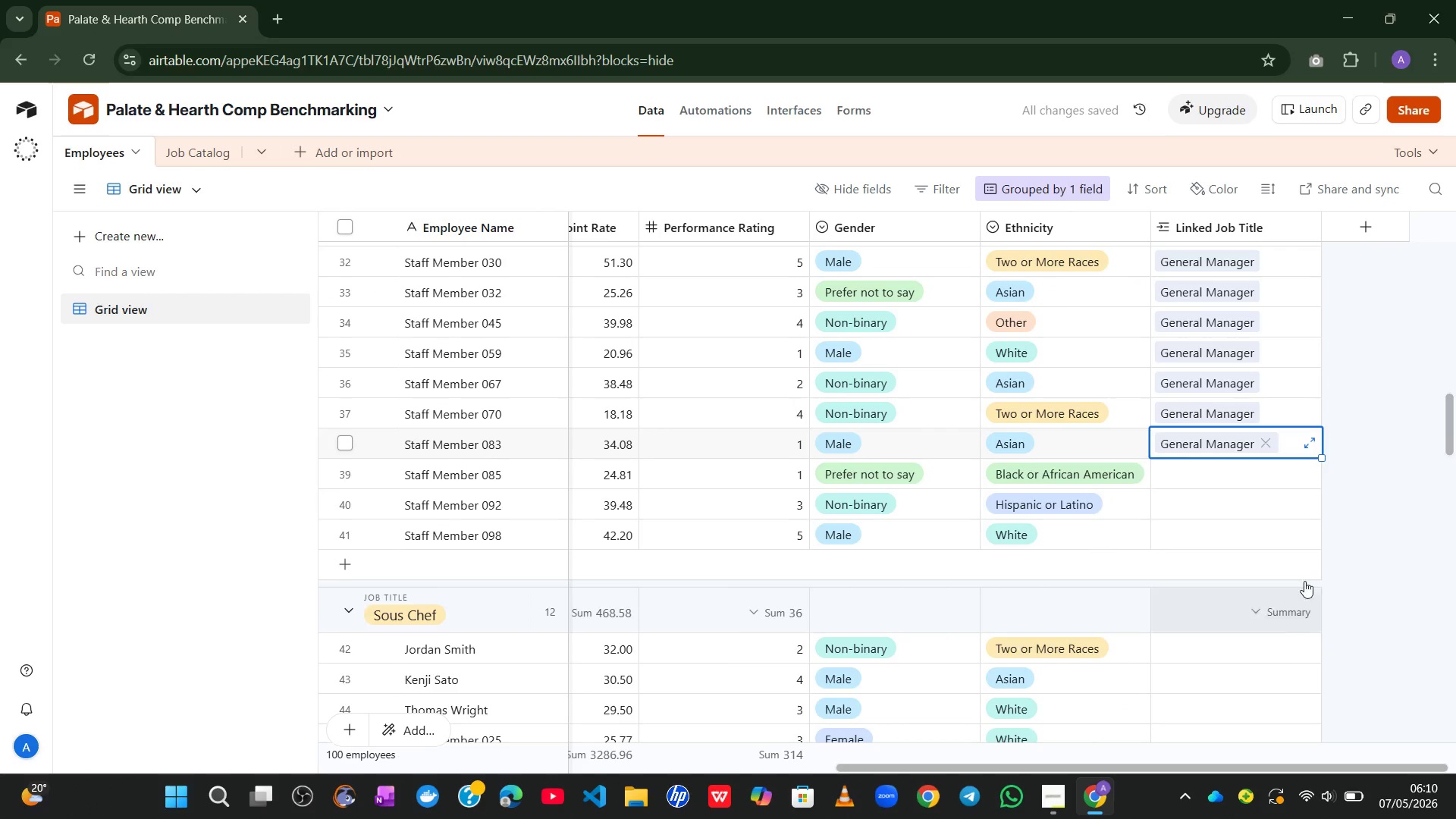 
left_click_drag(start_coordinate=[1237, 469], to_coordinate=[1166, 479])
 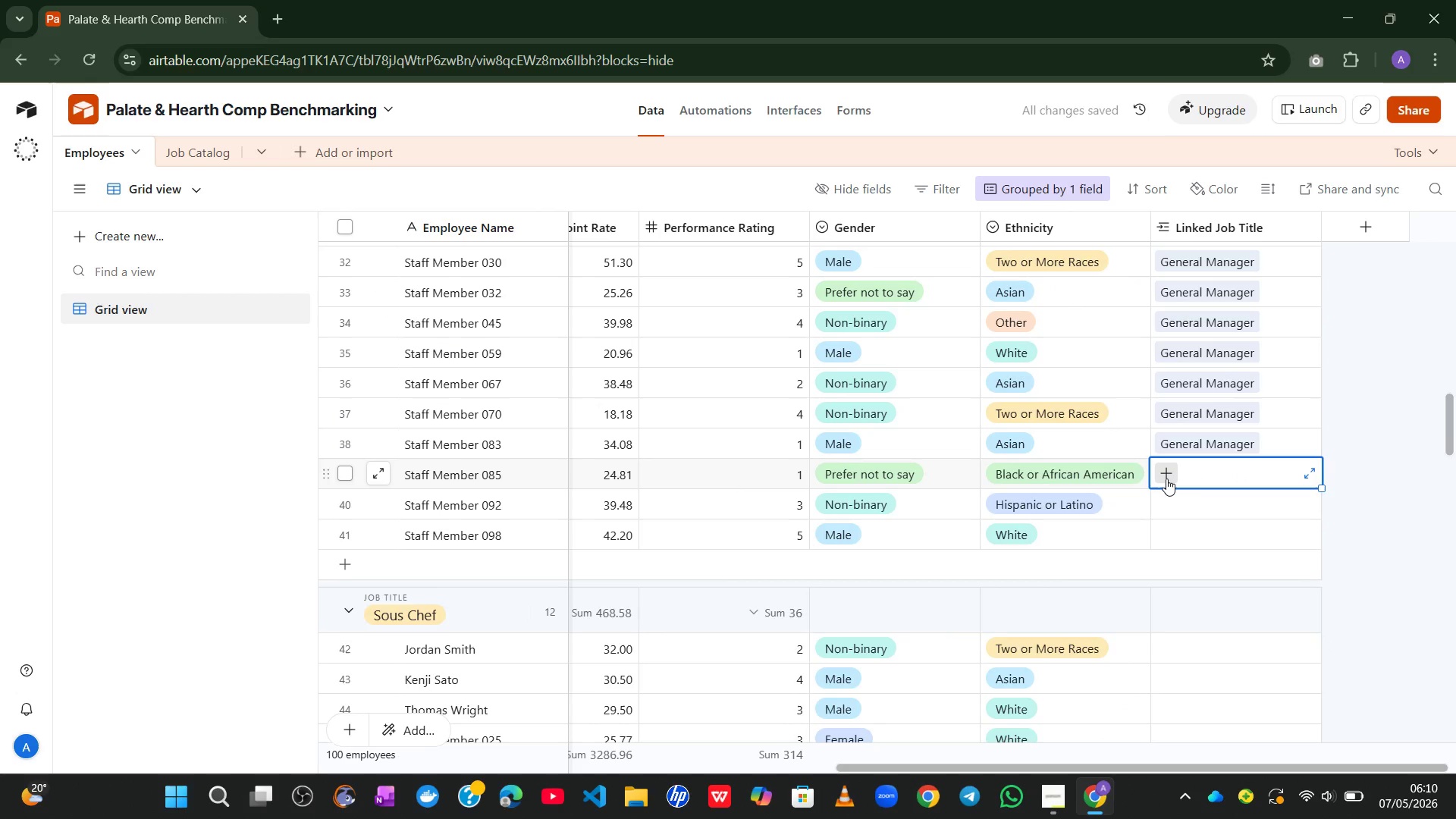 
left_click([1166, 479])
 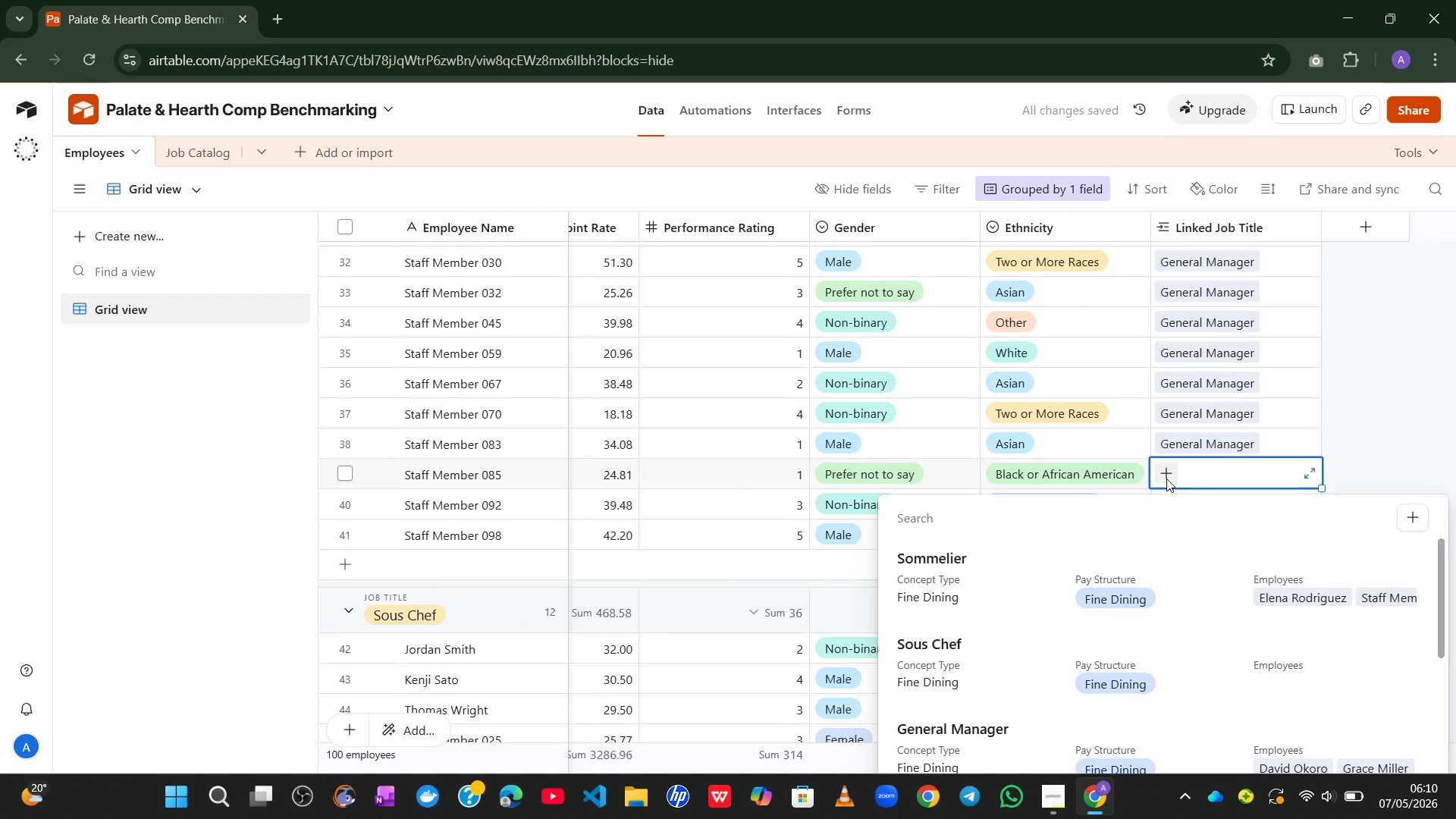 
key(G)
 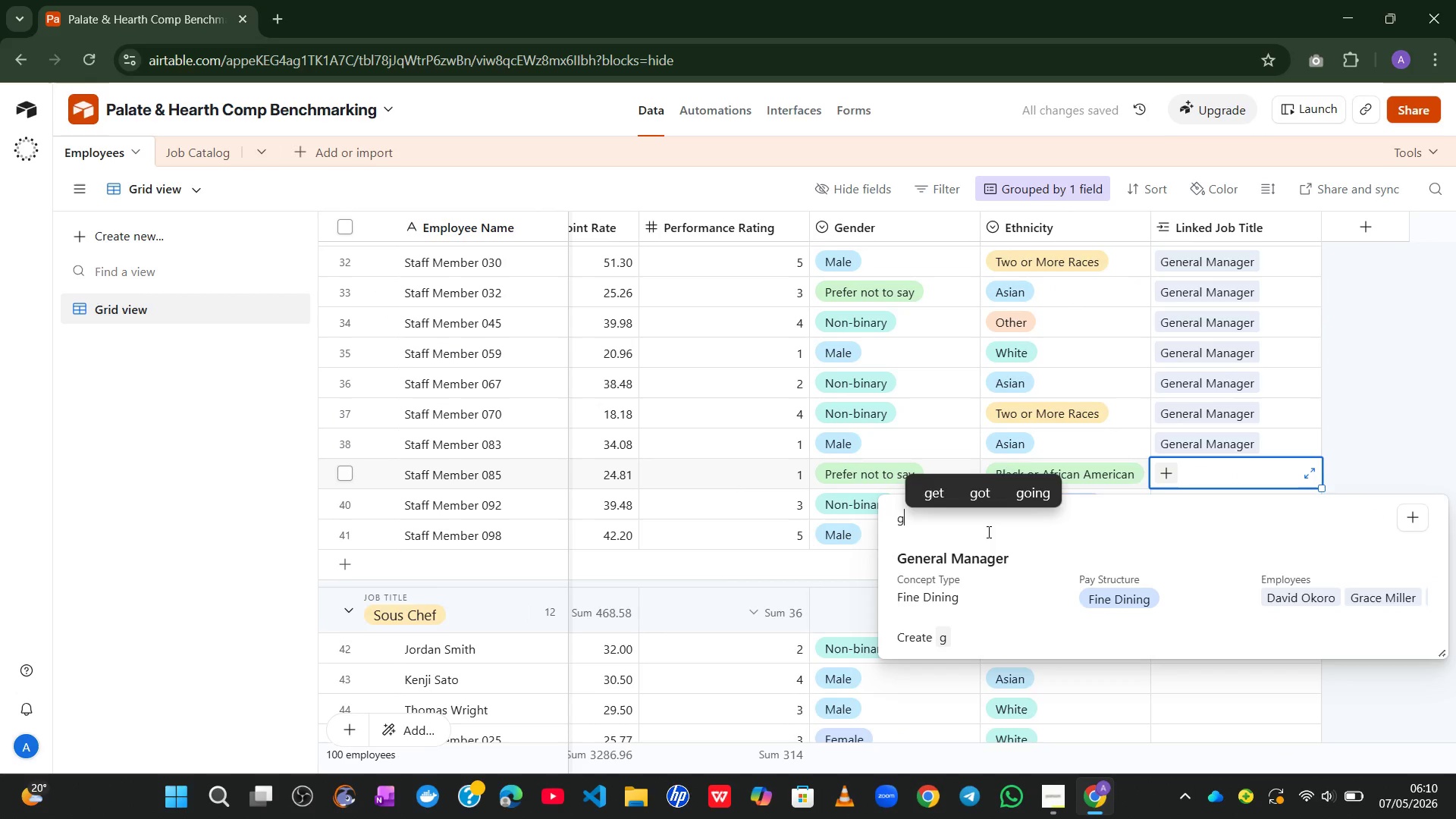 
left_click([976, 565])
 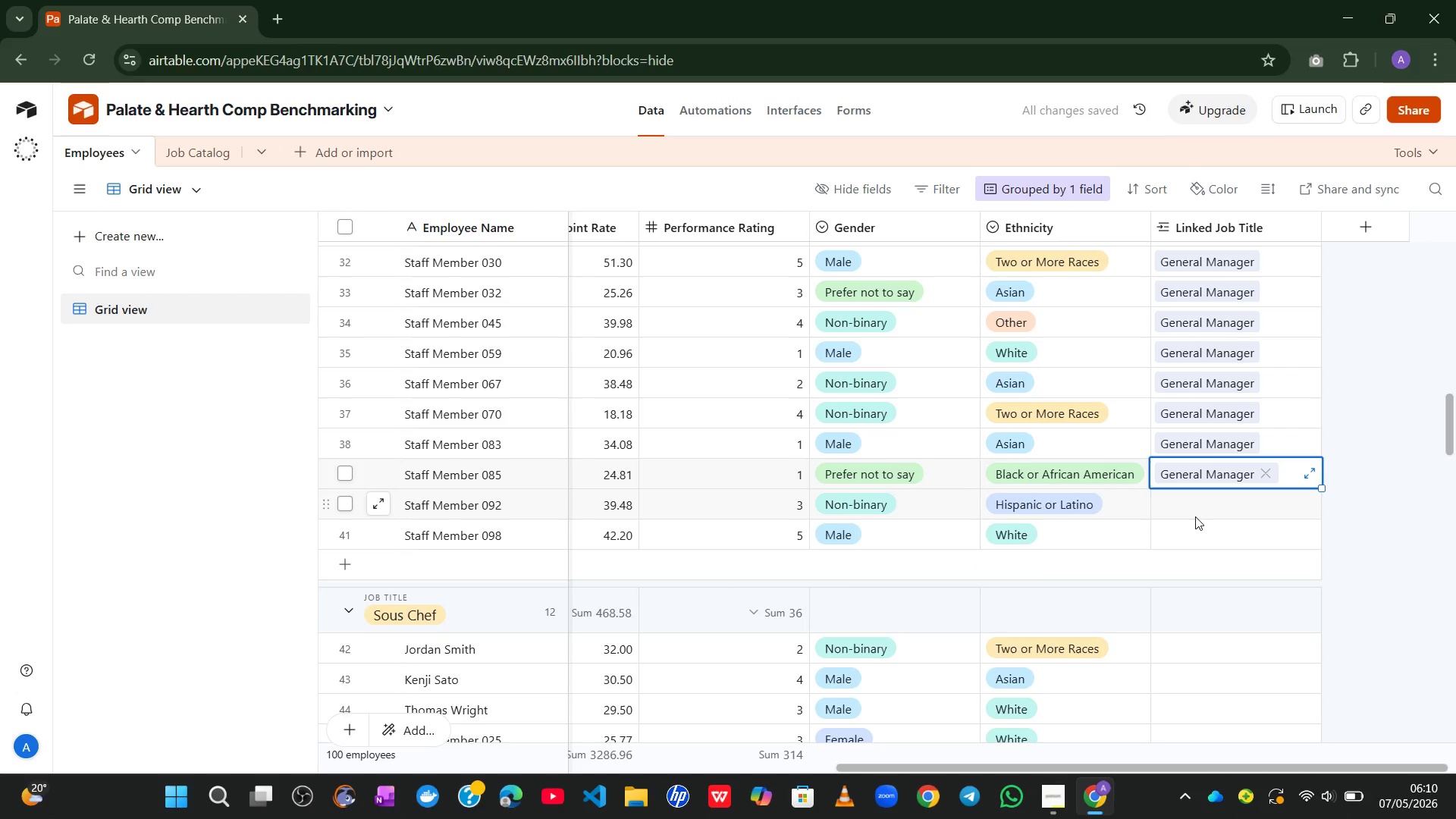 
left_click_drag(start_coordinate=[1195, 516], to_coordinate=[1177, 513])
 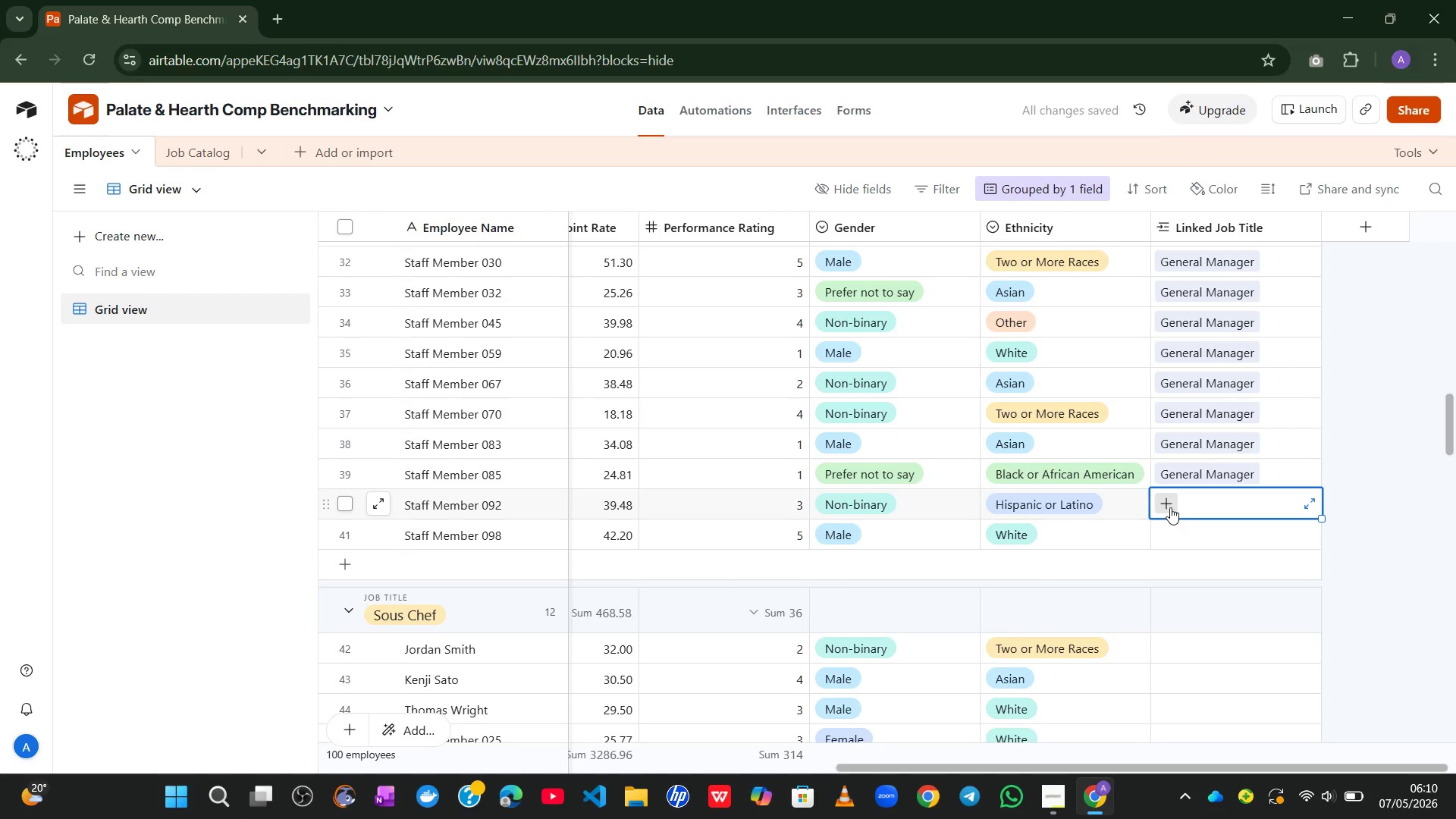 
left_click([1170, 507])
 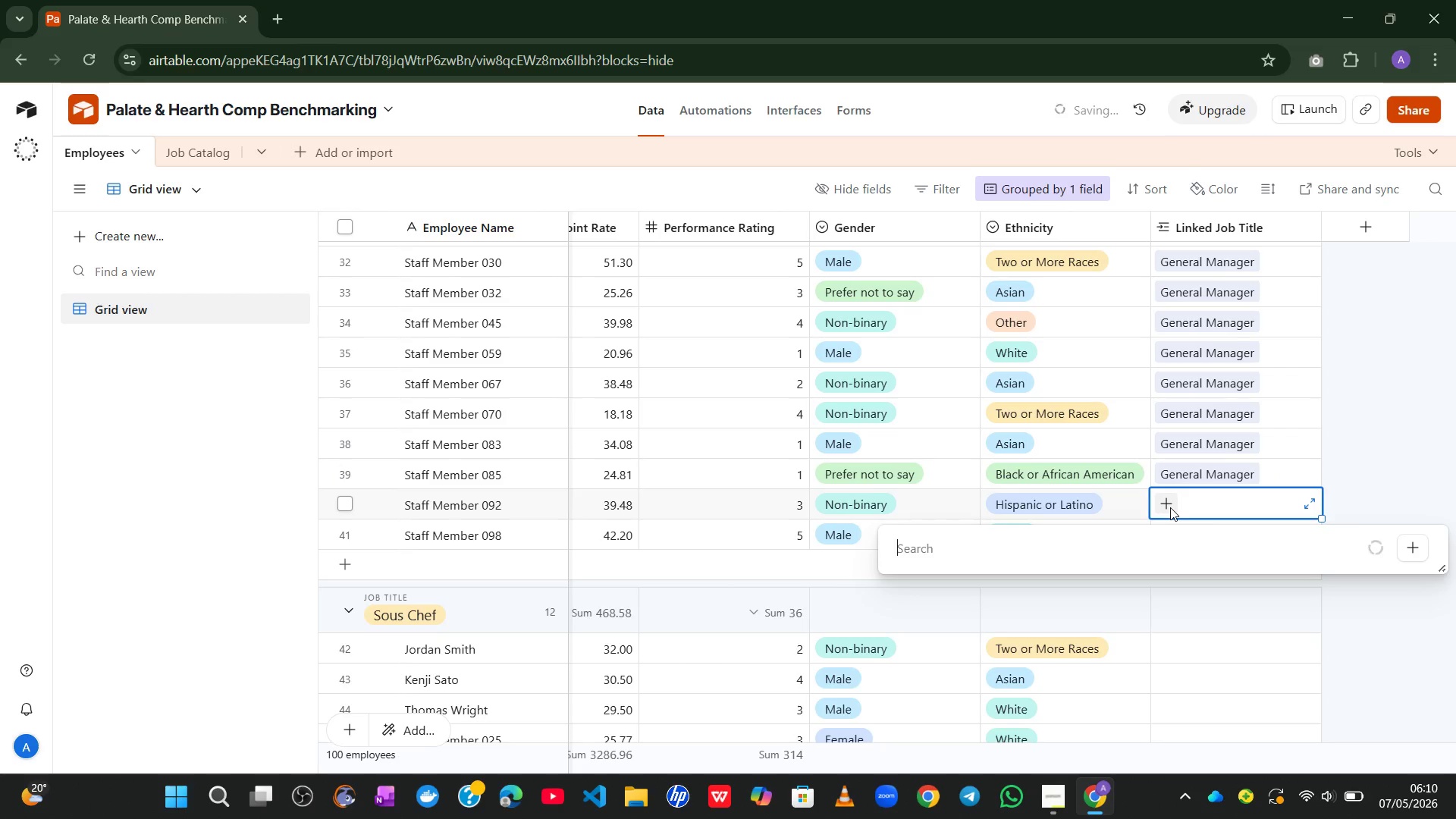 
key(G)
 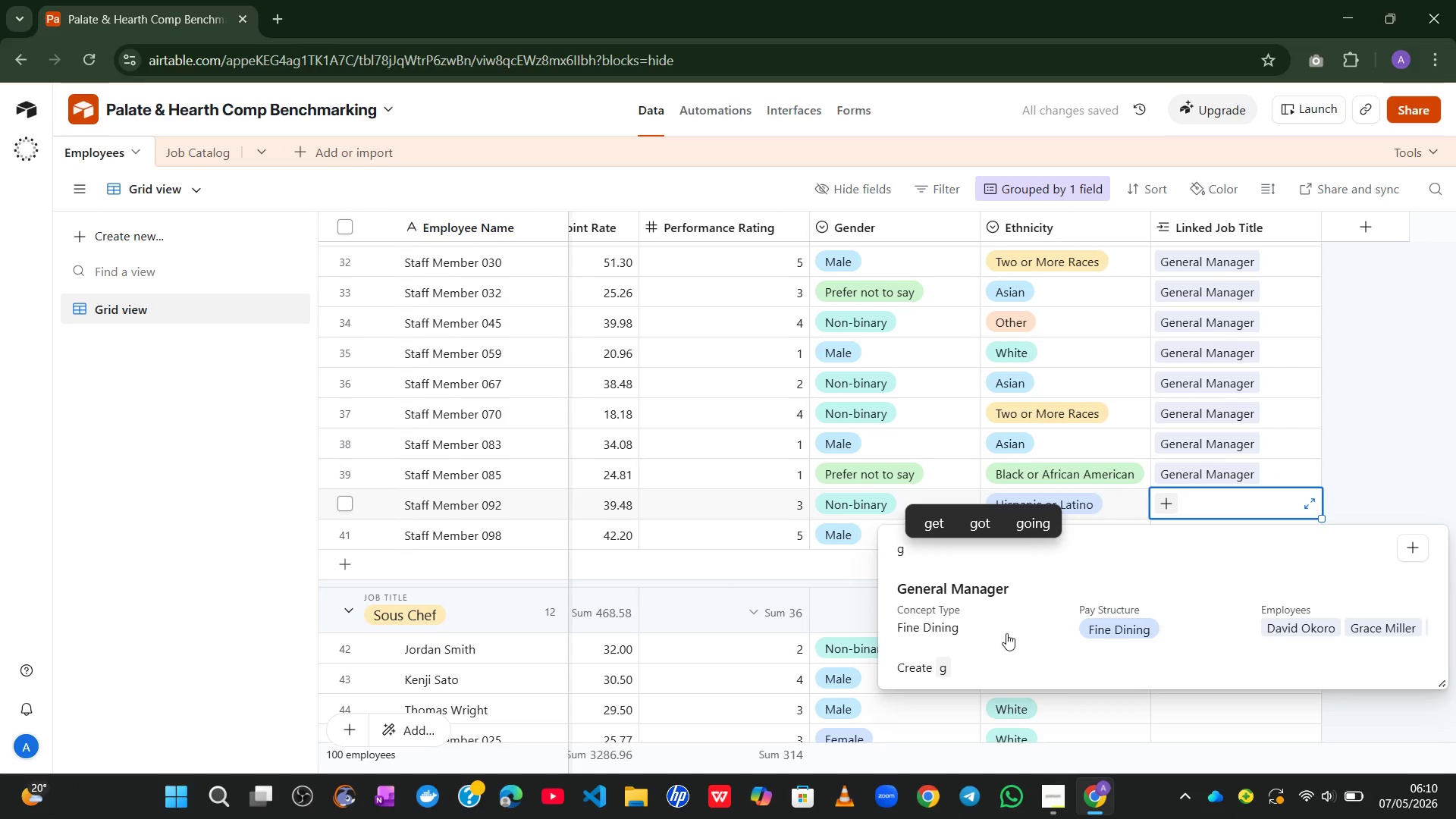 
left_click([981, 645])
 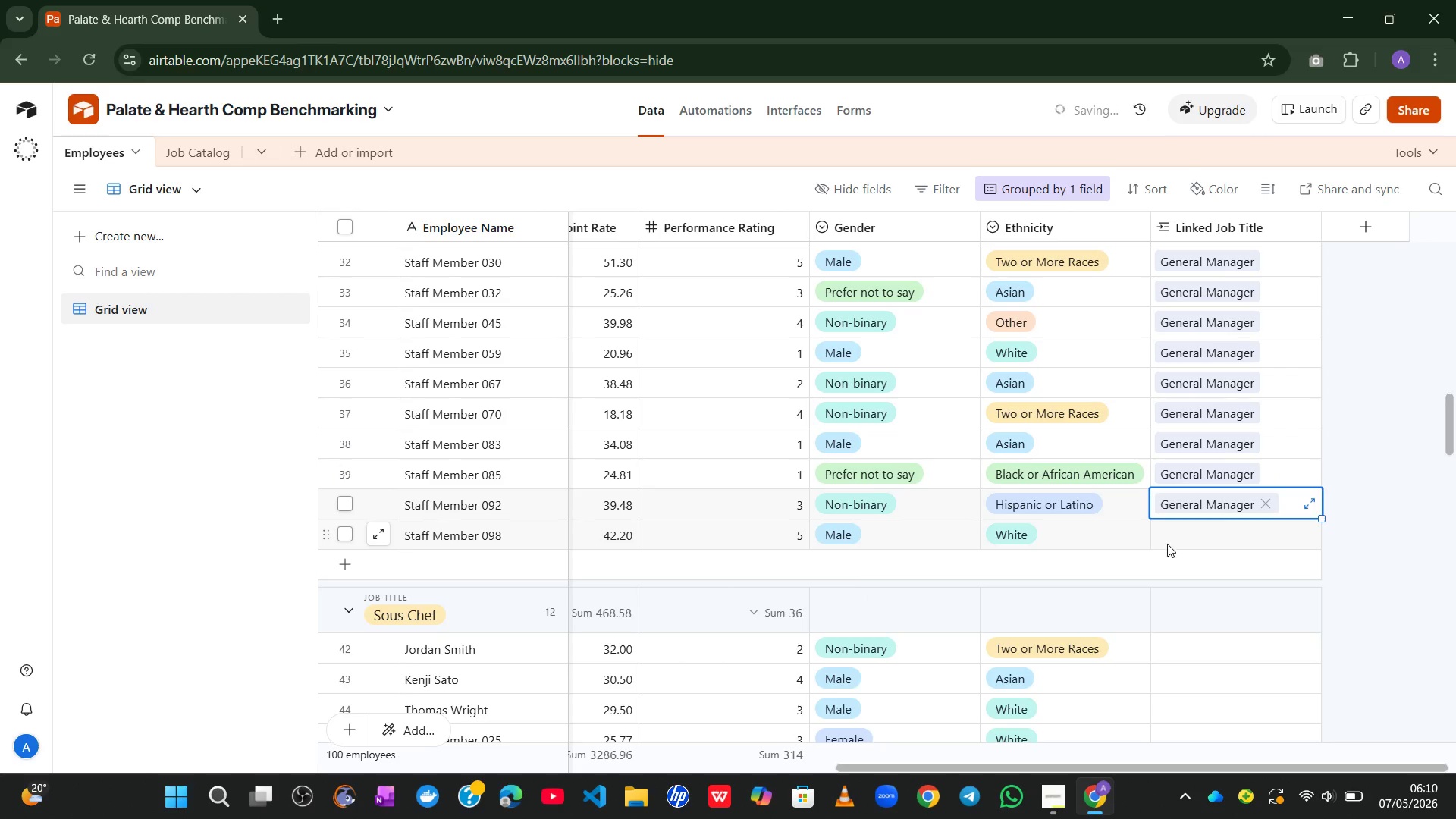 
left_click_drag(start_coordinate=[1169, 542], to_coordinate=[1164, 542])
 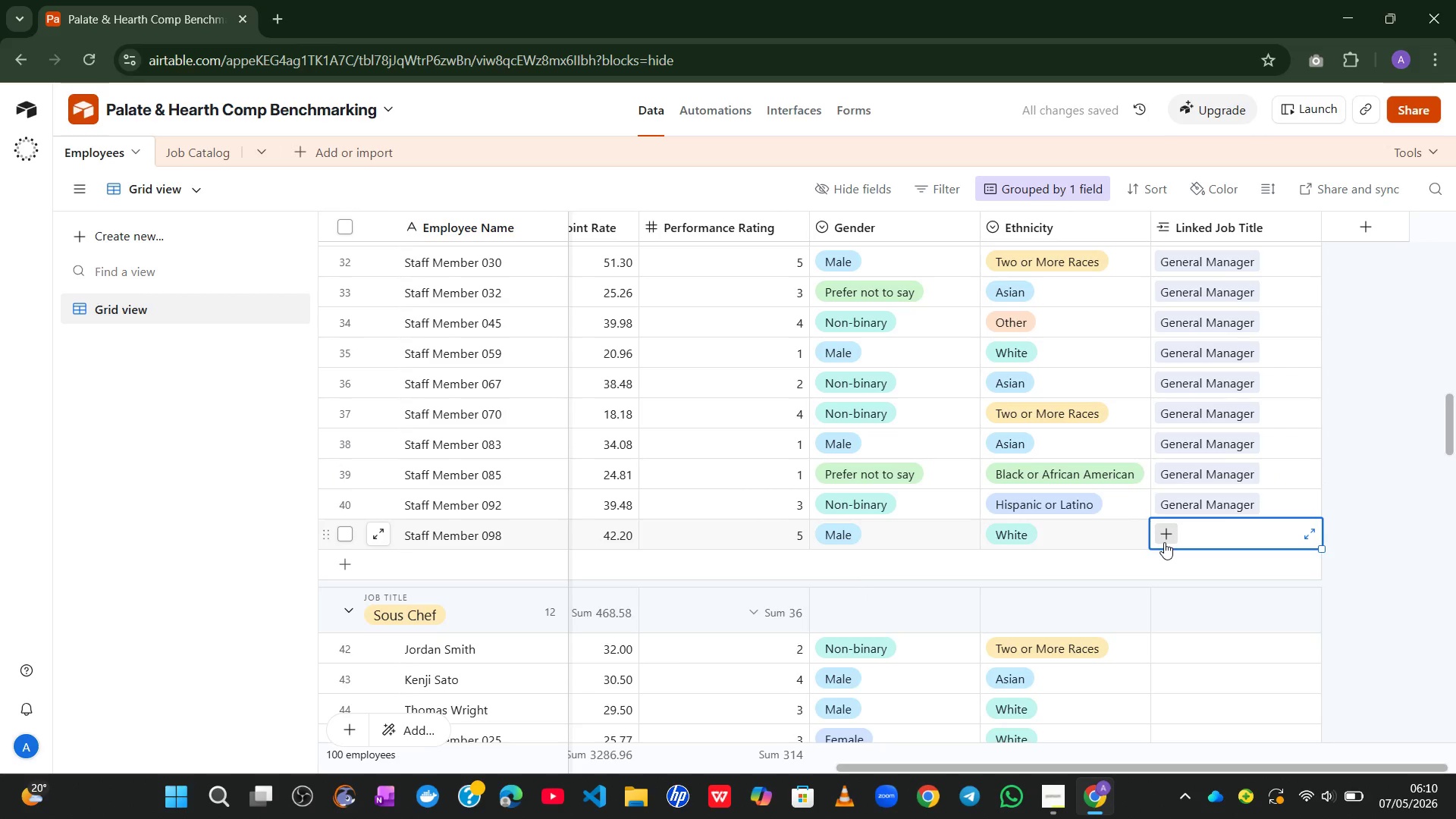 
left_click([1164, 542])
 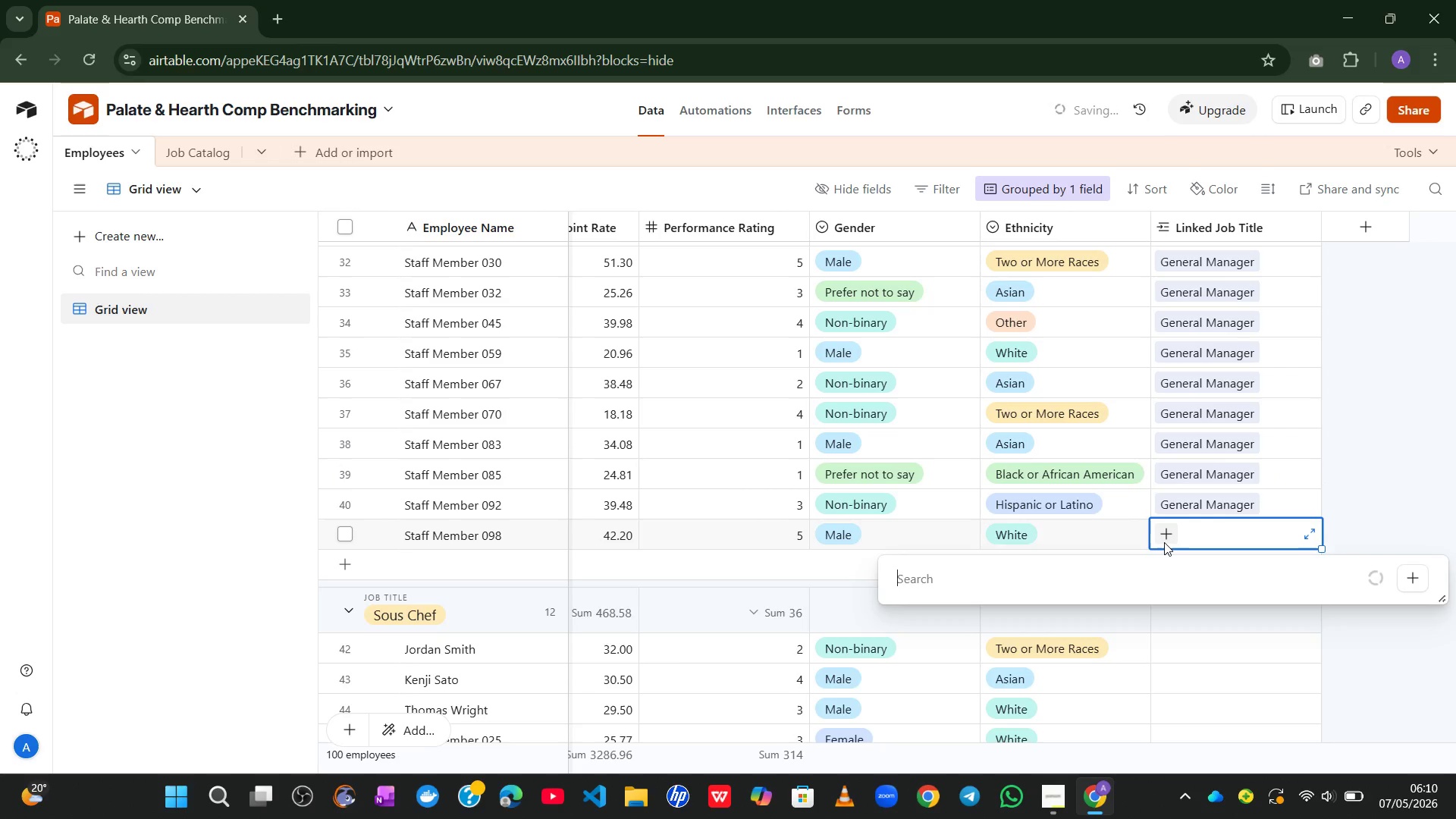 
key(G)
 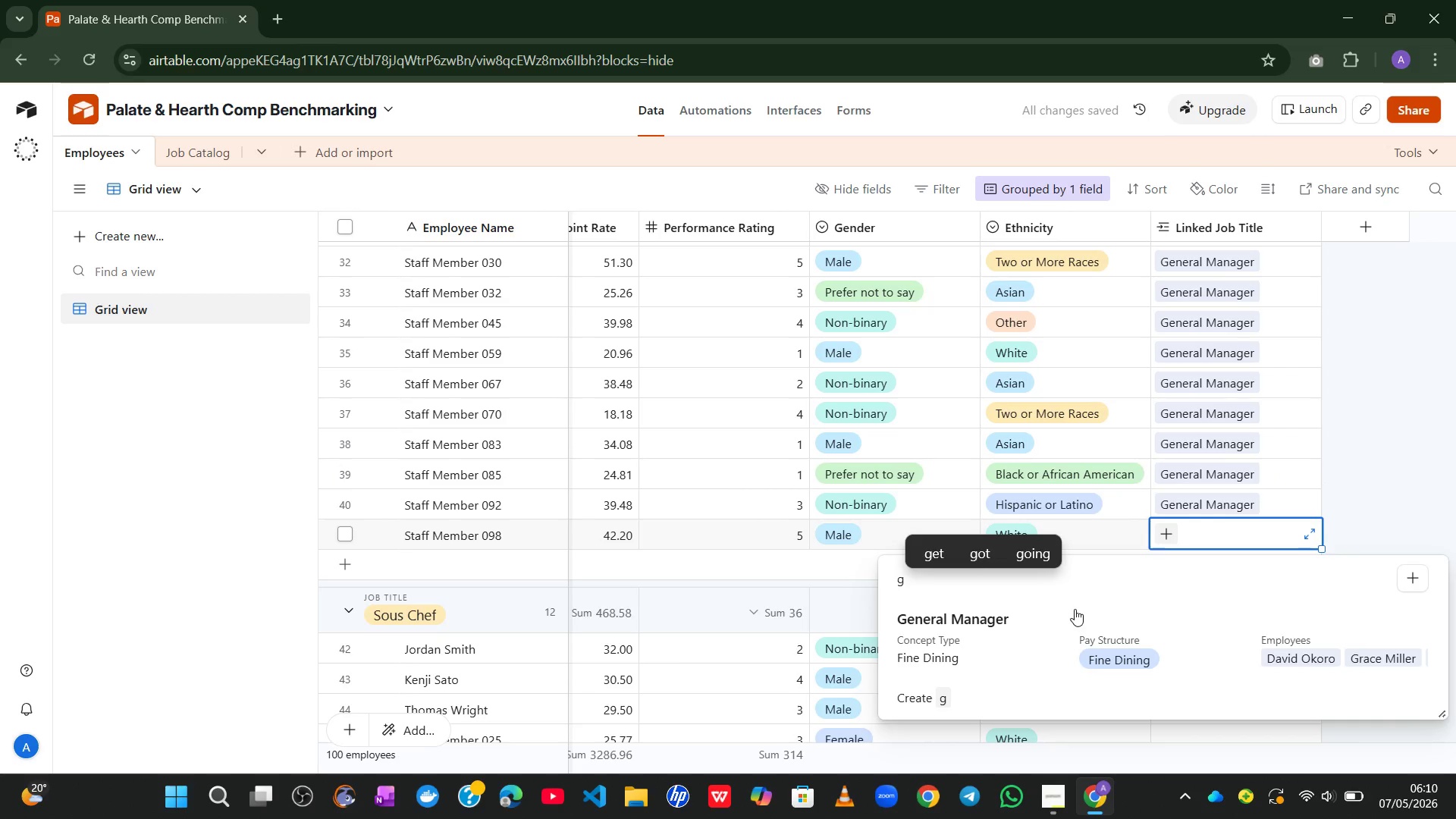 
left_click([1067, 616])
 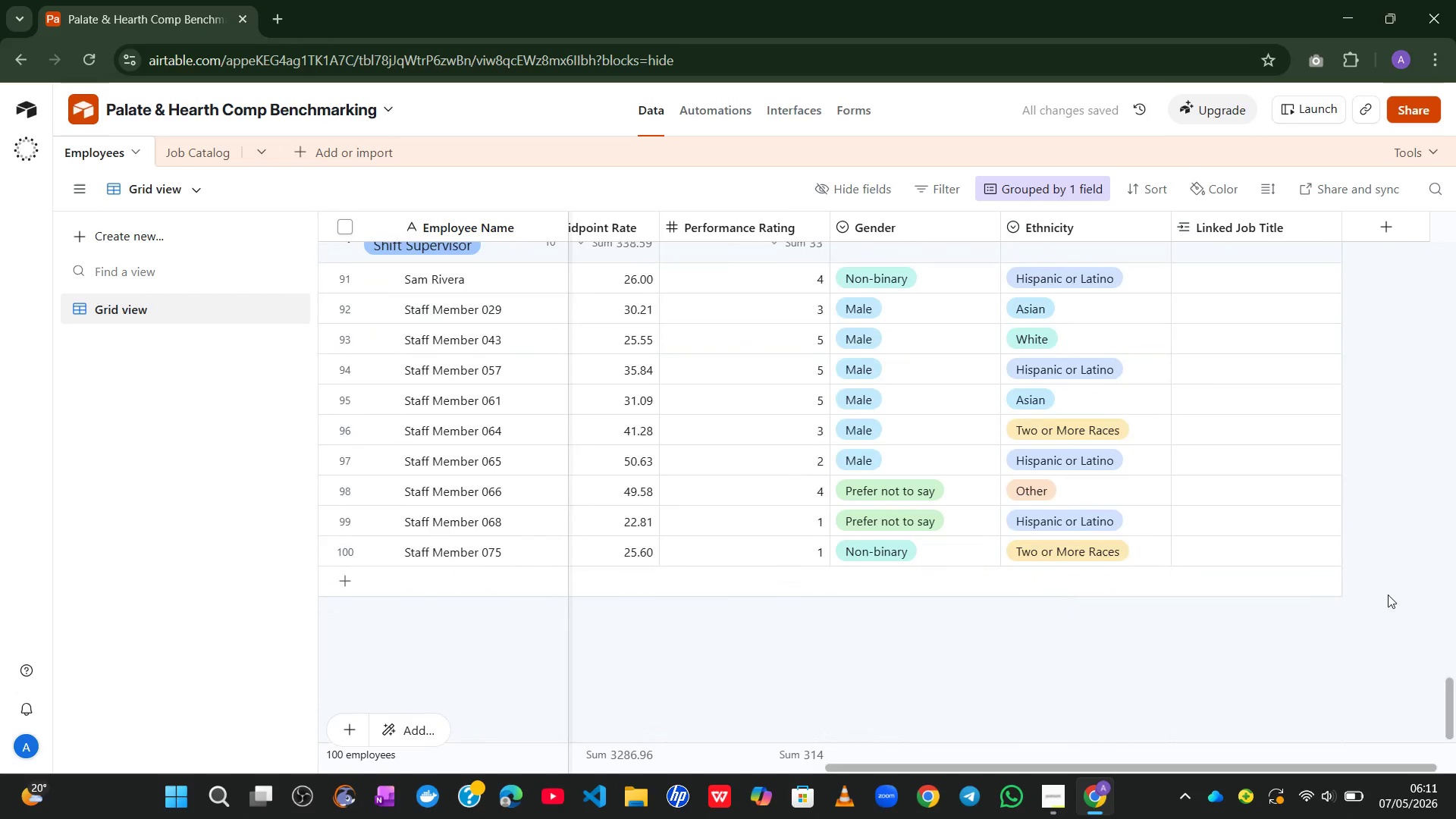 
wait(7.27)
 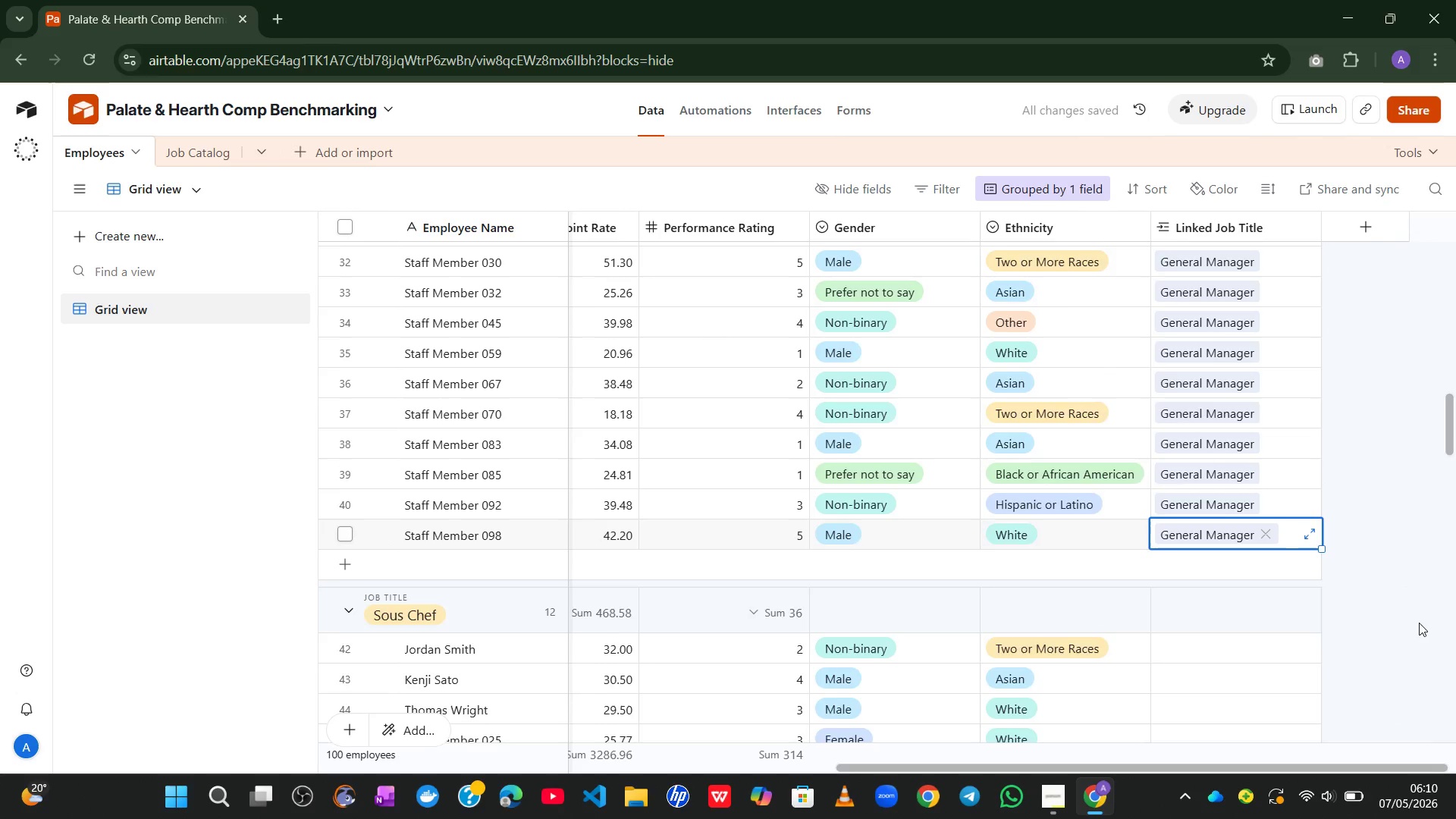 
left_click([1206, 362])
 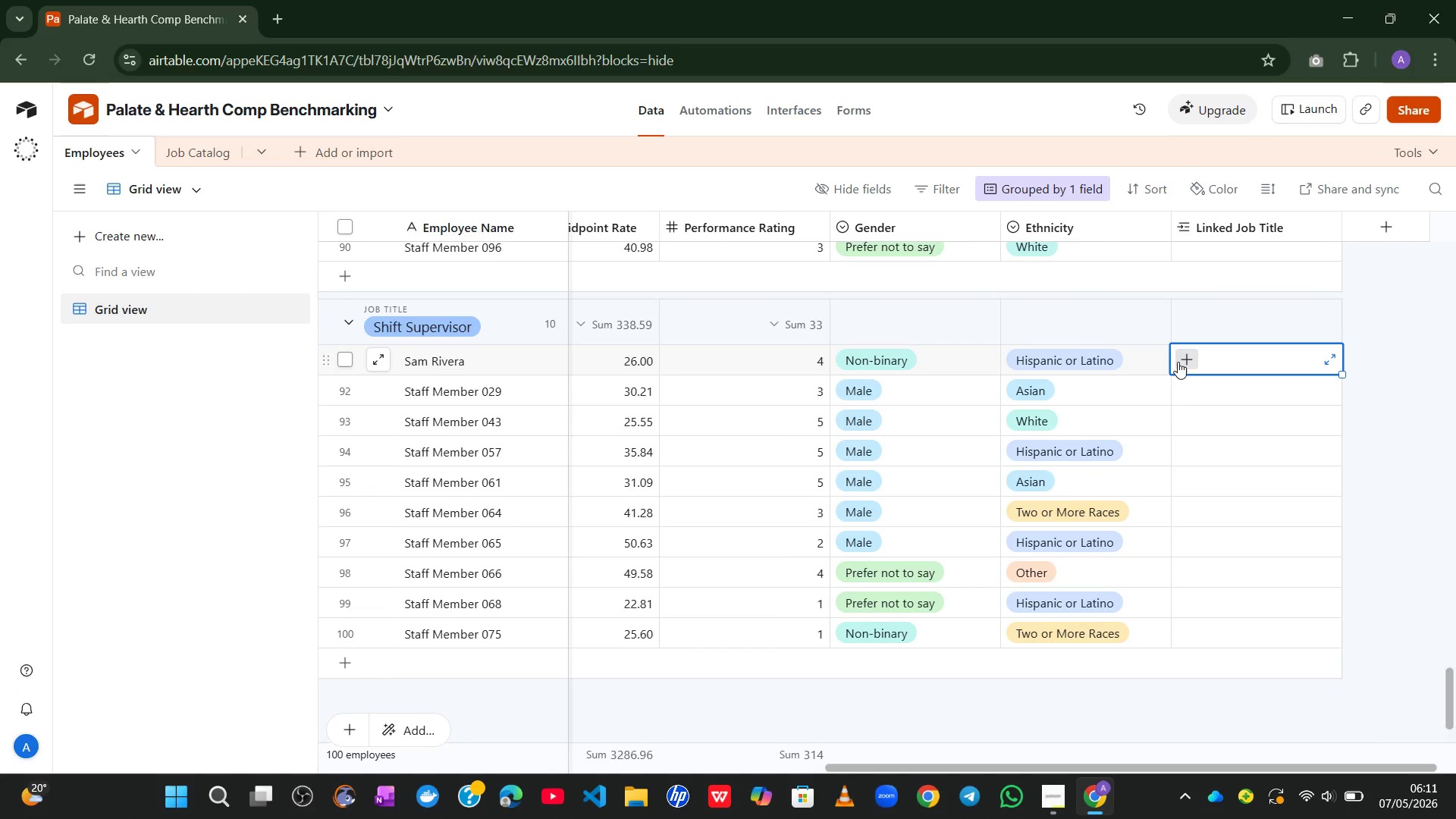 
left_click([1178, 362])
 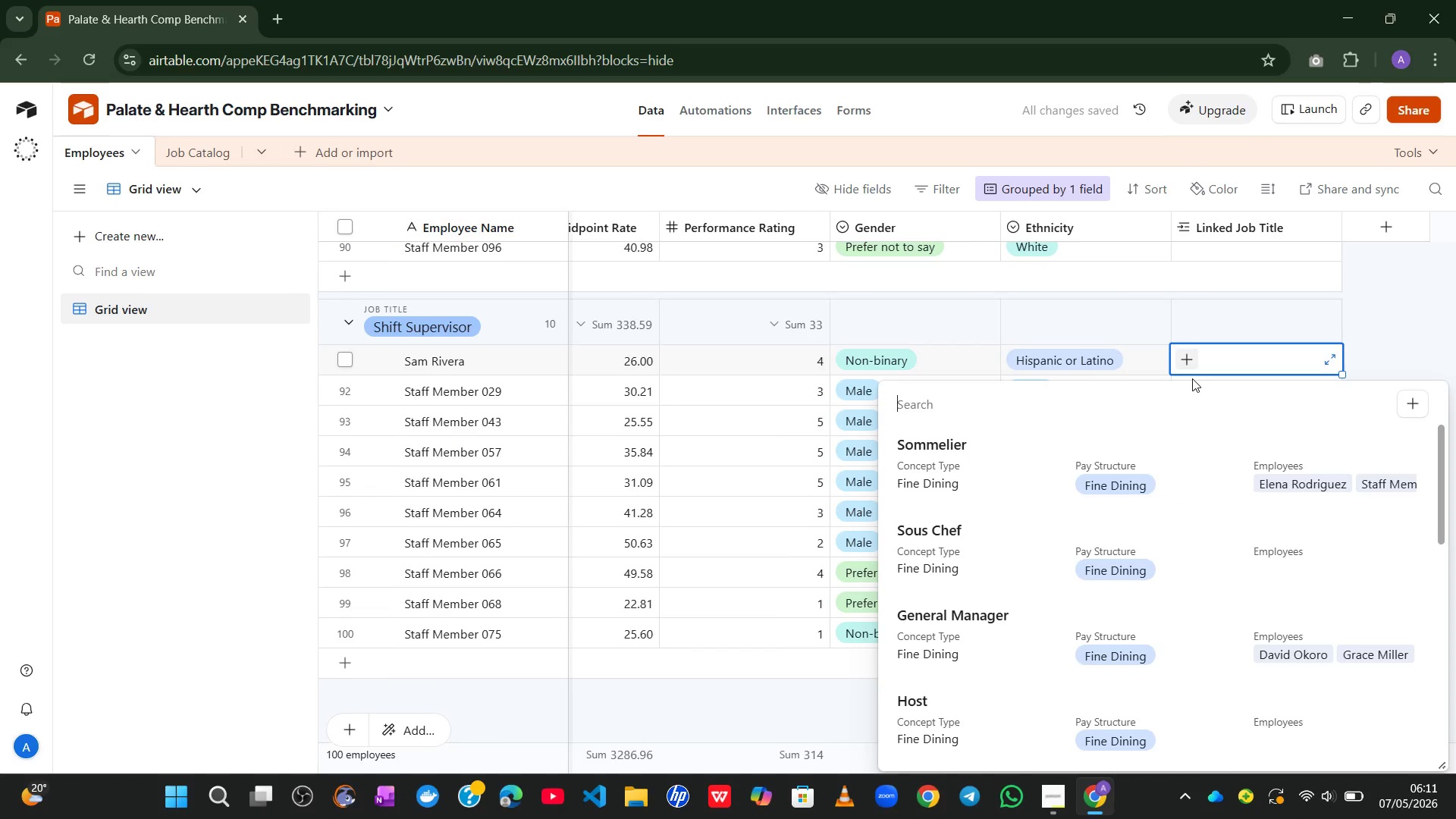 
type(sh)
 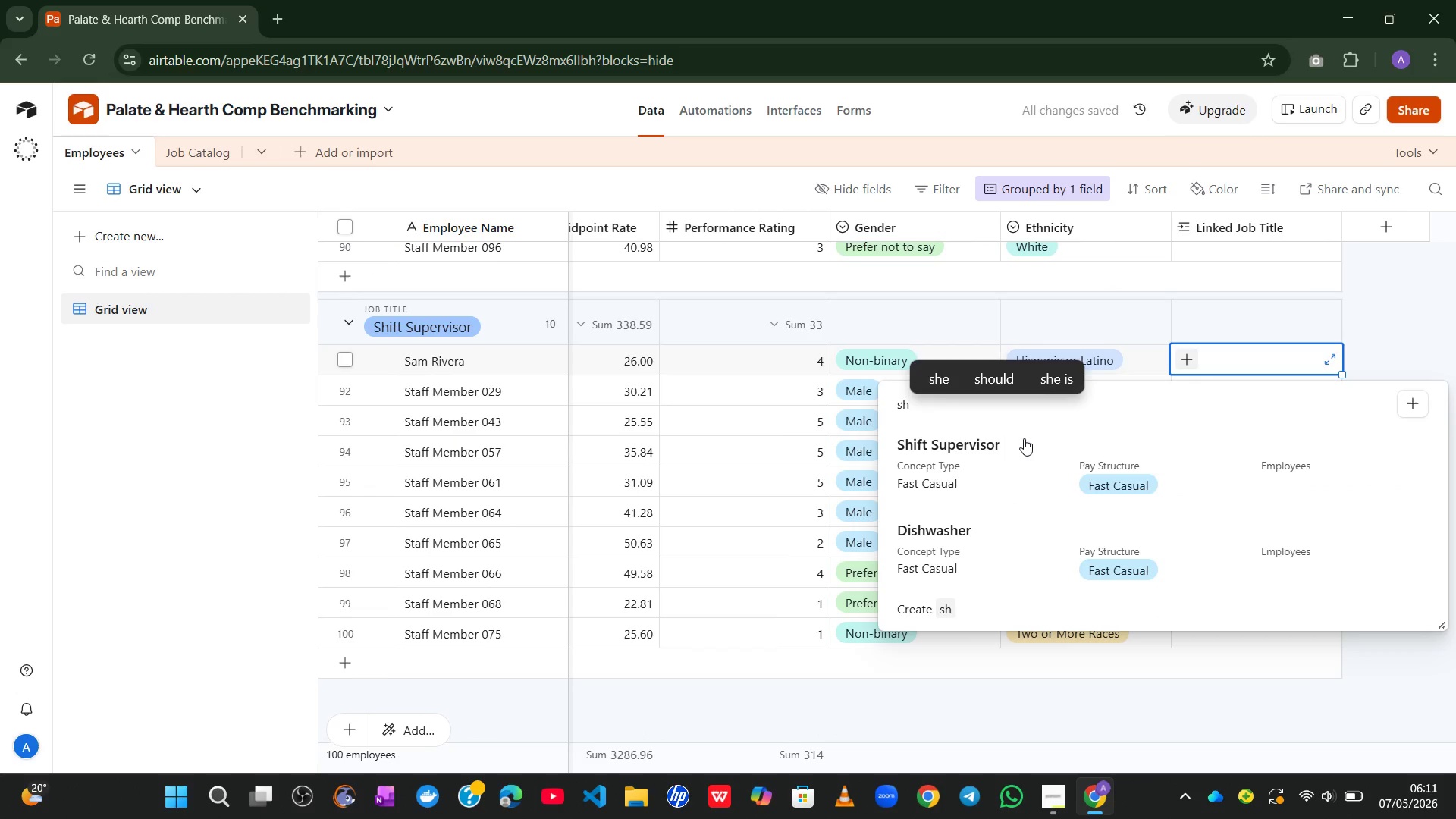 
left_click([1020, 440])
 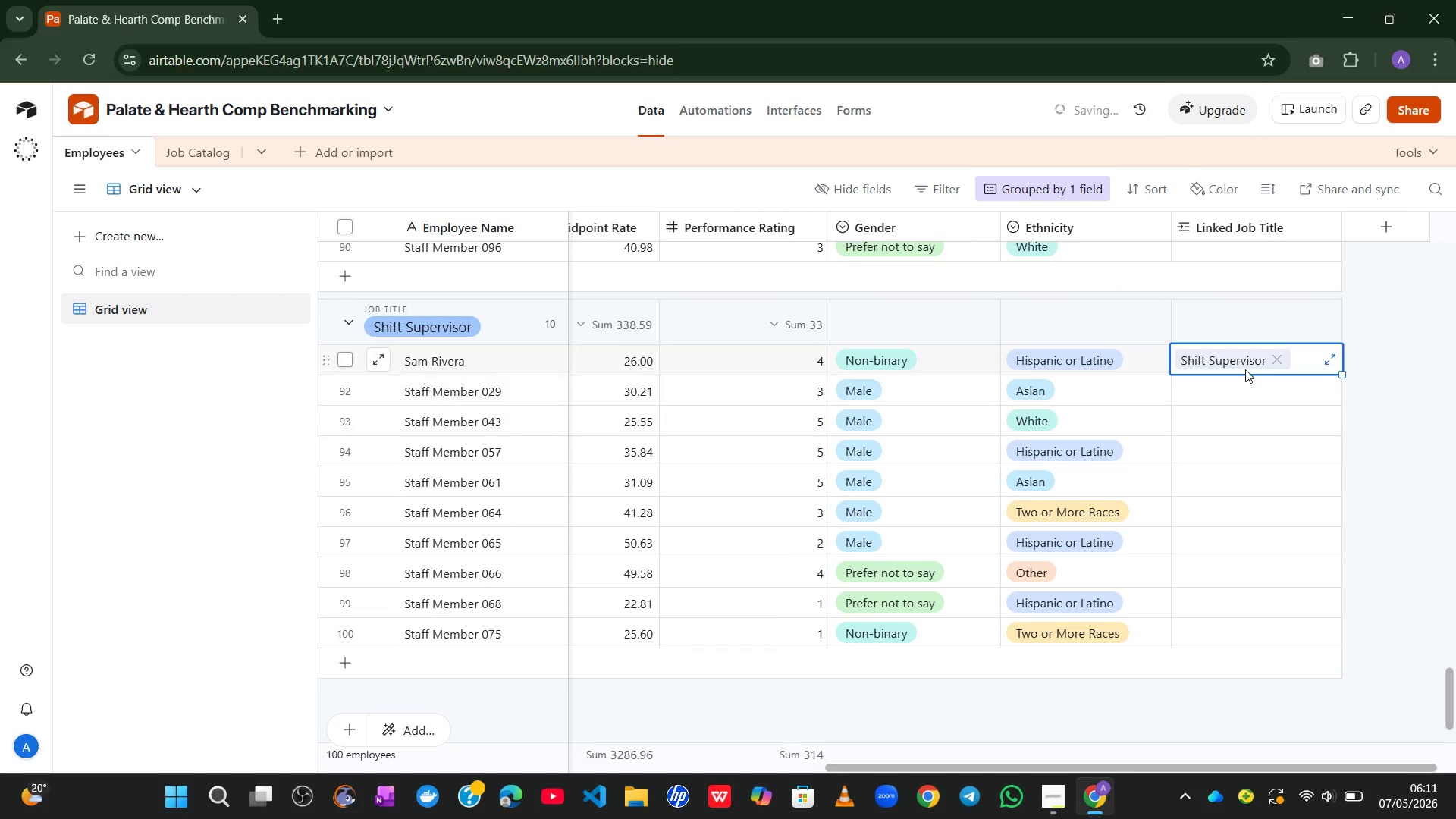 
left_click([1243, 366])
 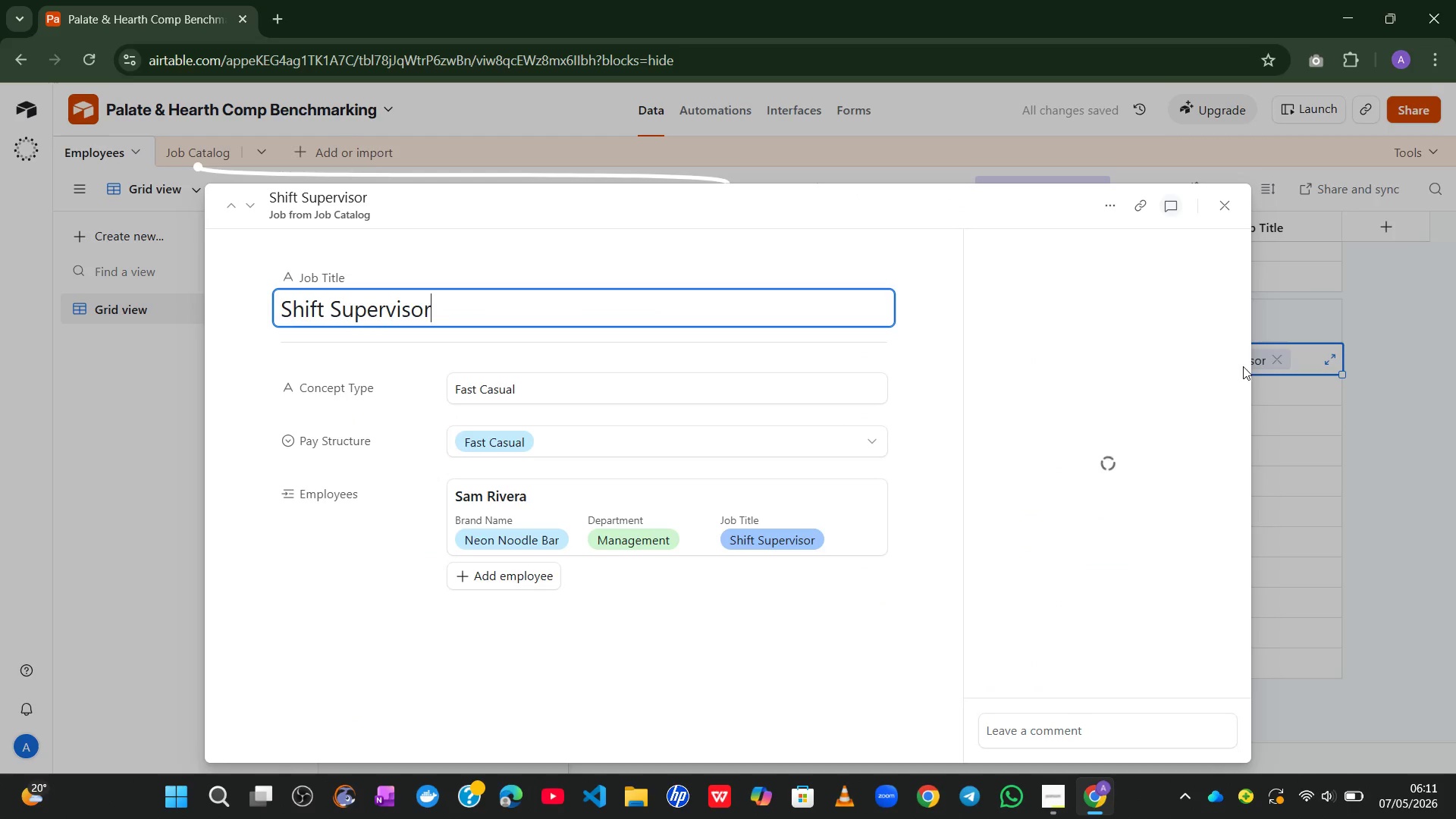 
mouse_move([1239, 218])
 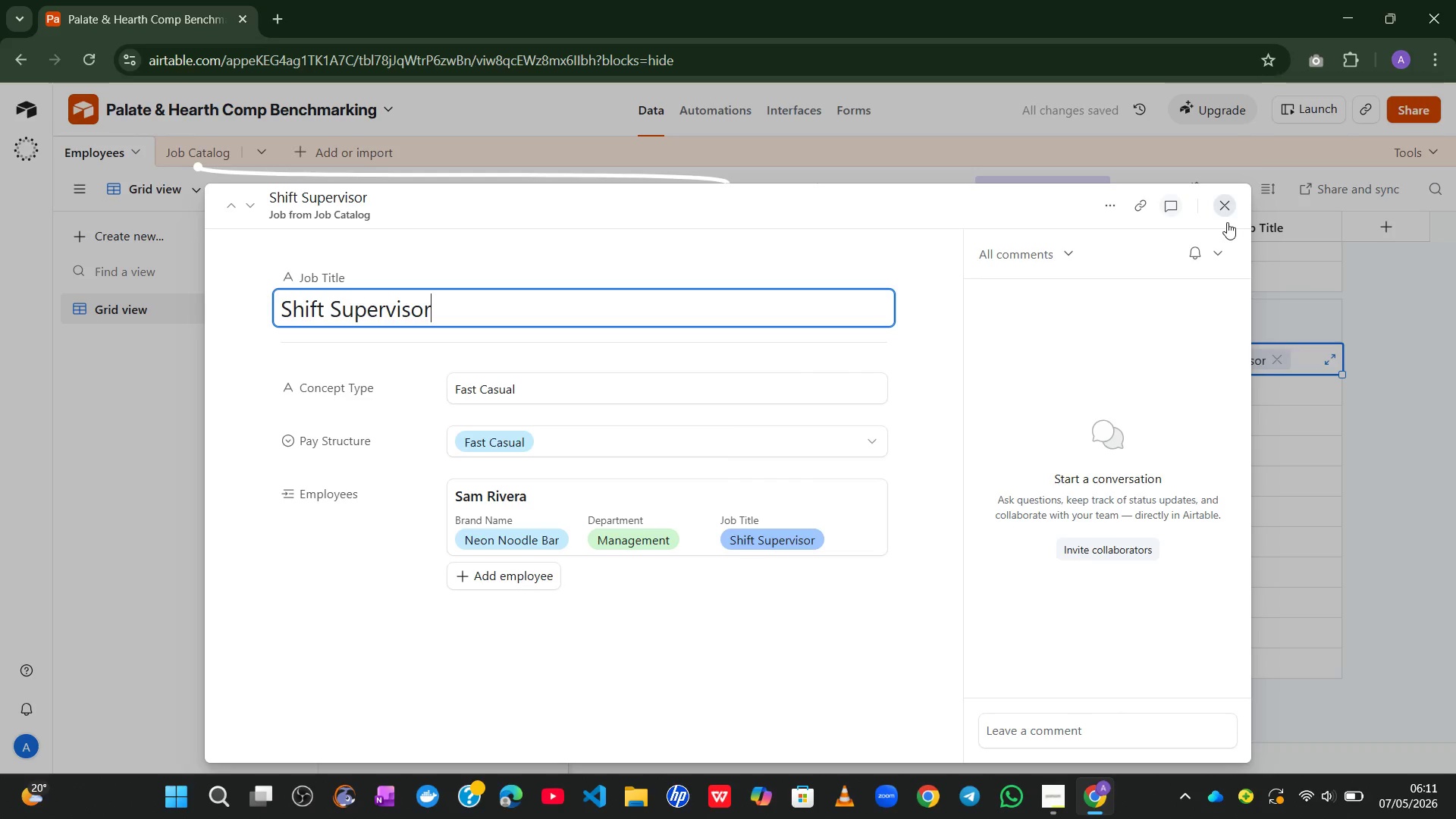 
left_click([1227, 222])
 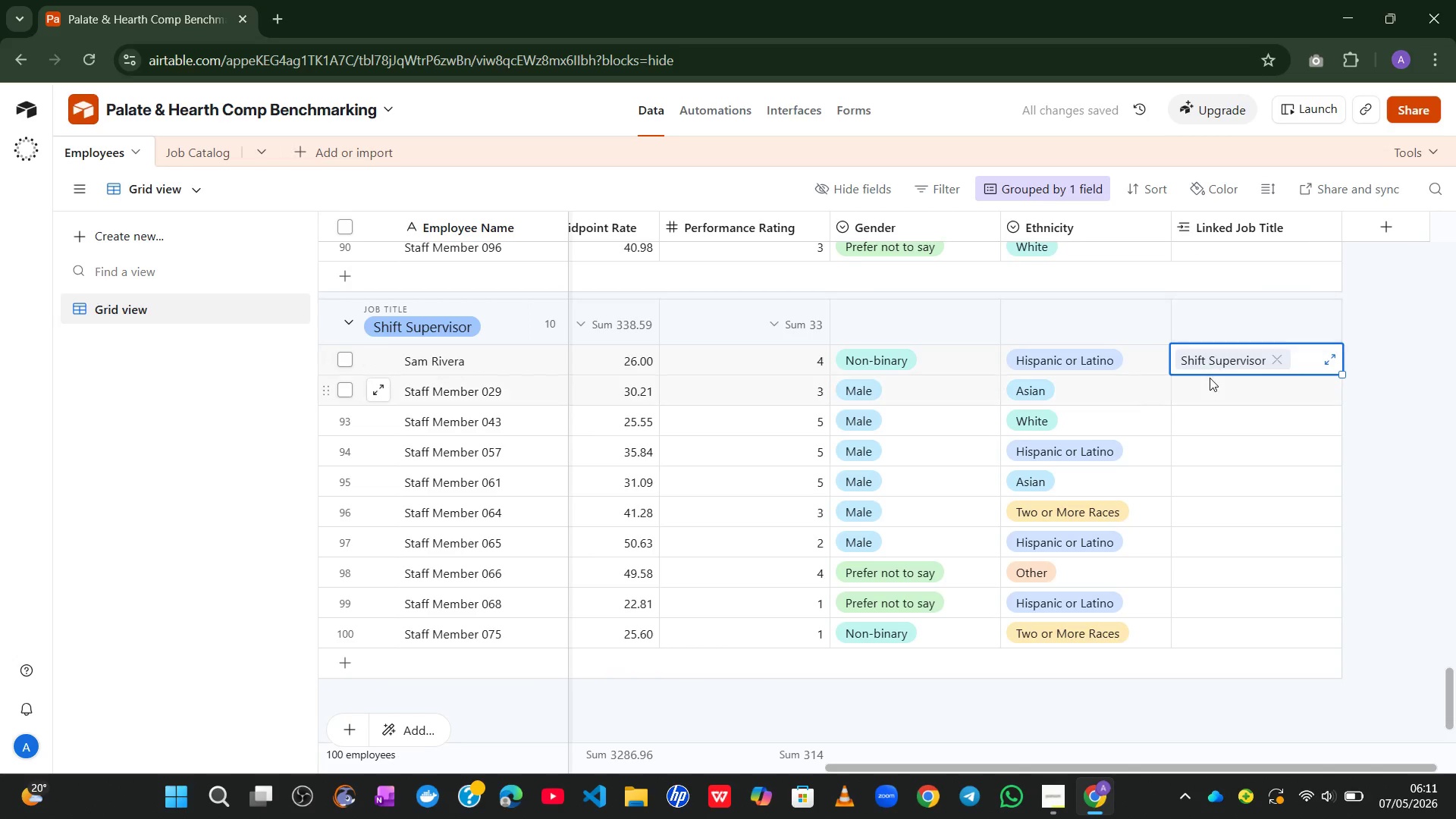 
left_click_drag(start_coordinate=[1208, 382], to_coordinate=[1189, 384])
 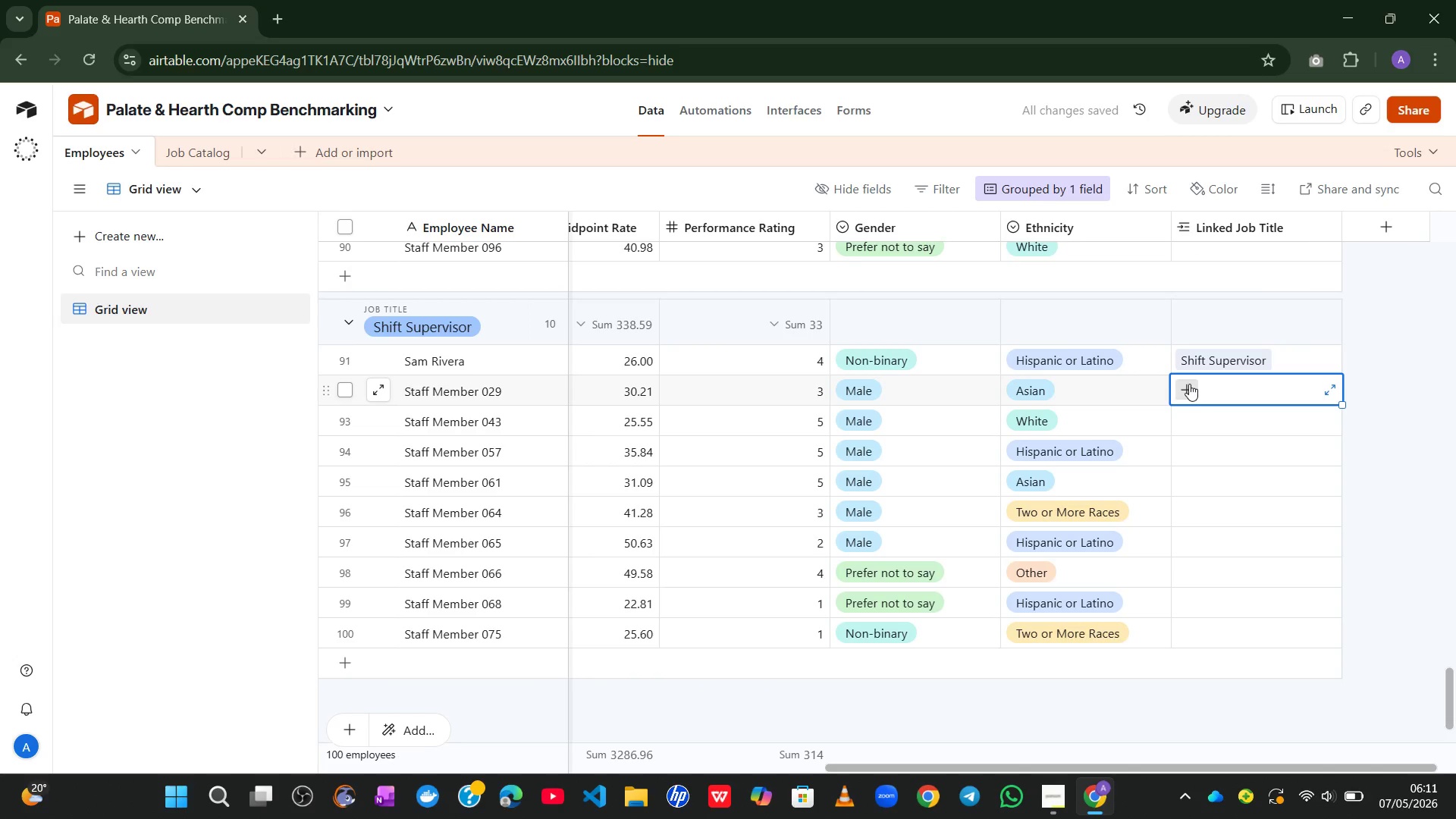 
left_click([1189, 384])
 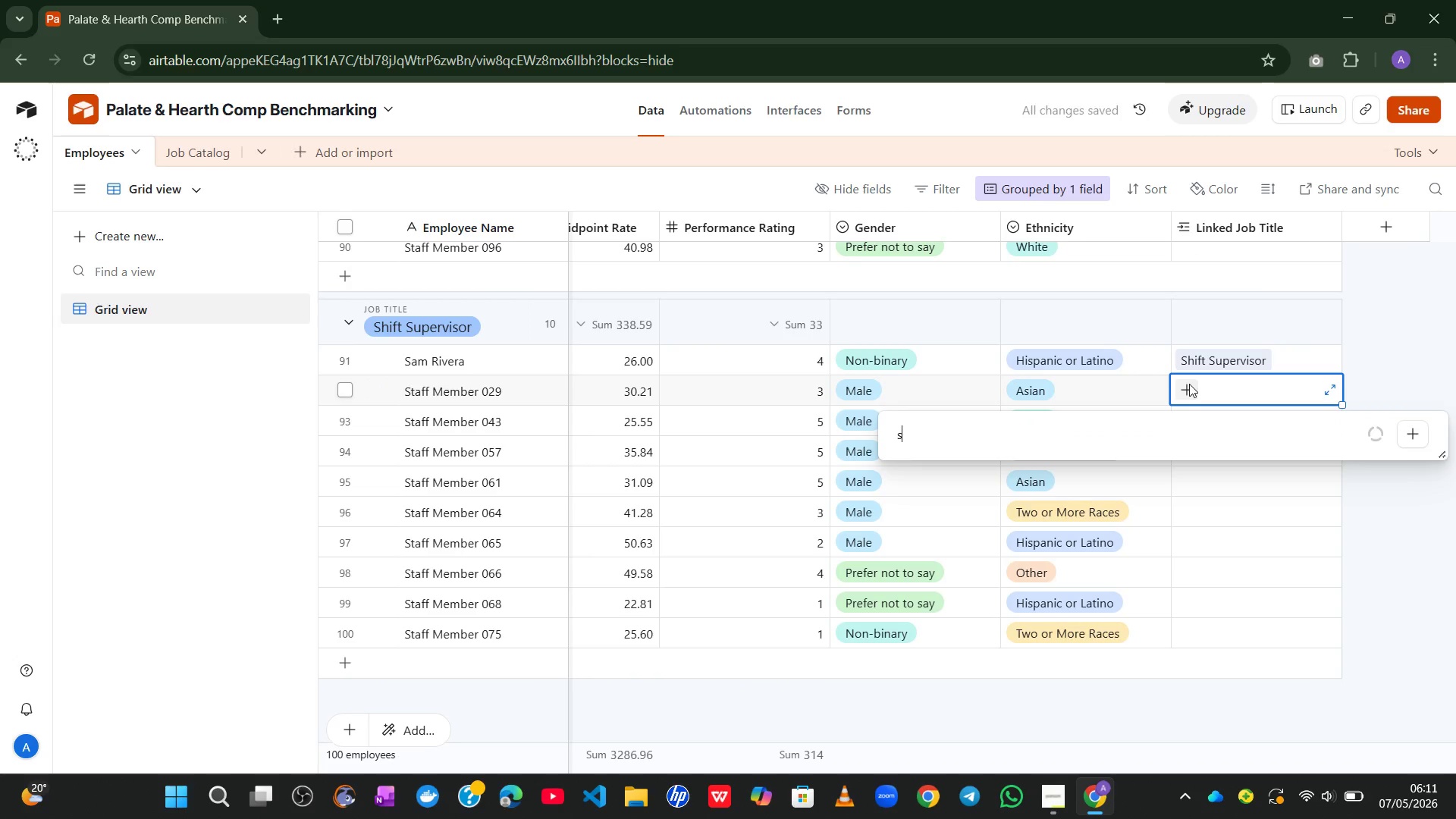 
type(sh)
 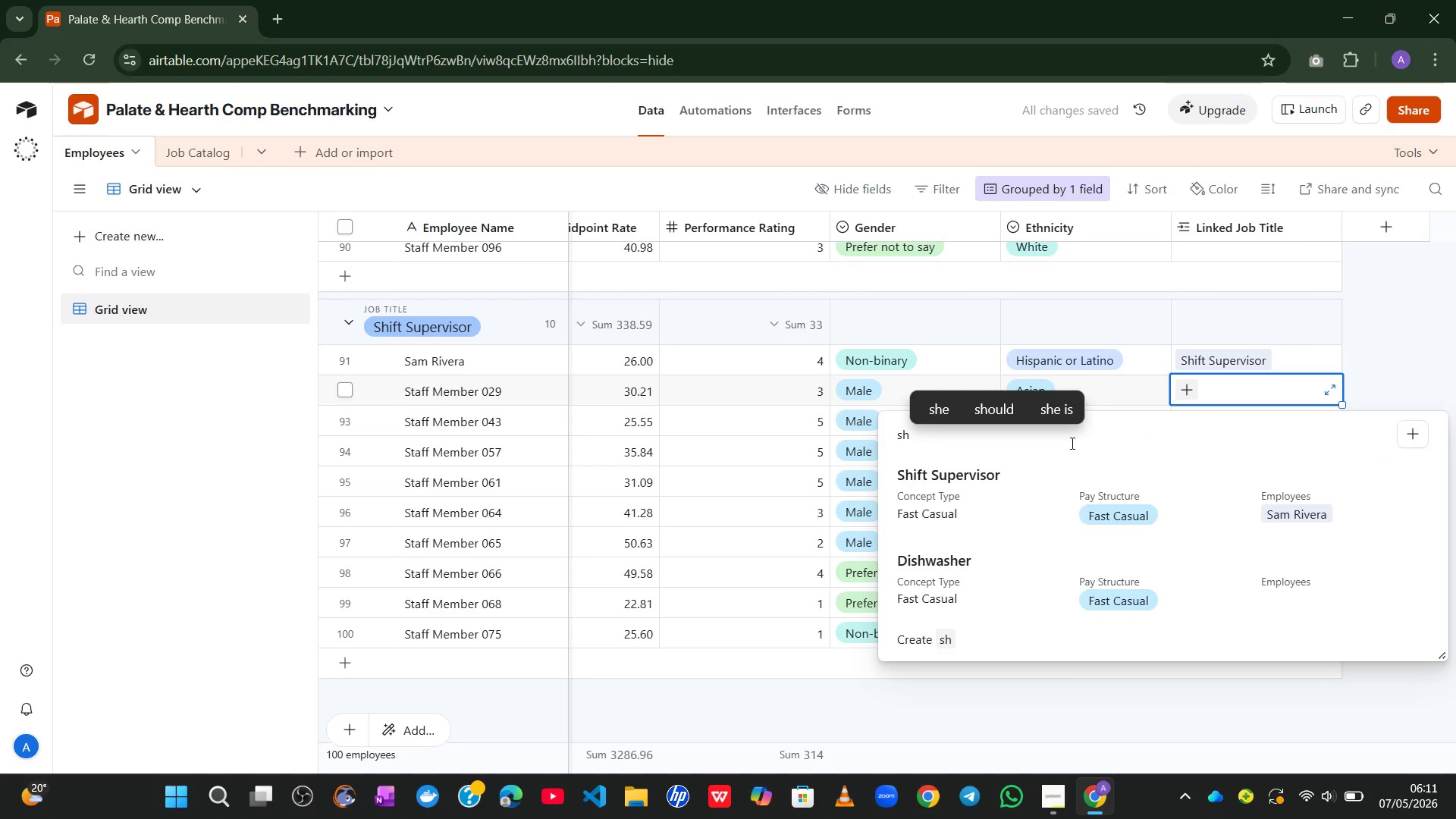 
left_click([1027, 485])
 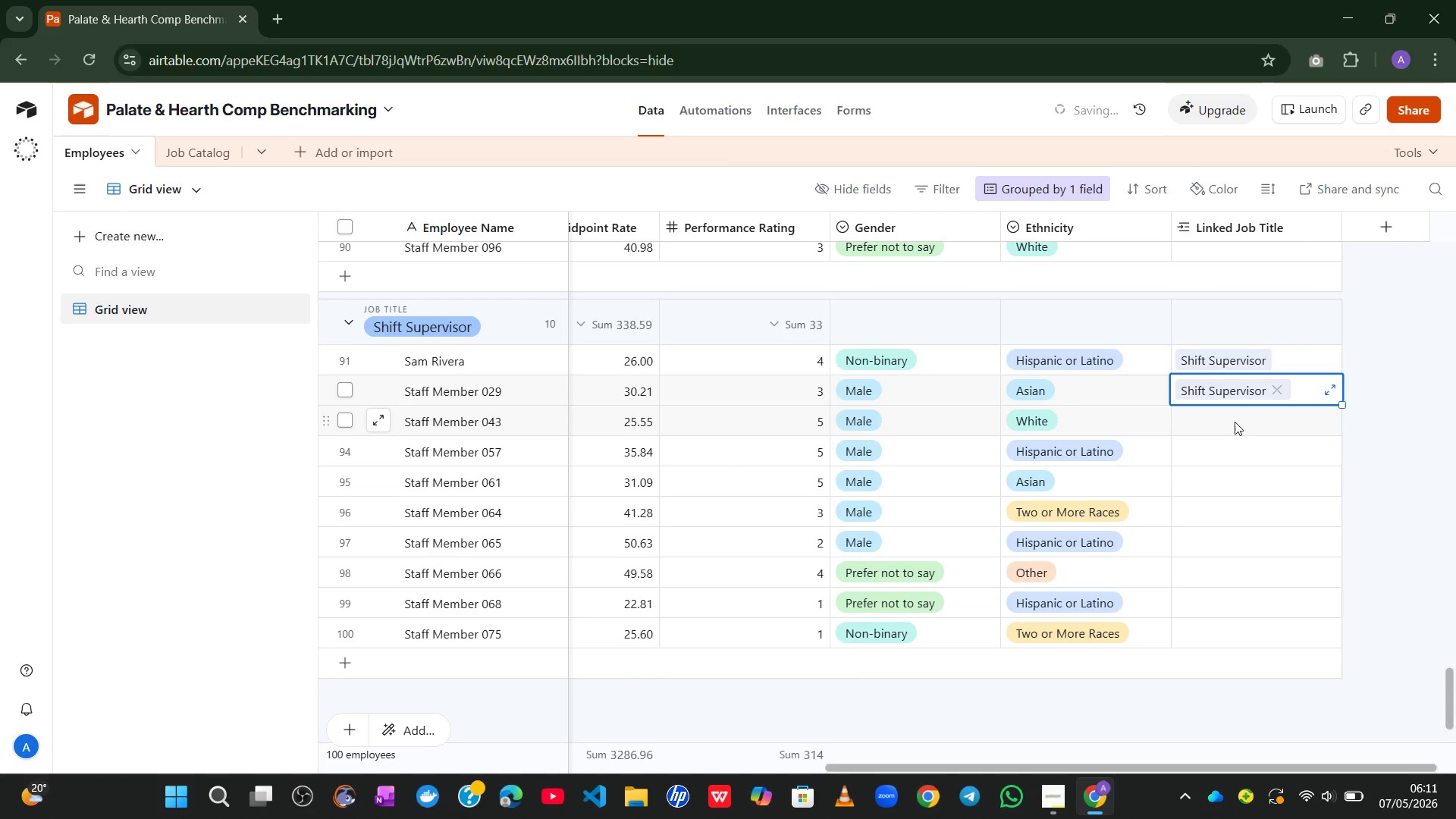 
left_click_drag(start_coordinate=[1235, 422], to_coordinate=[1169, 423])
 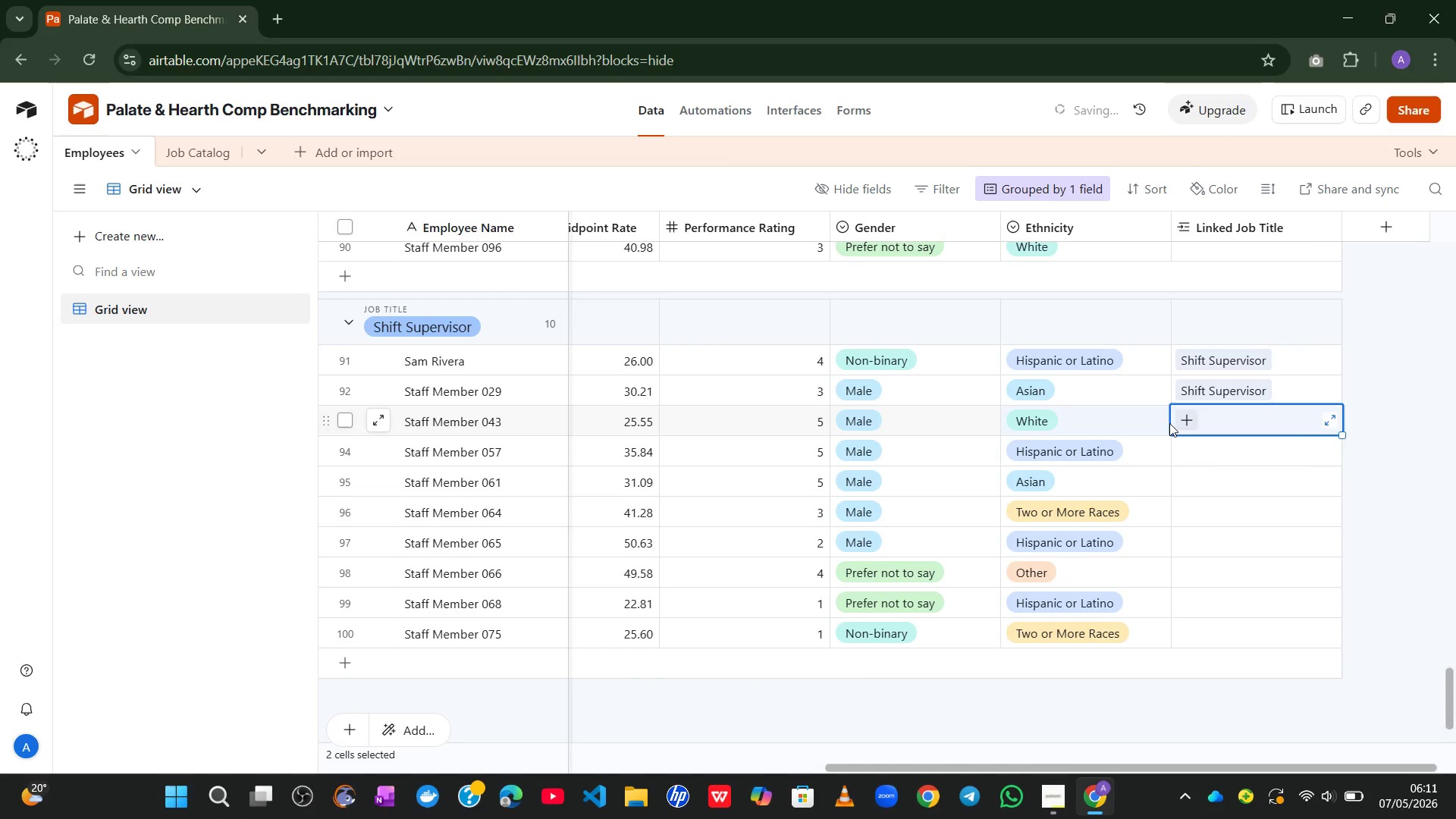 
left_click([1169, 423])
 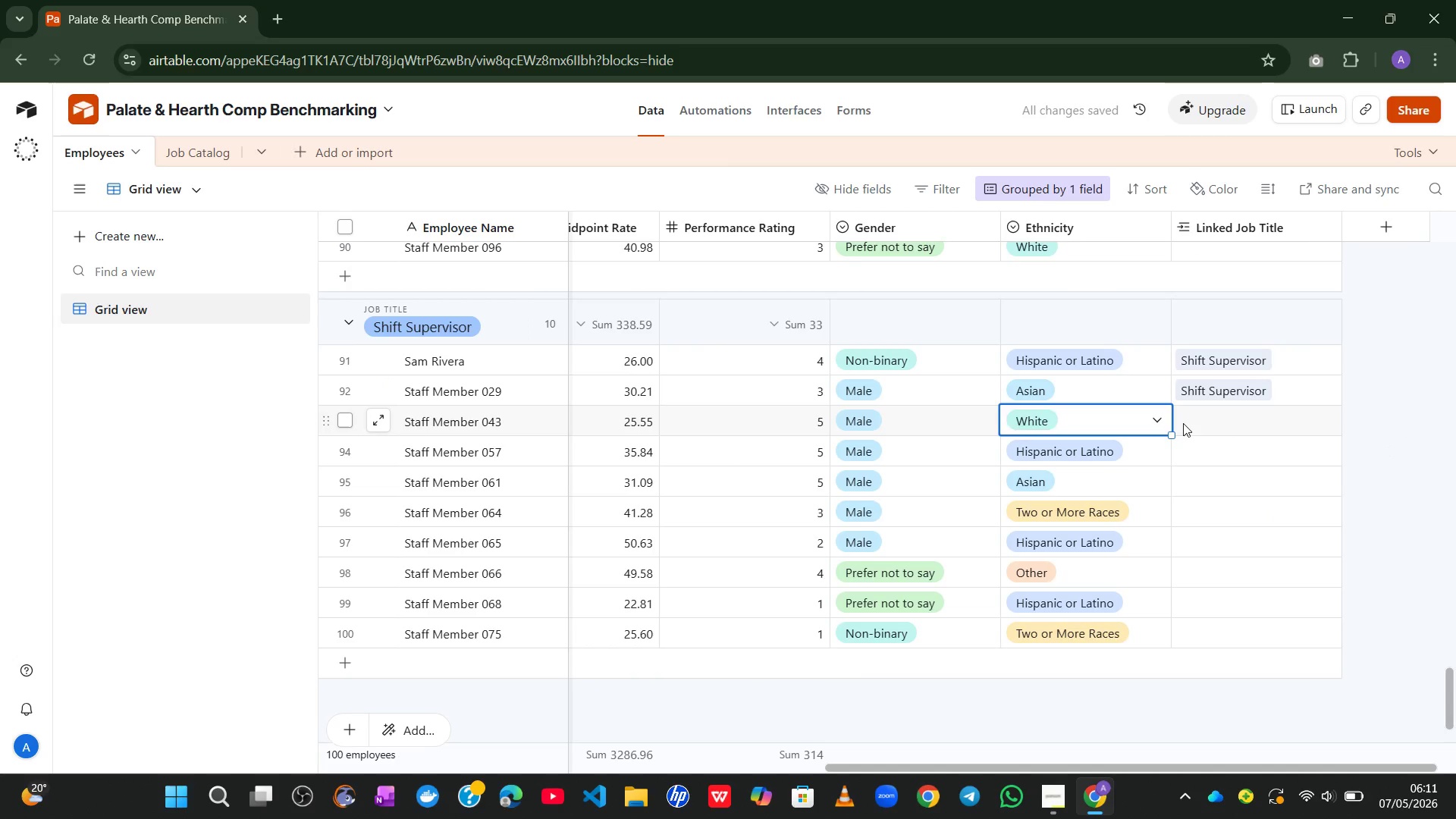 
left_click([1194, 422])
 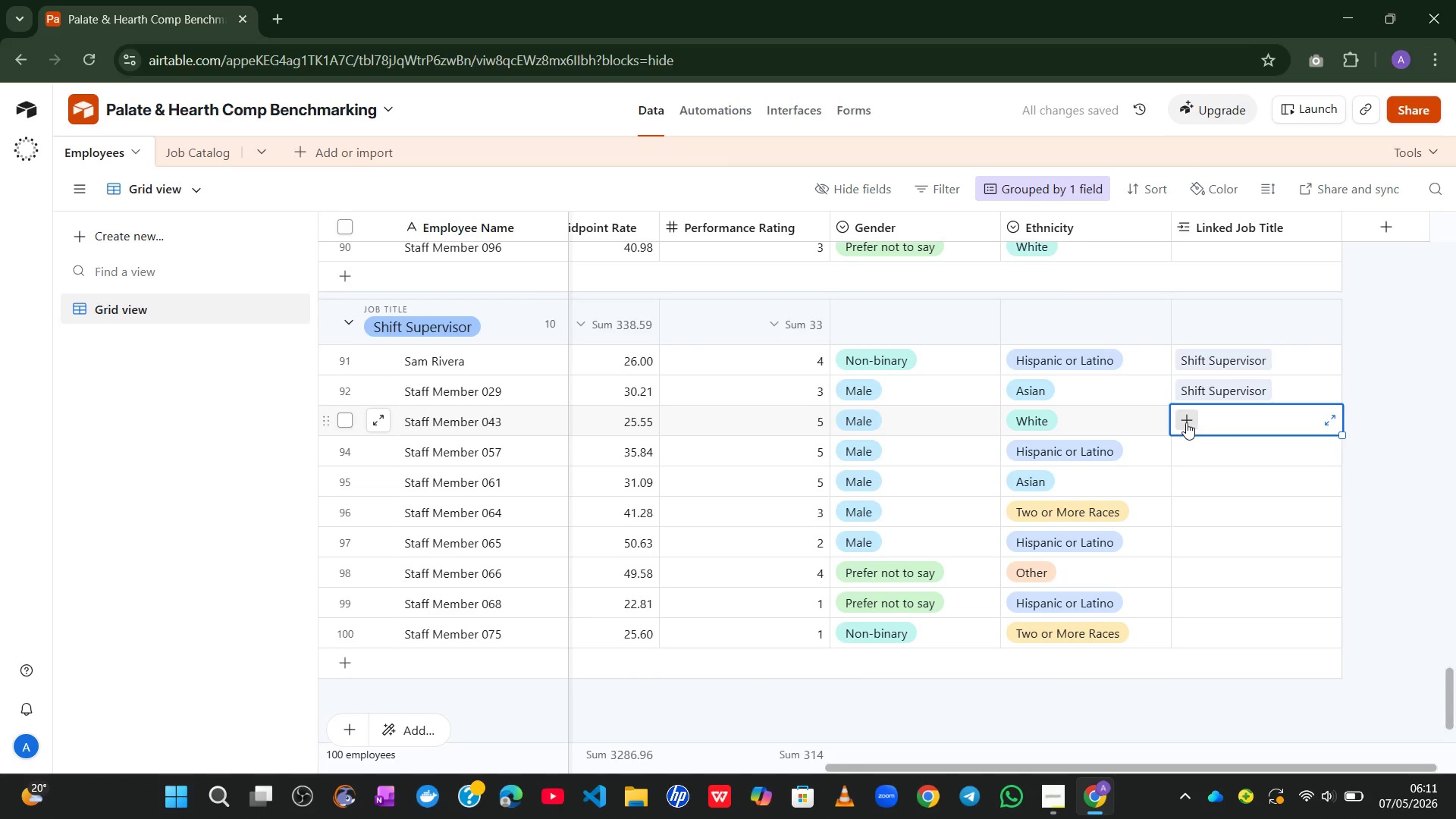 
left_click([1186, 422])
 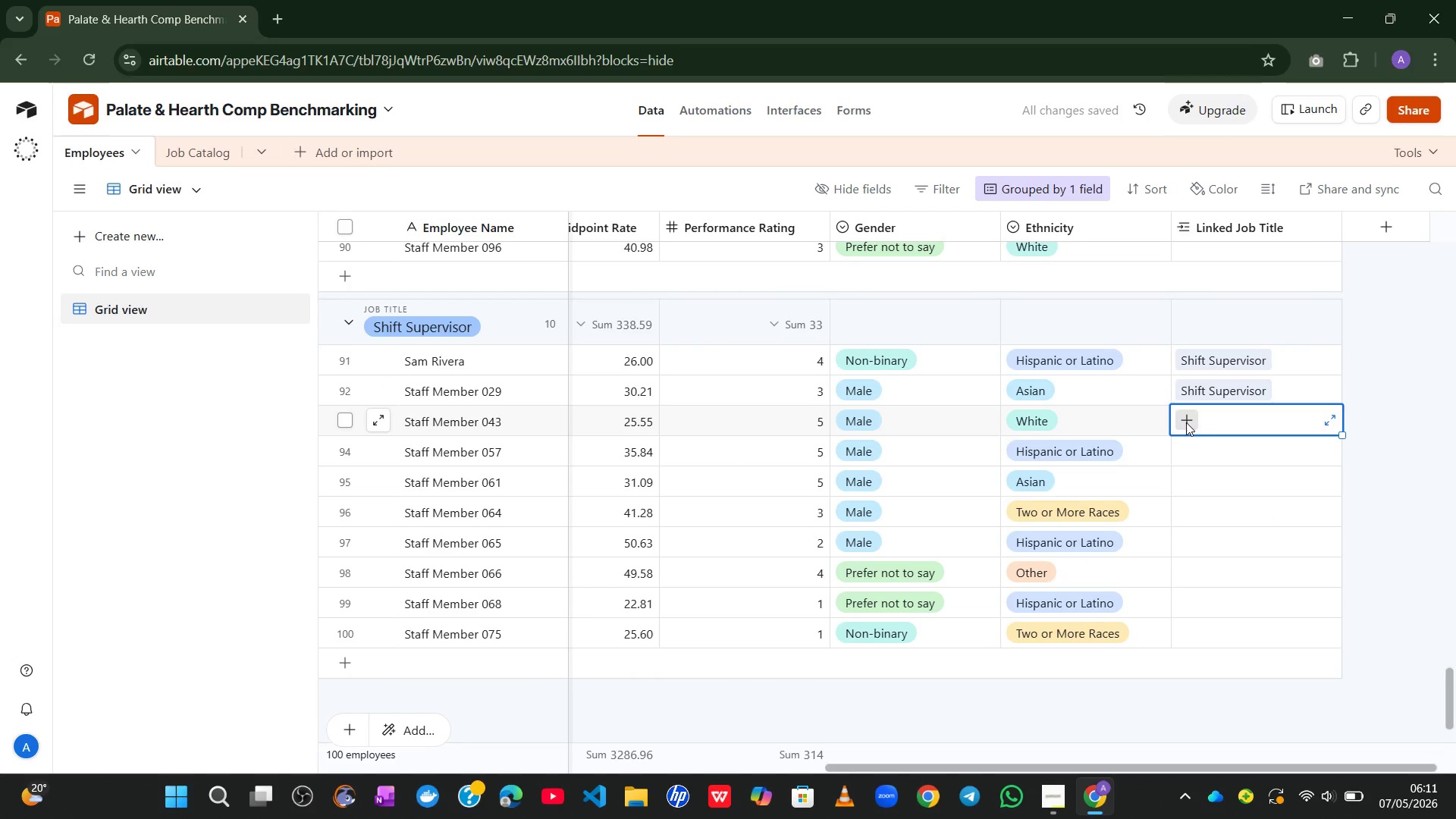 
type(sh)
 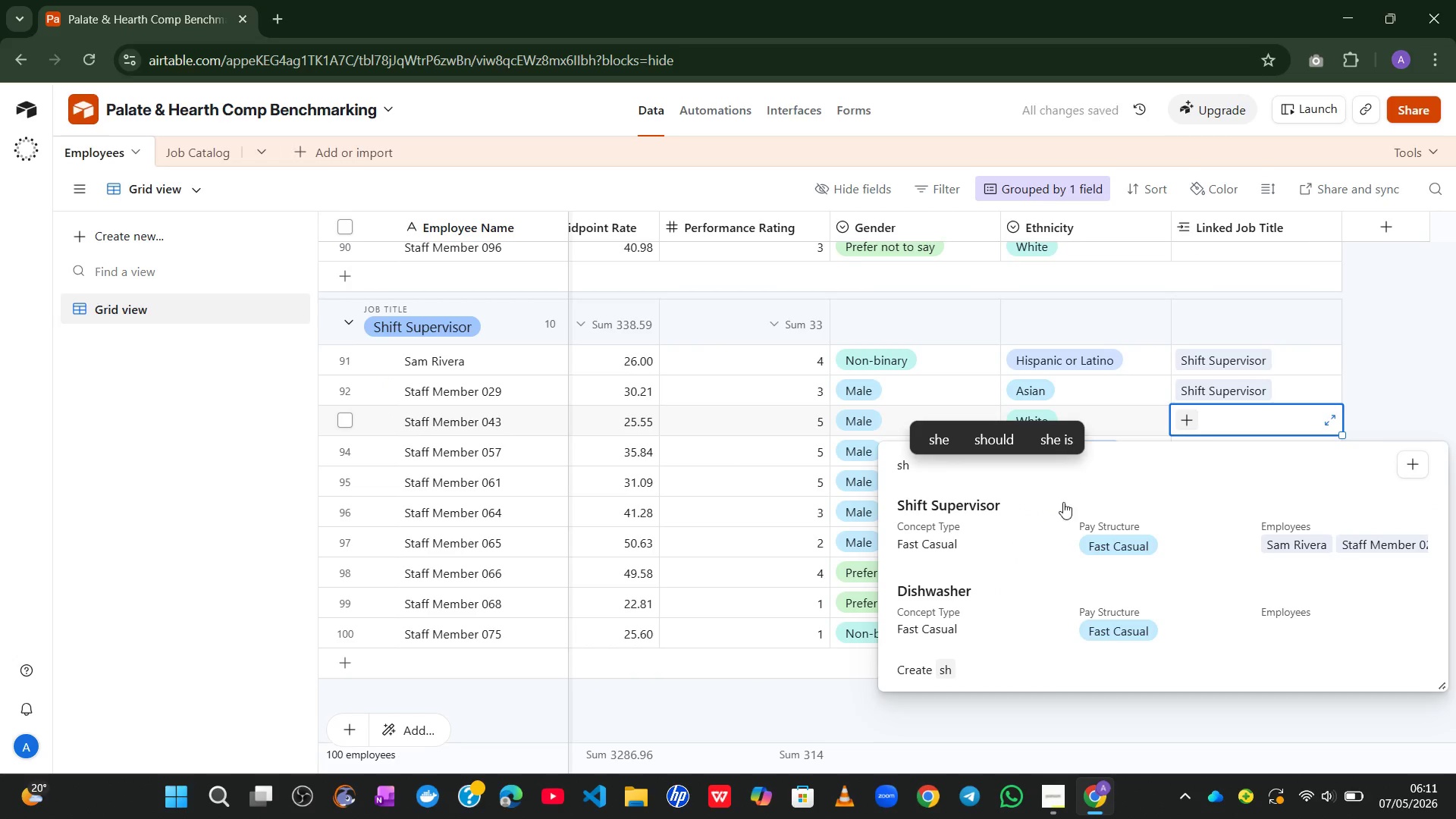 
left_click([1056, 515])
 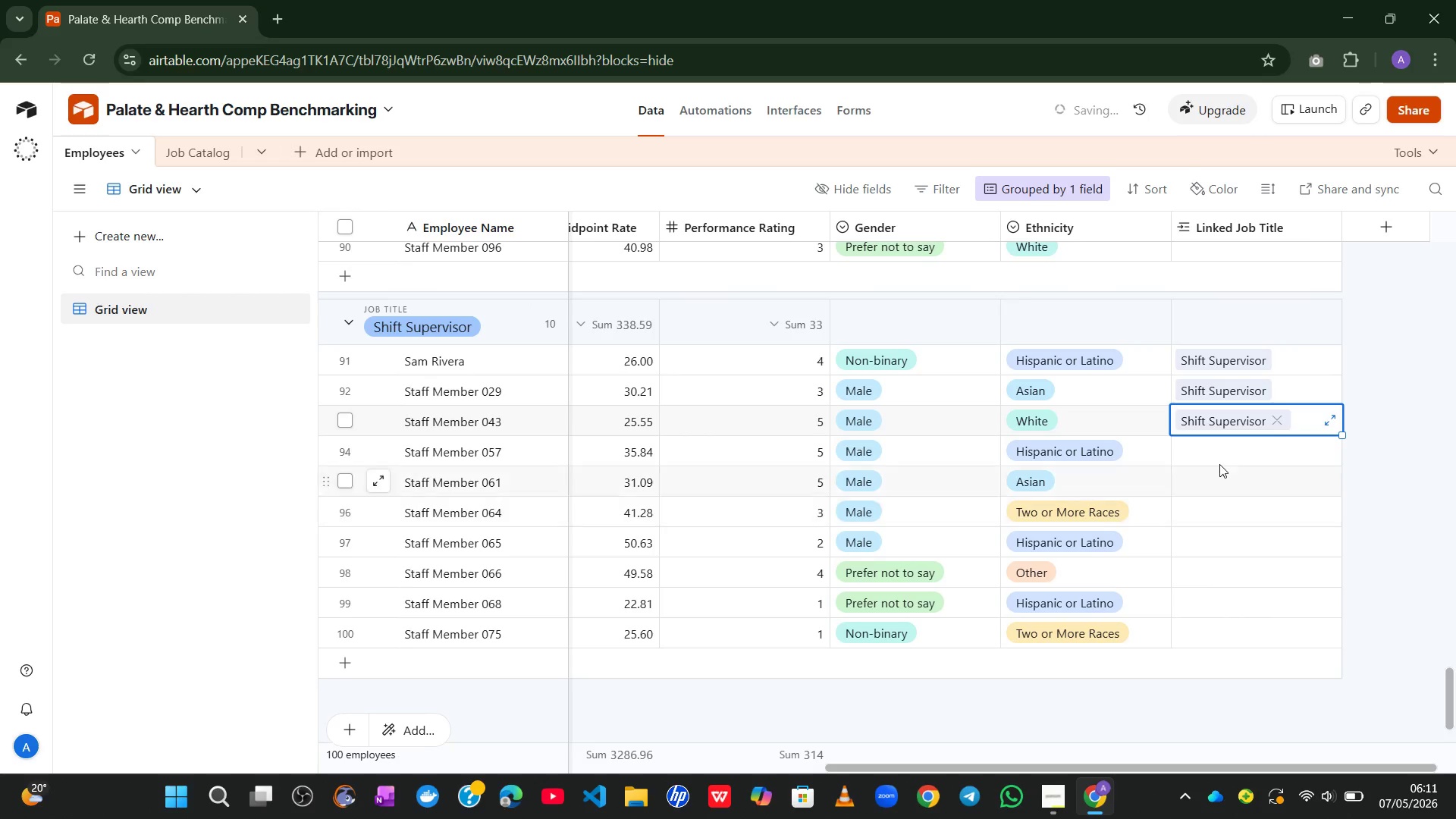 
left_click_drag(start_coordinate=[1219, 464], to_coordinate=[1191, 459])
 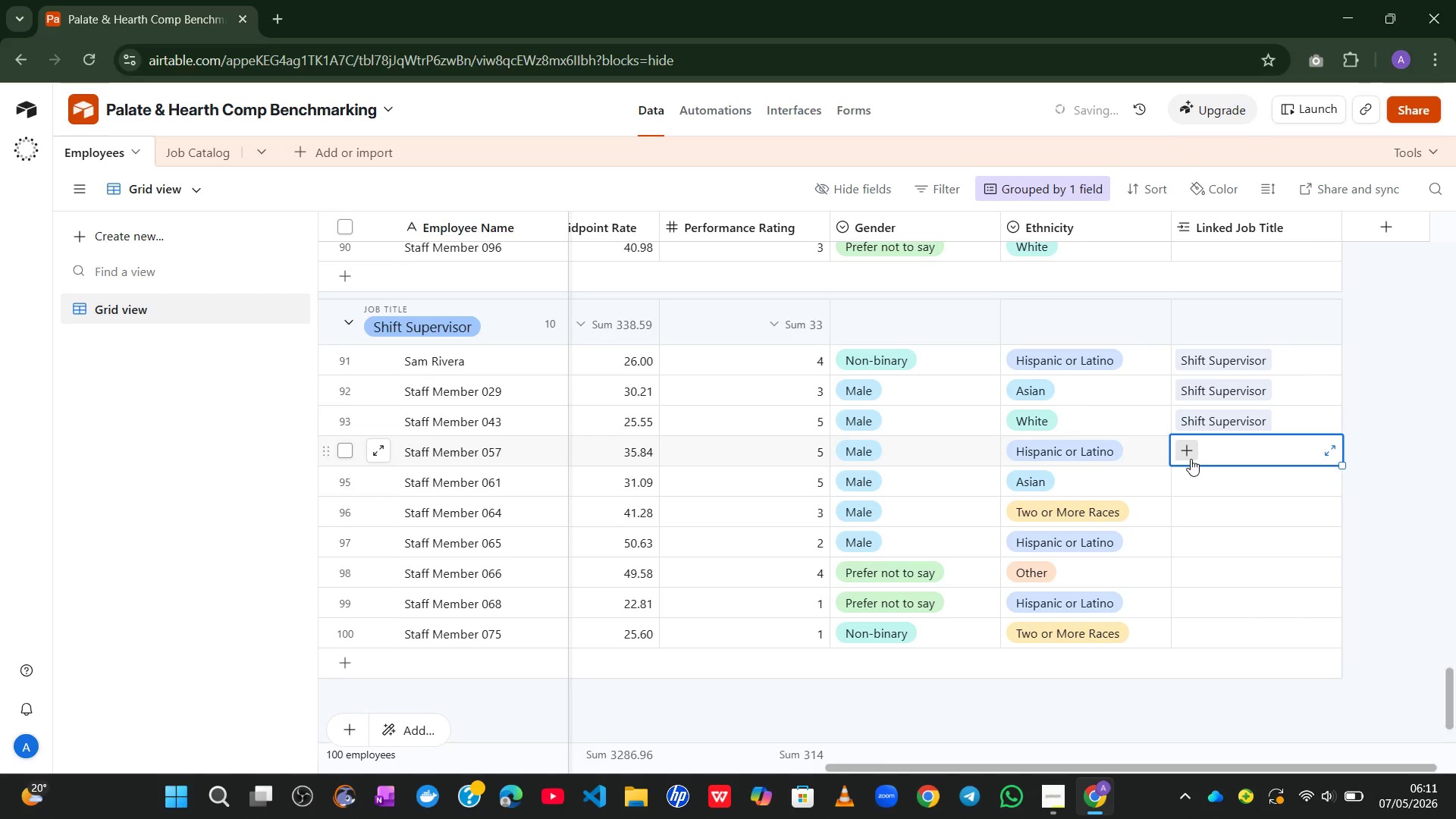 
left_click([1191, 459])
 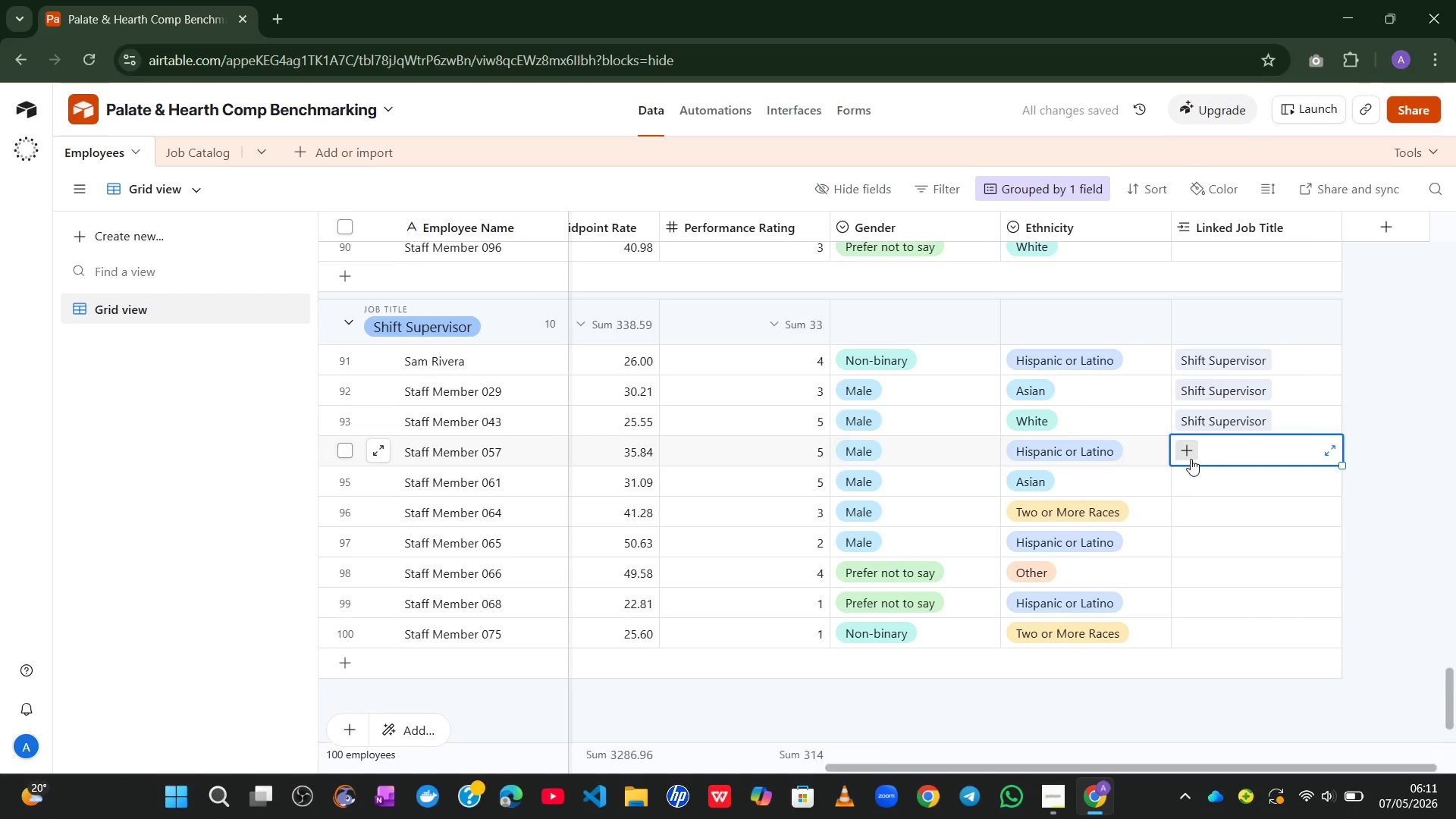 
type(sh)
 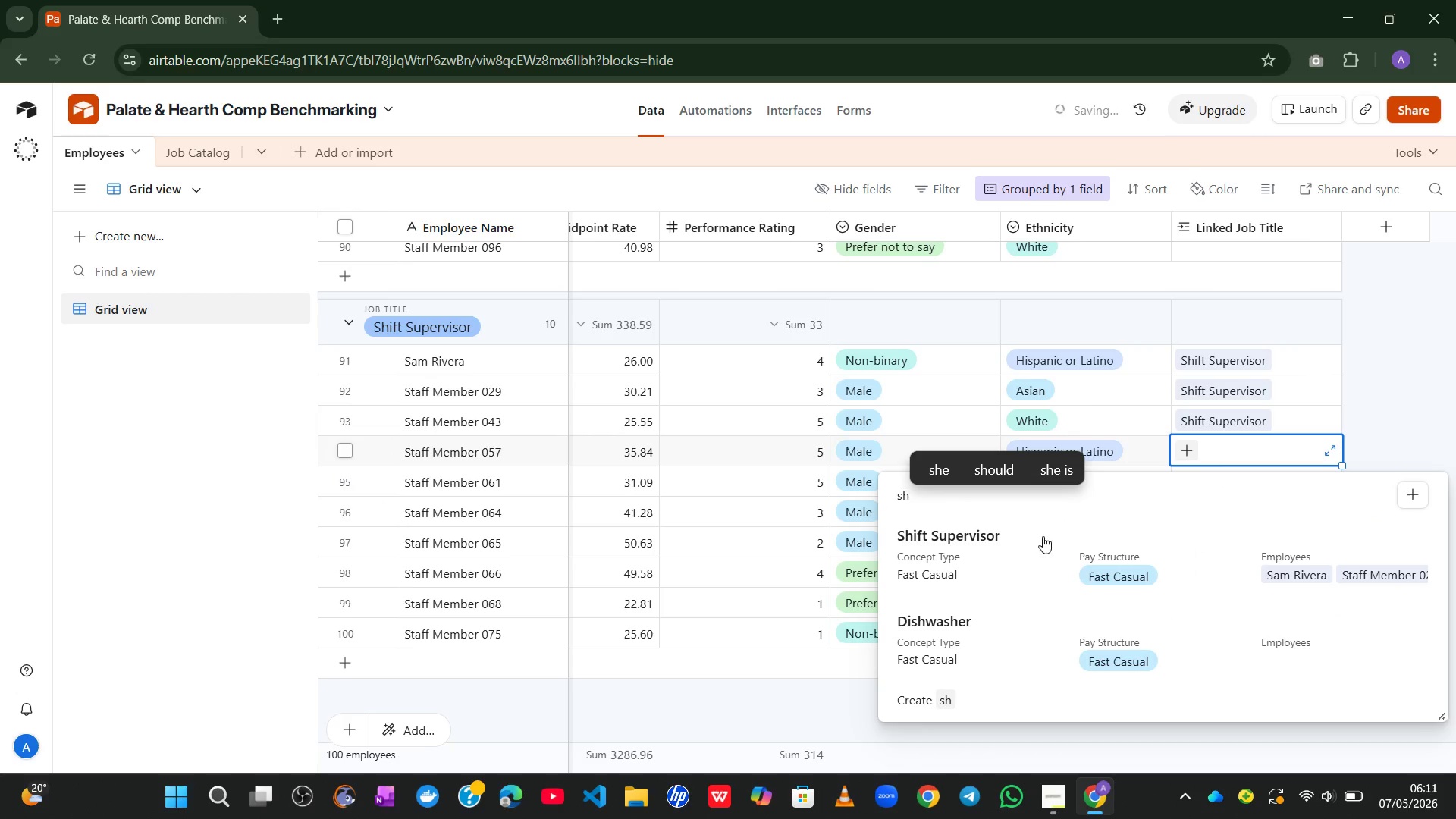 
left_click([1027, 555])
 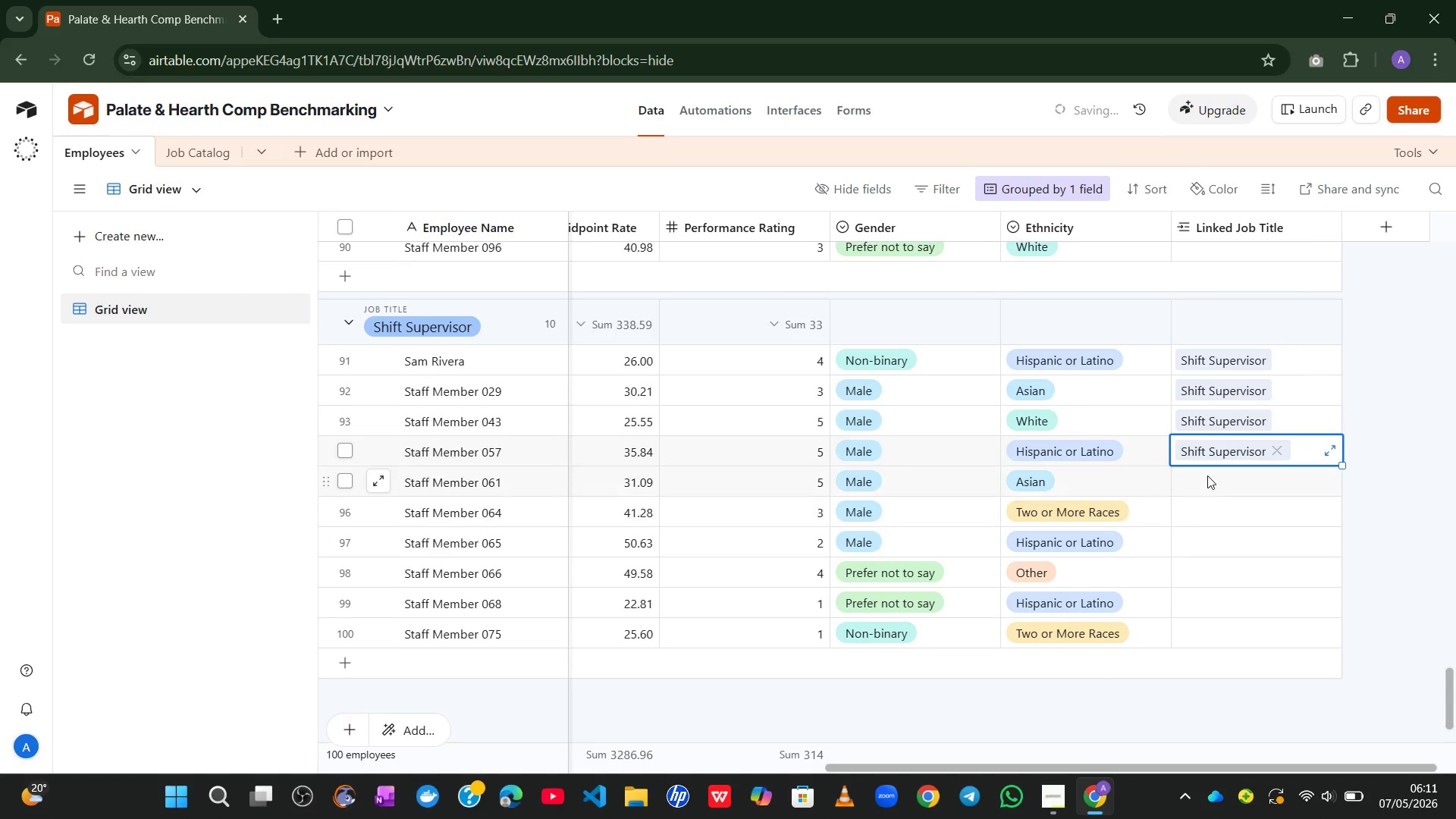 
left_click_drag(start_coordinate=[1207, 475], to_coordinate=[1181, 483])
 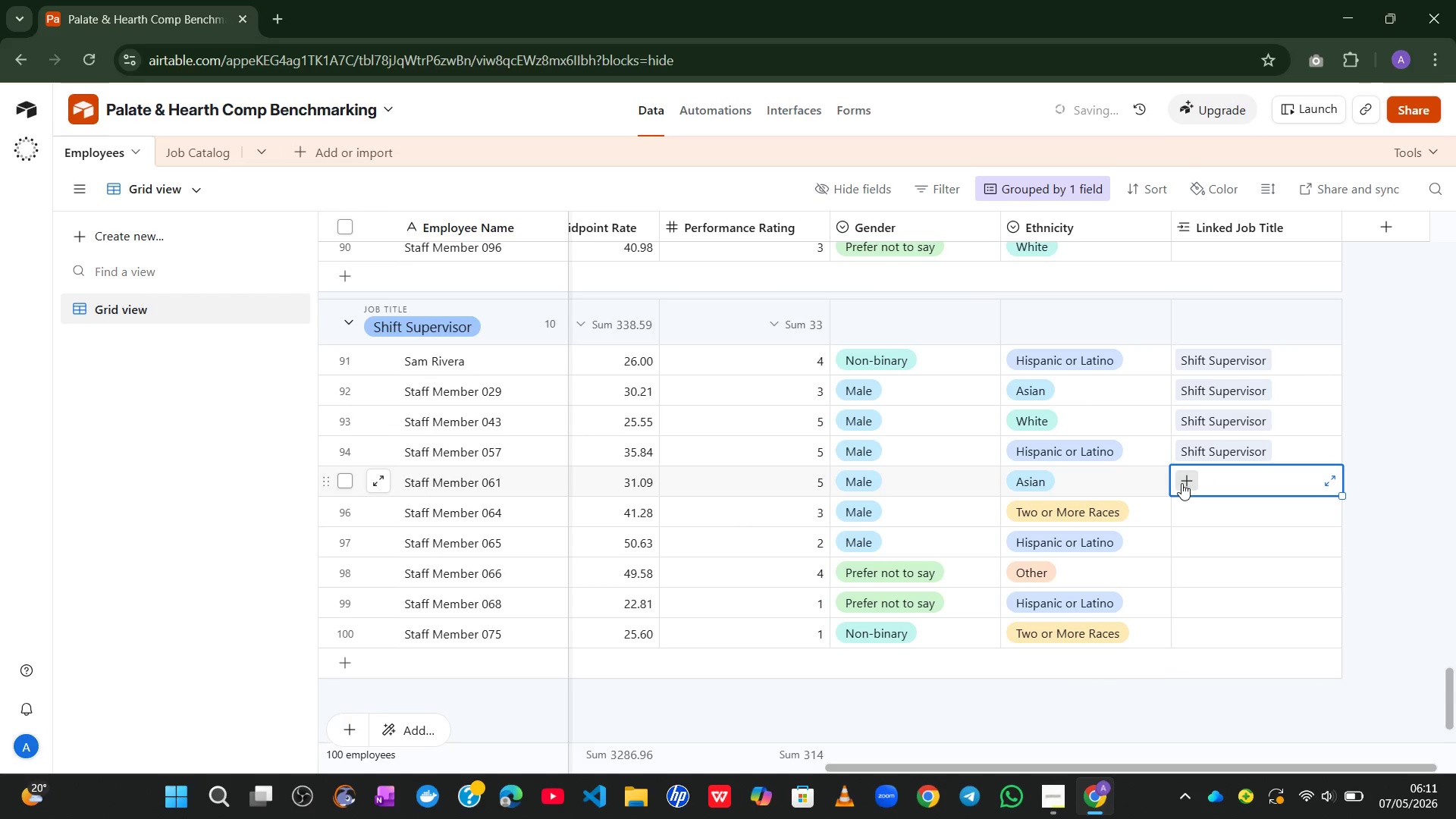 
left_click([1181, 483])
 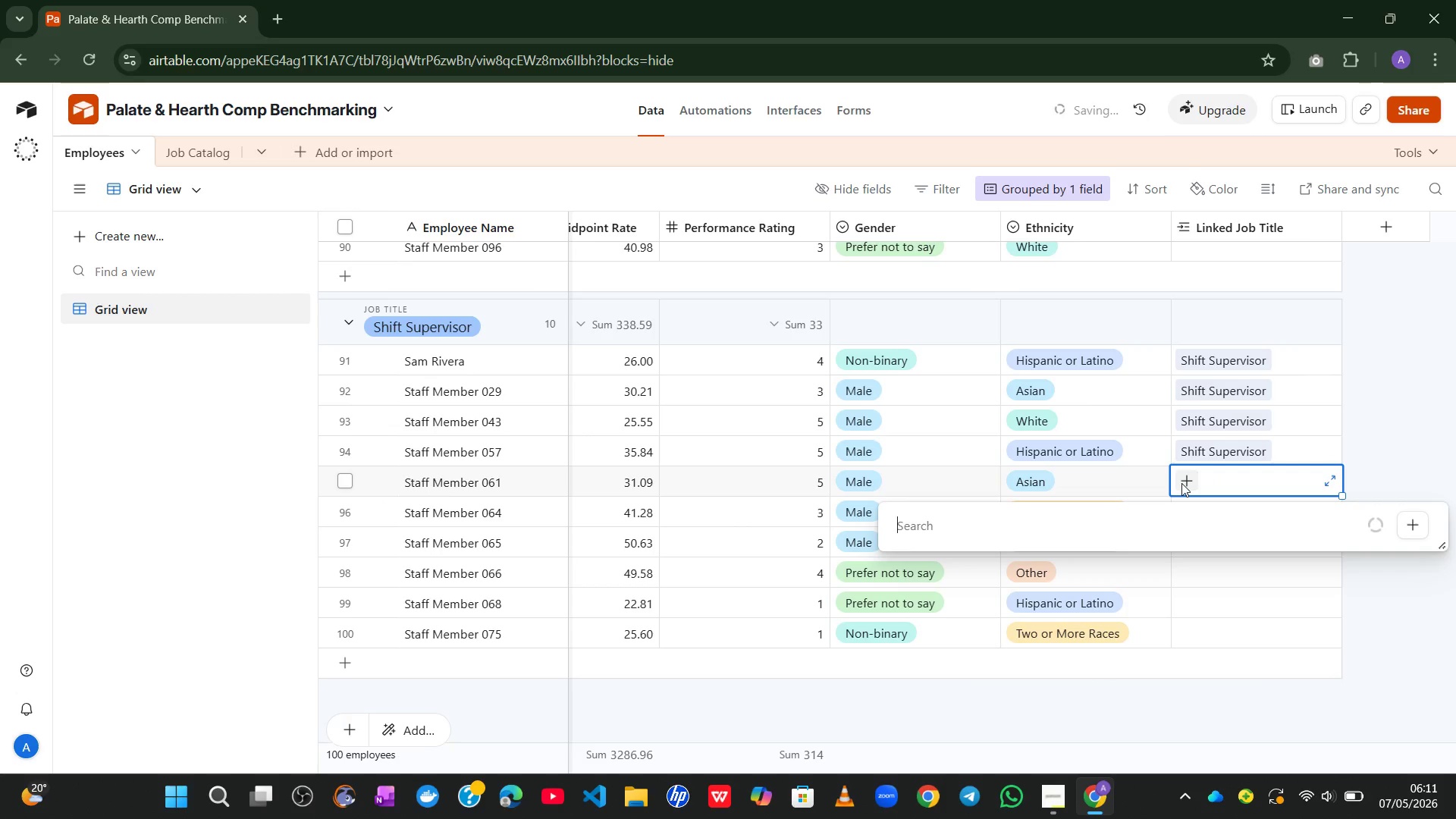 
type(sh)
 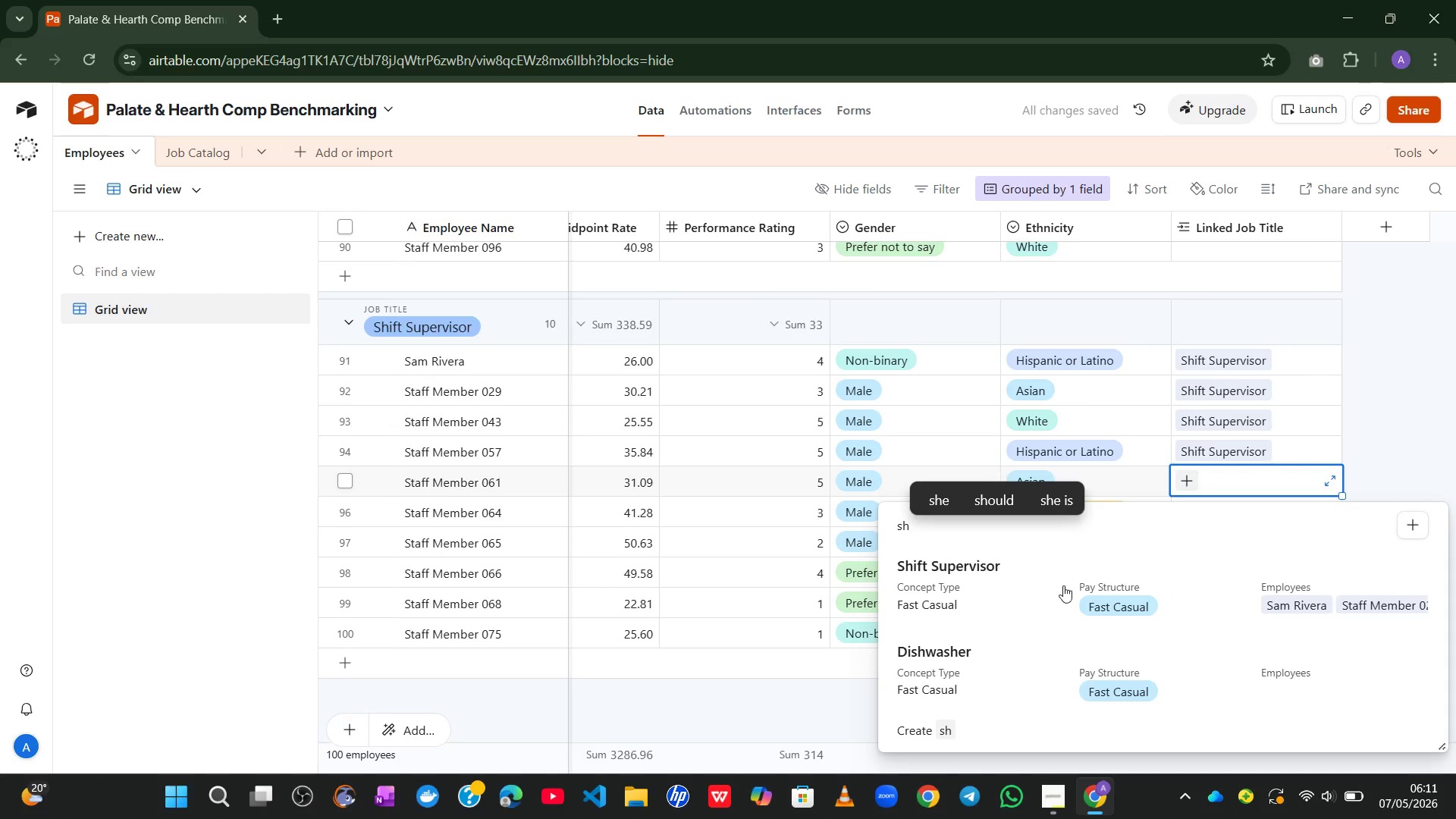 
left_click([1050, 598])
 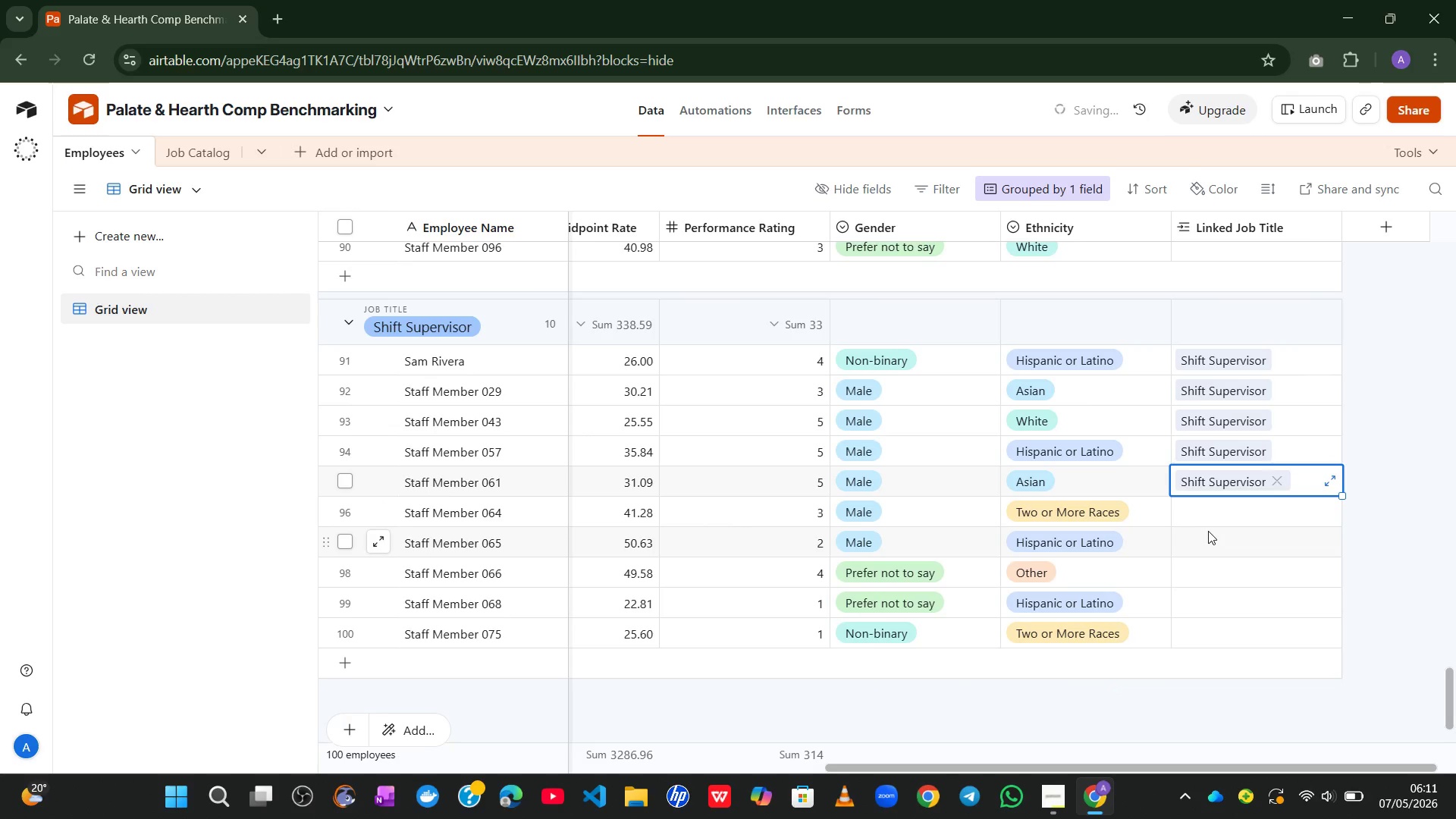 
left_click_drag(start_coordinate=[1208, 531], to_coordinate=[1202, 526])
 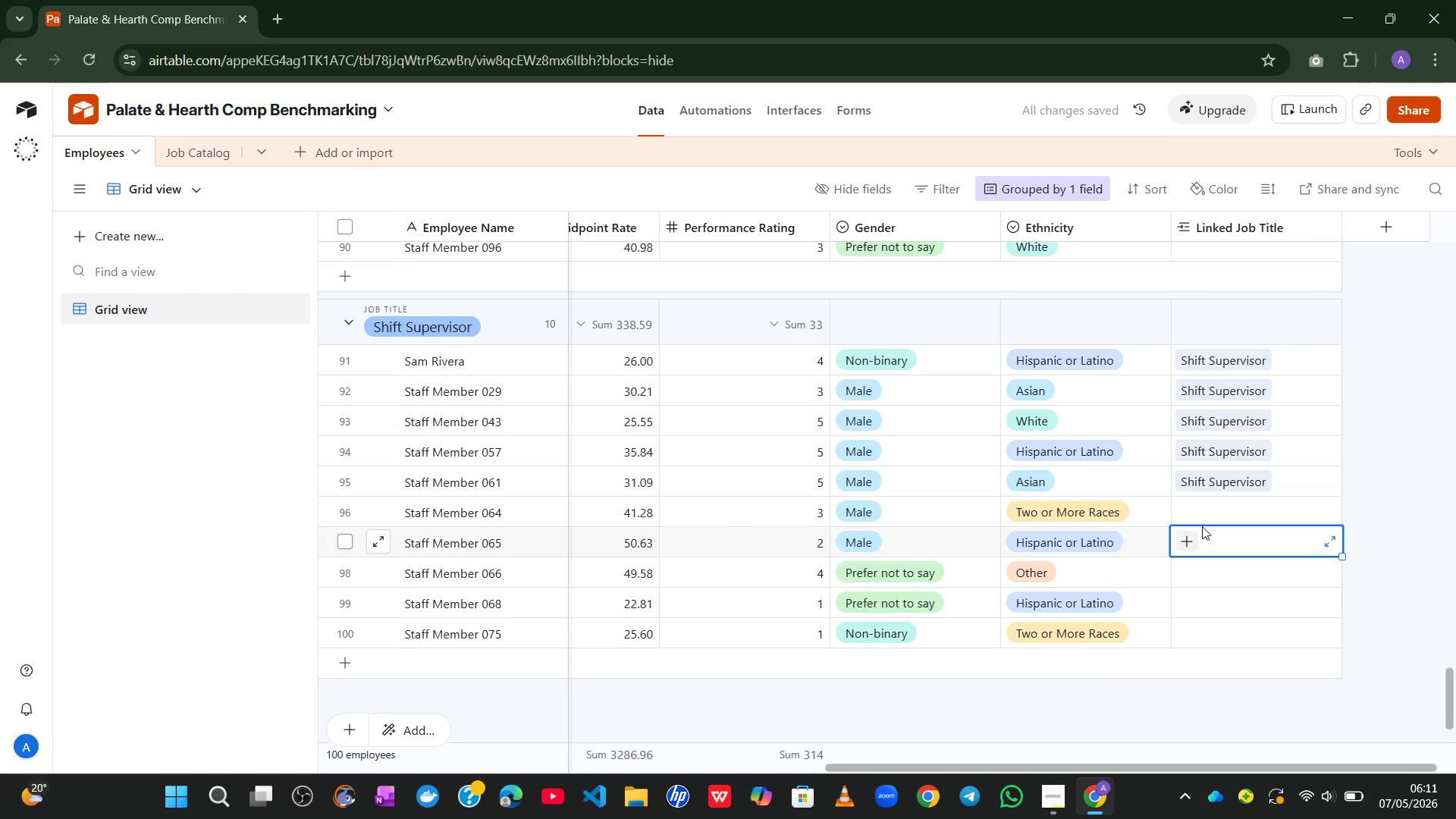 
left_click_drag(start_coordinate=[1202, 526], to_coordinate=[1186, 541])
 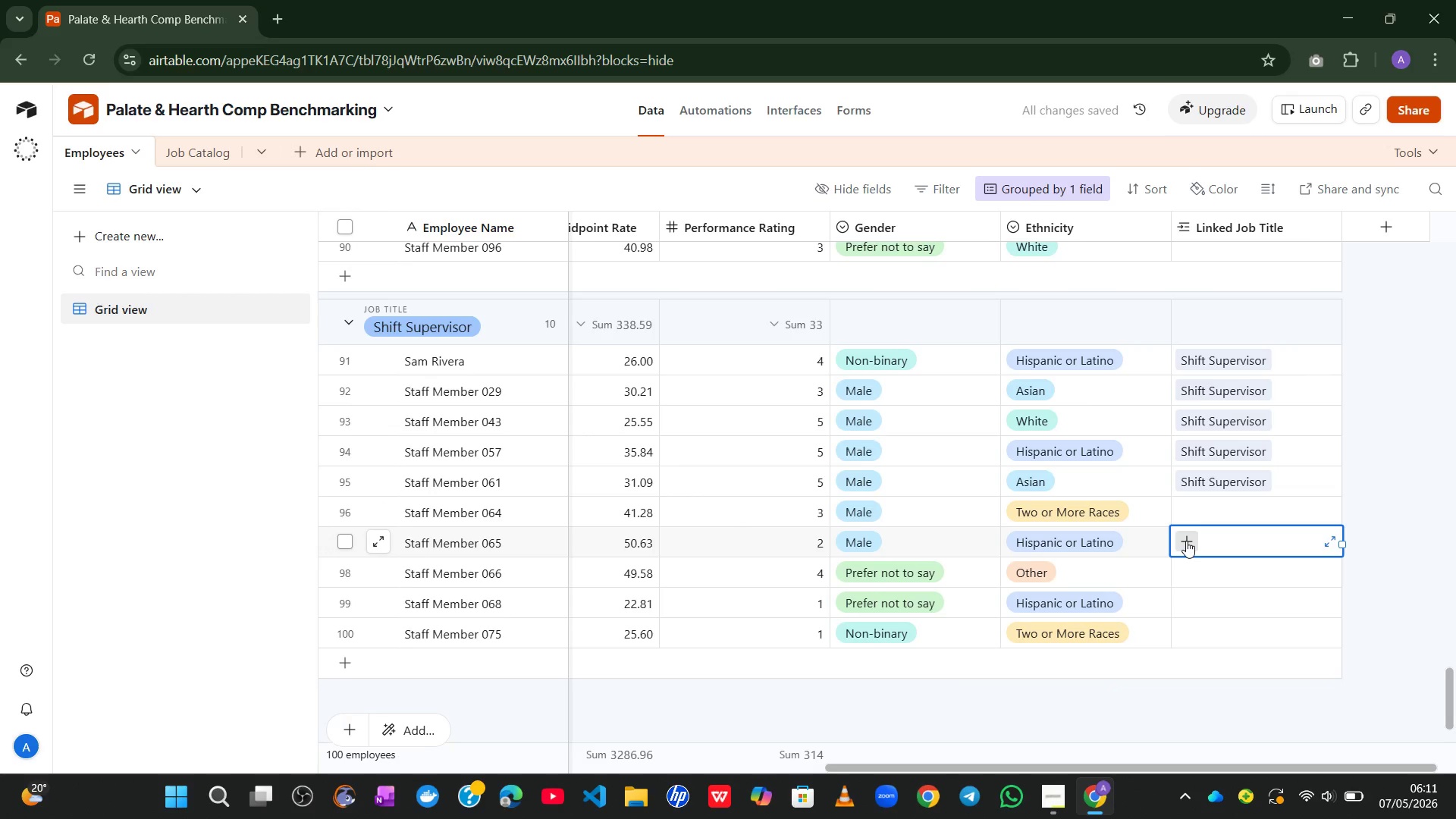 
left_click([1186, 541])
 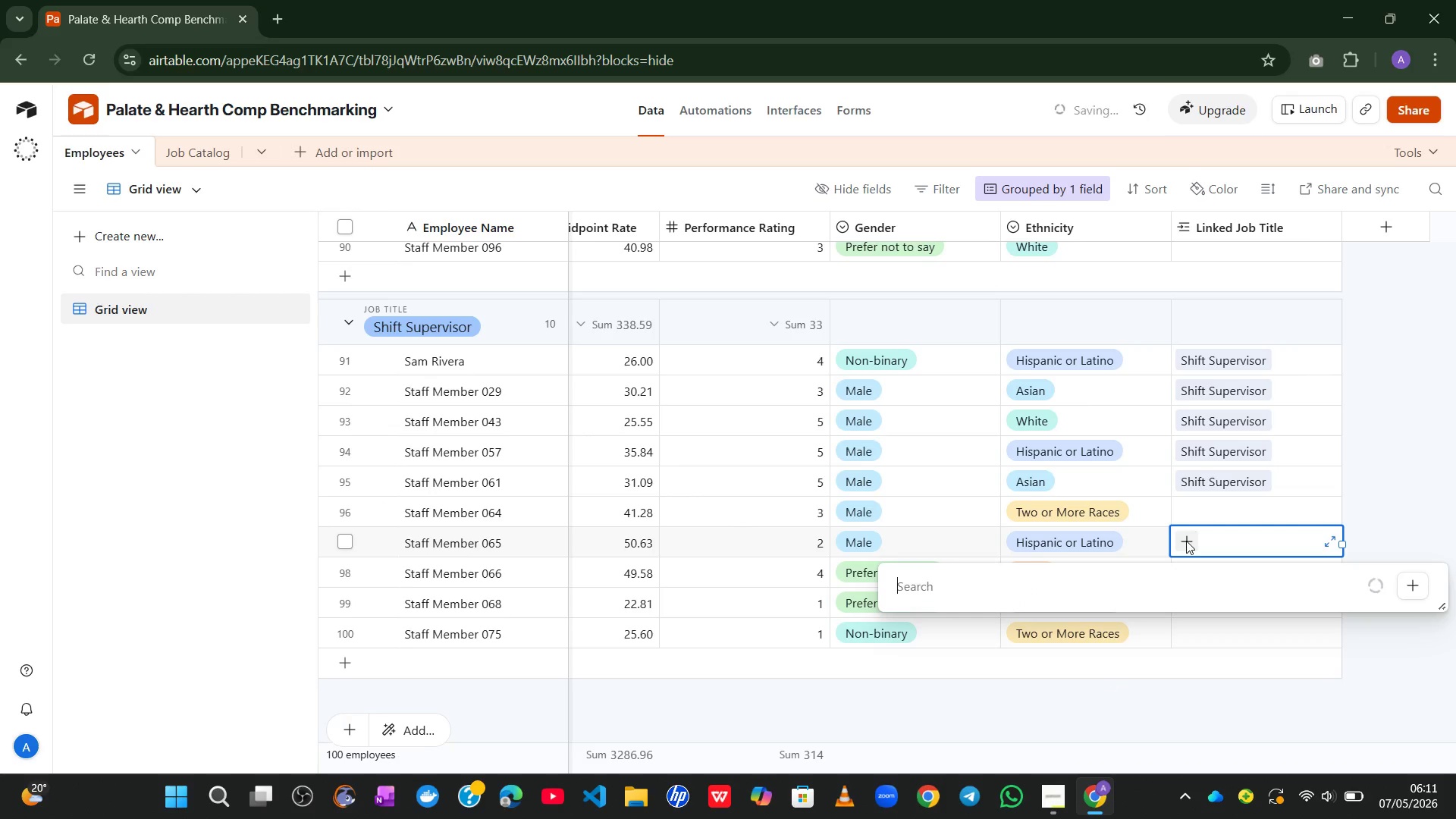 
type(sh)
 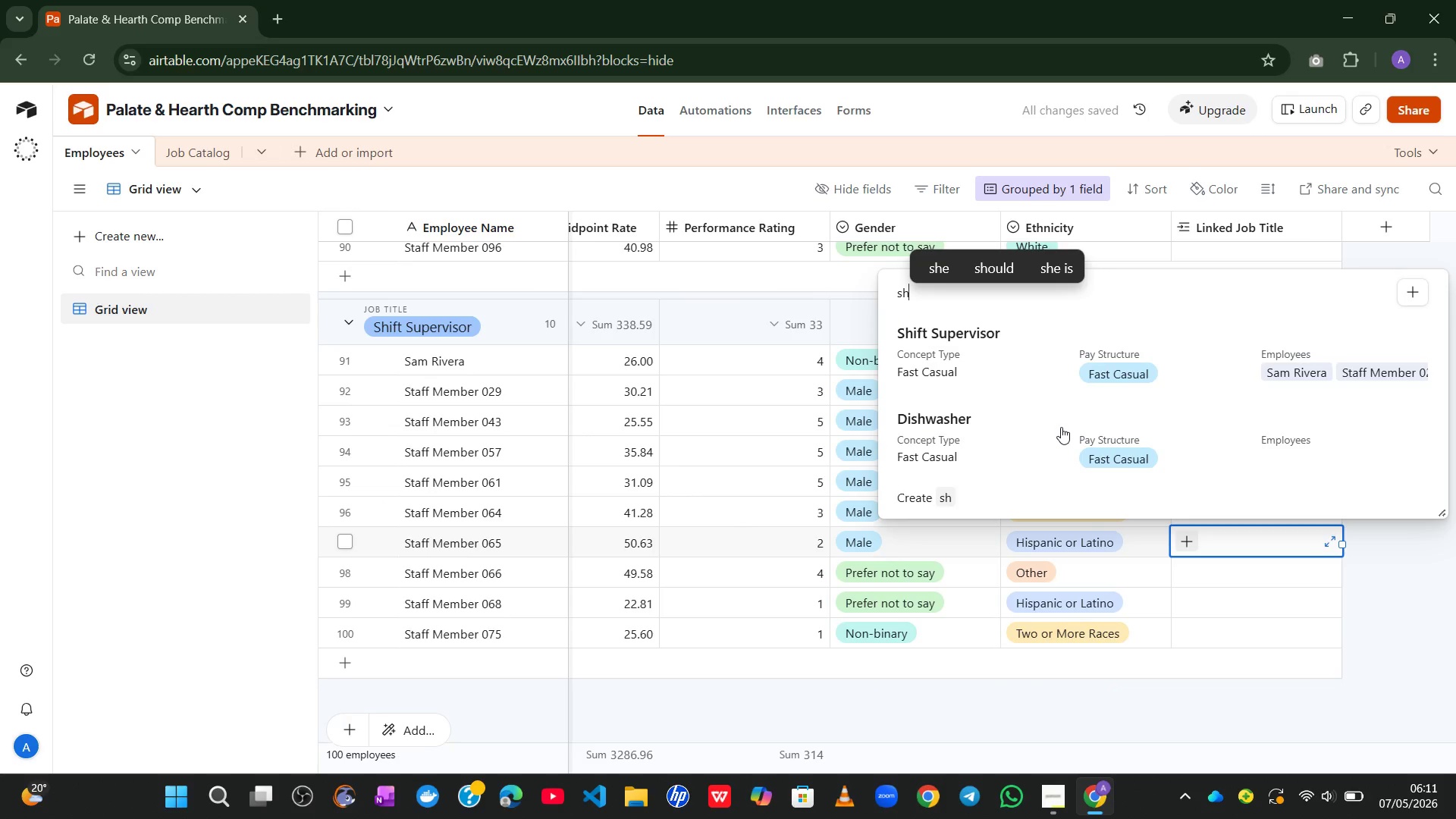 
left_click([1012, 367])
 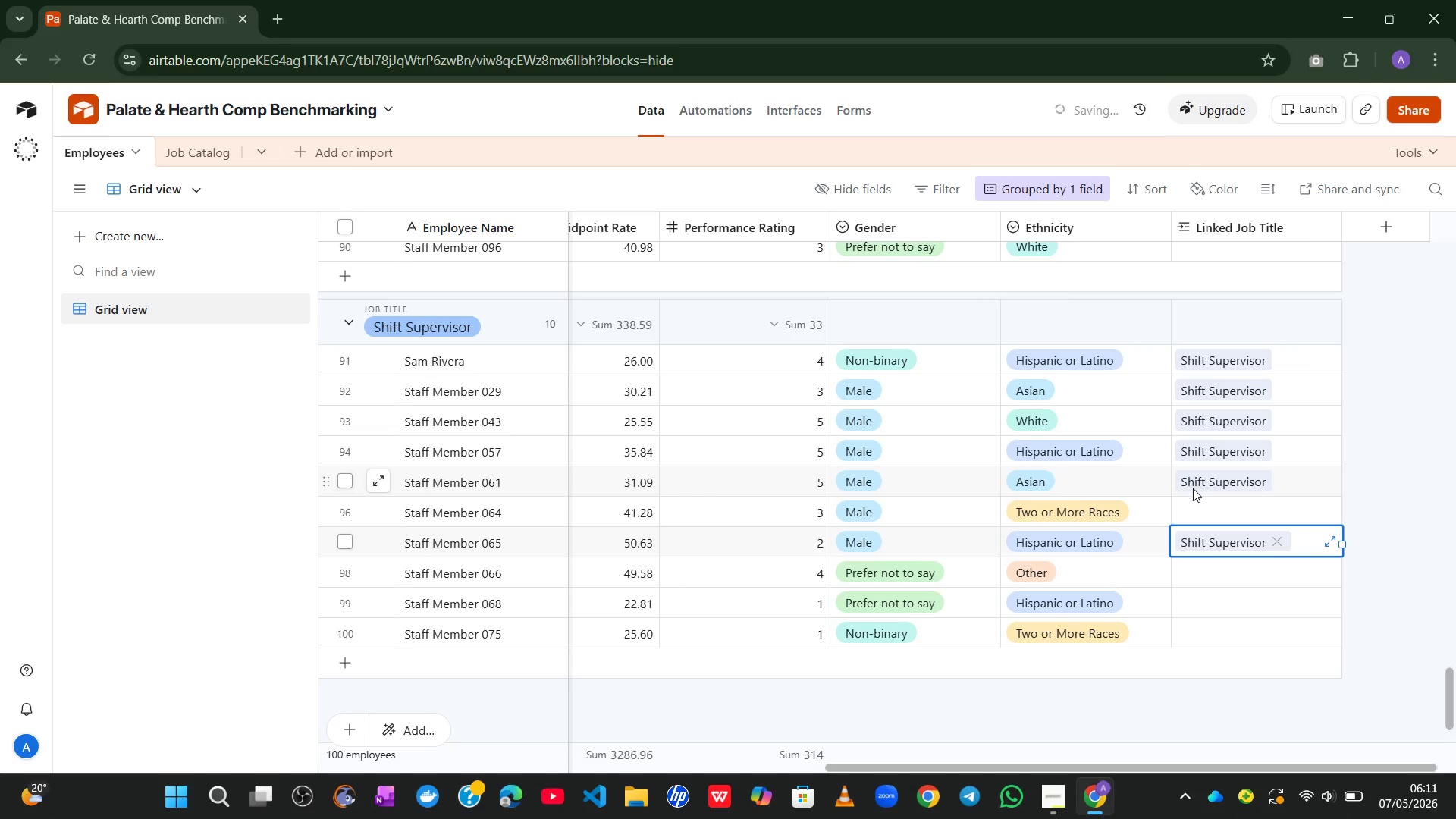 
left_click([1197, 508])
 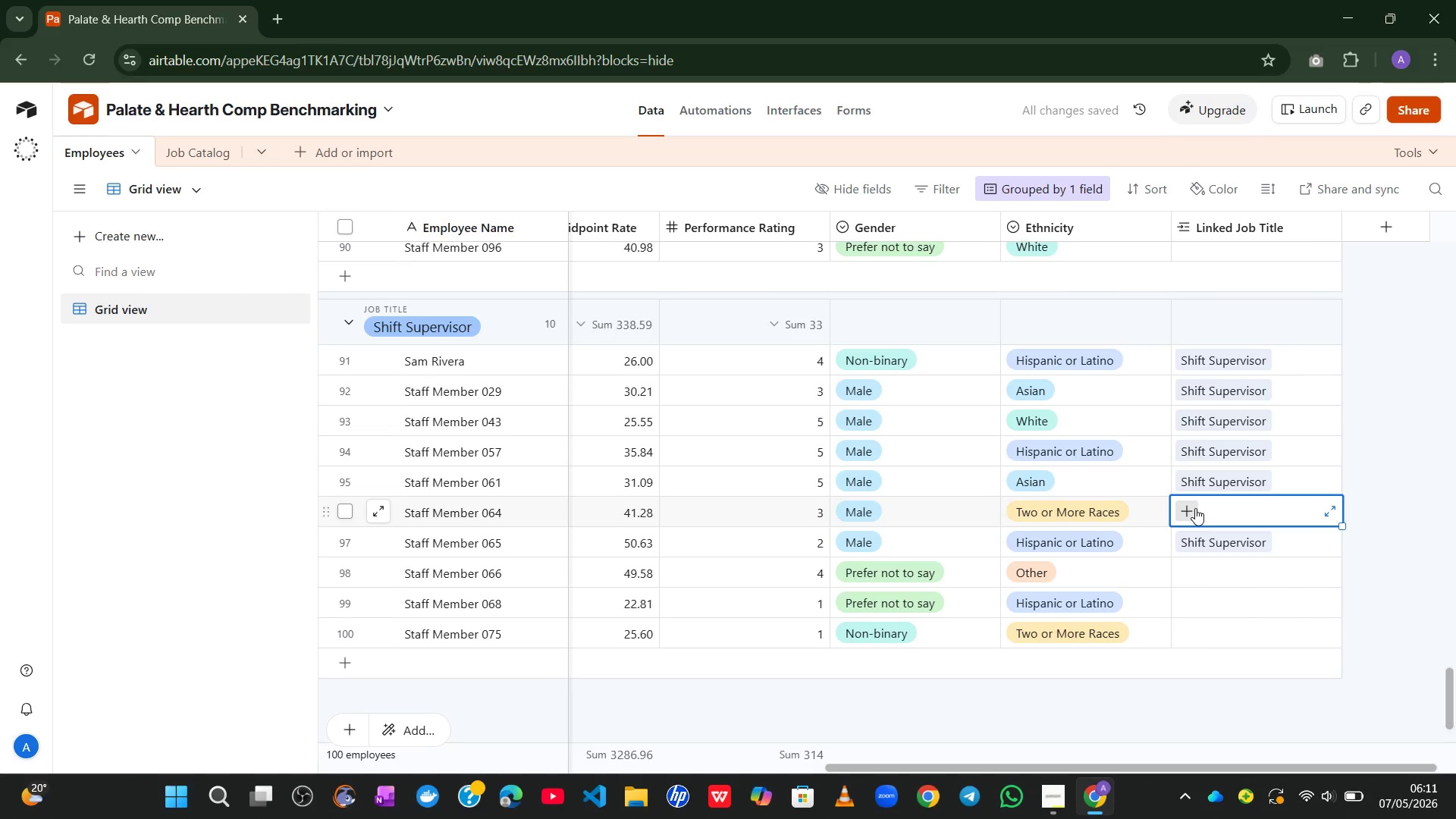 
left_click([1195, 508])
 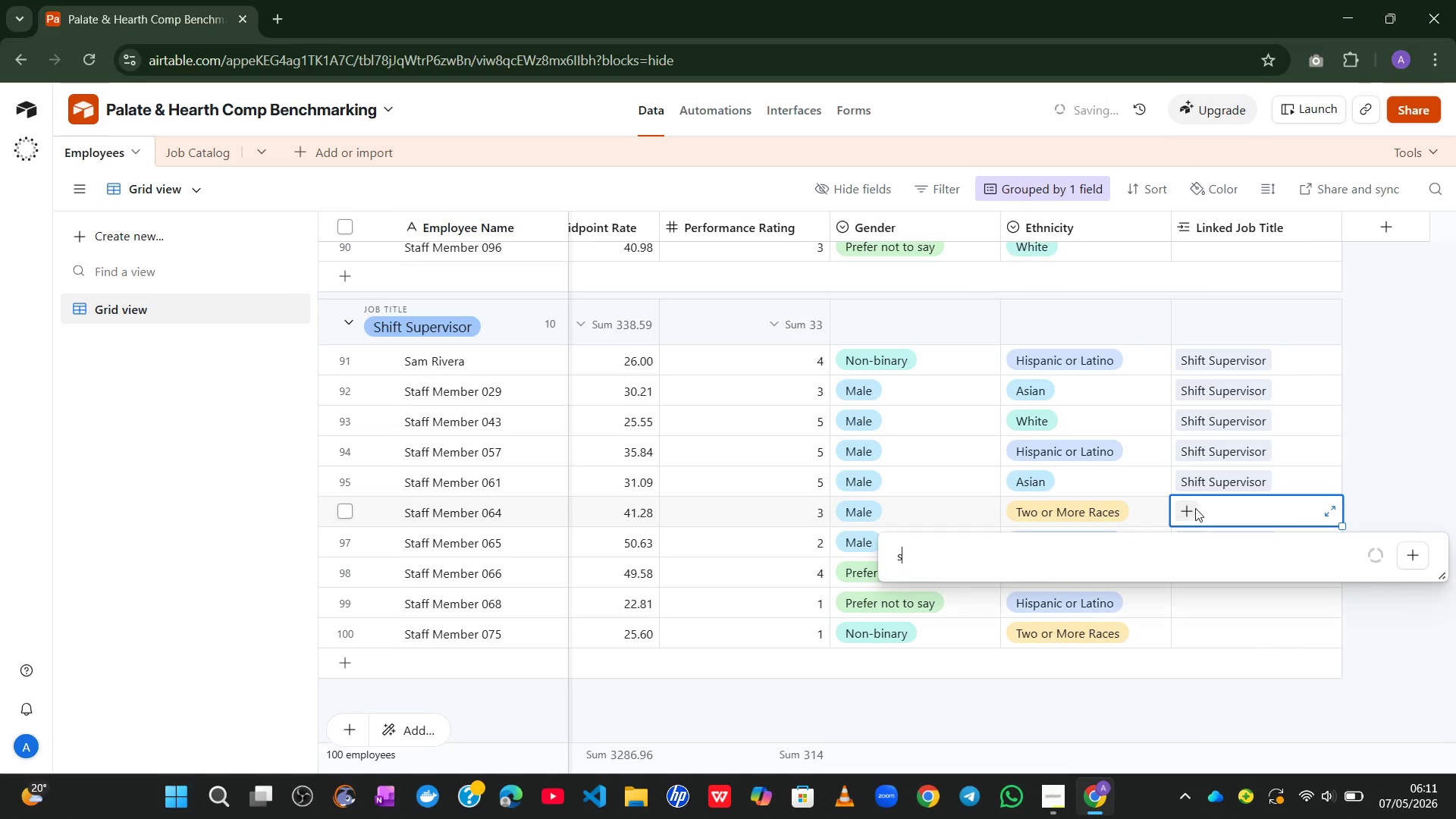 
hold_key(key=S, duration=0.31)
 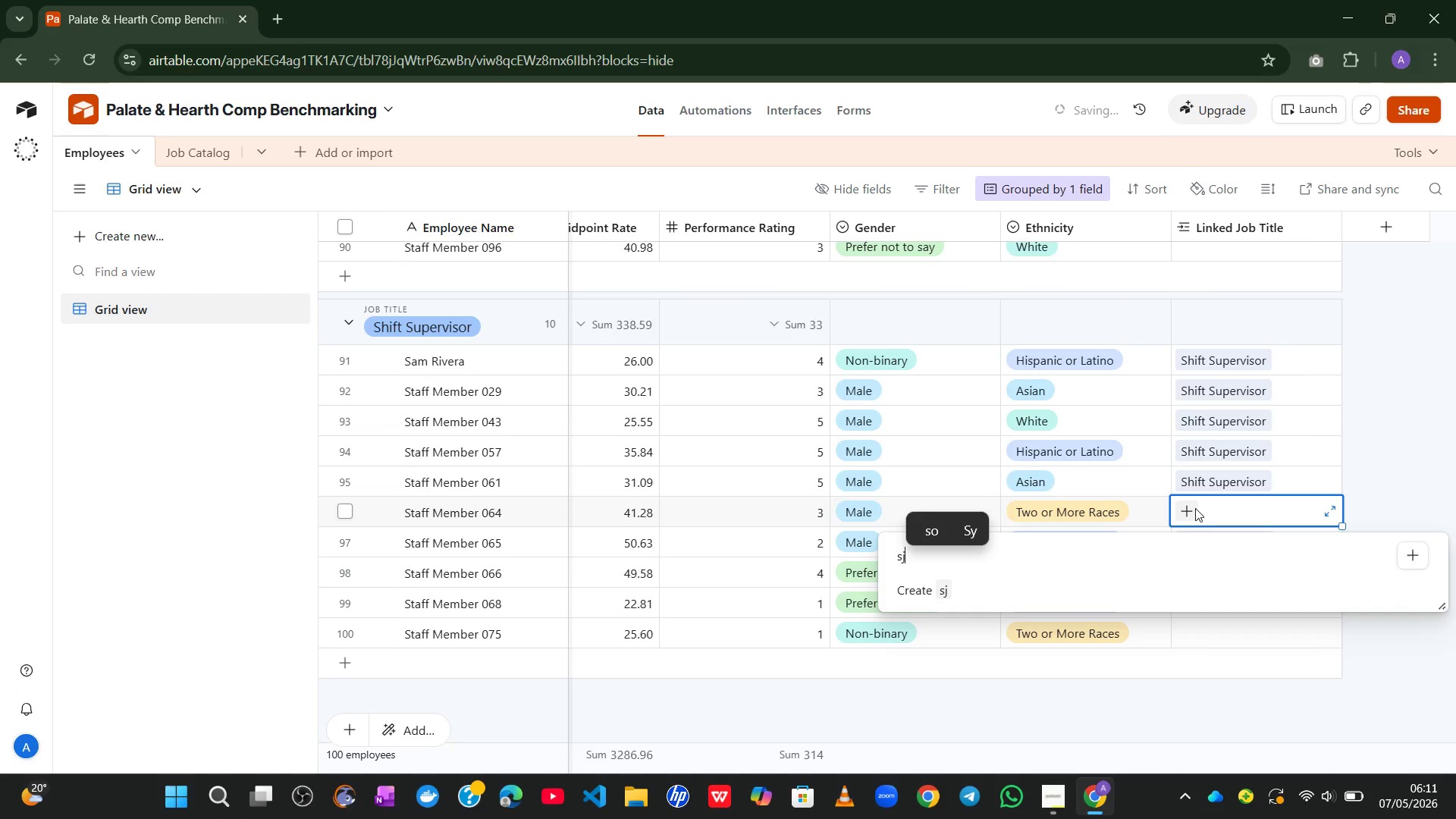 
key(J)
 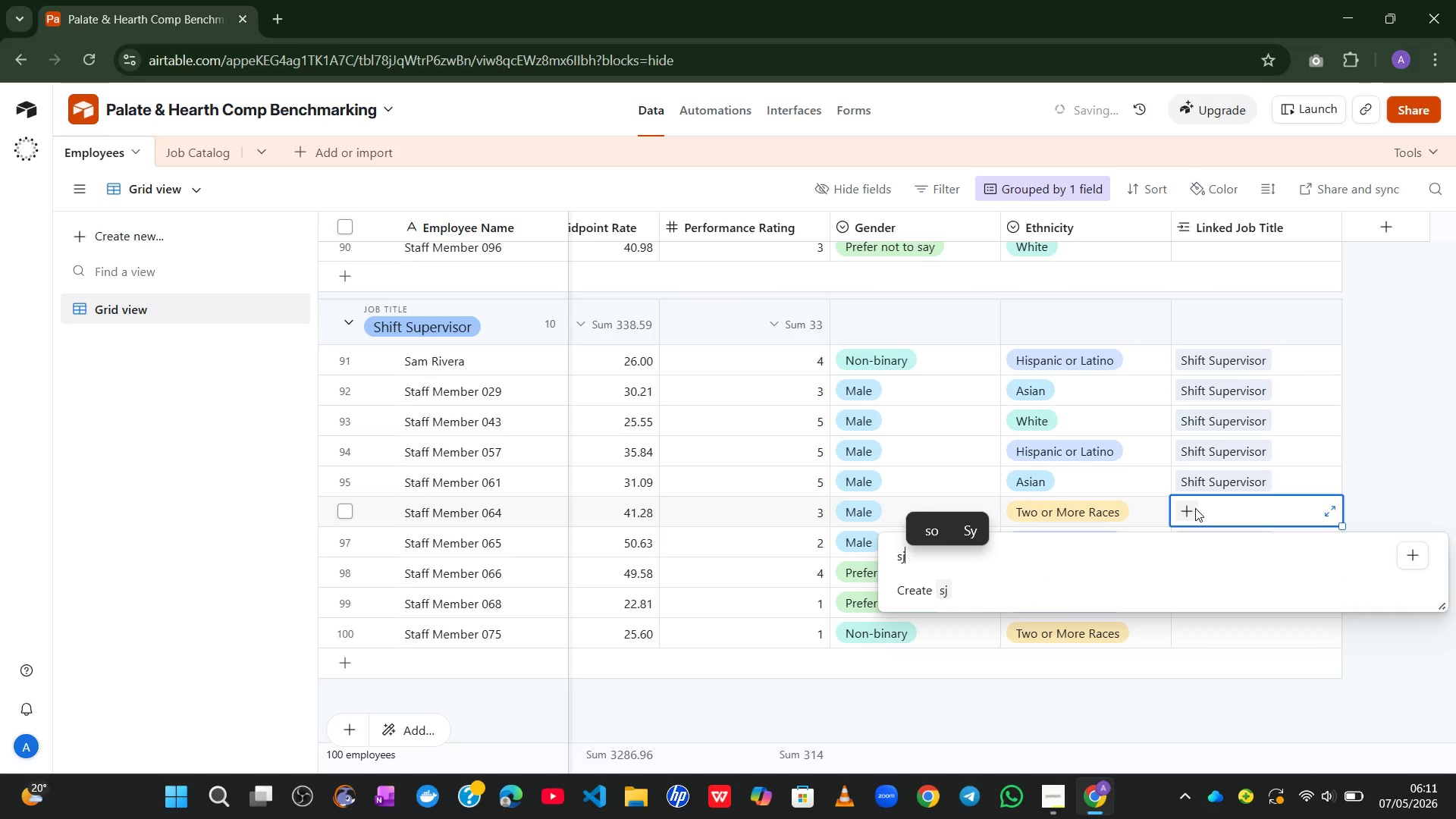 
key(Backspace)
 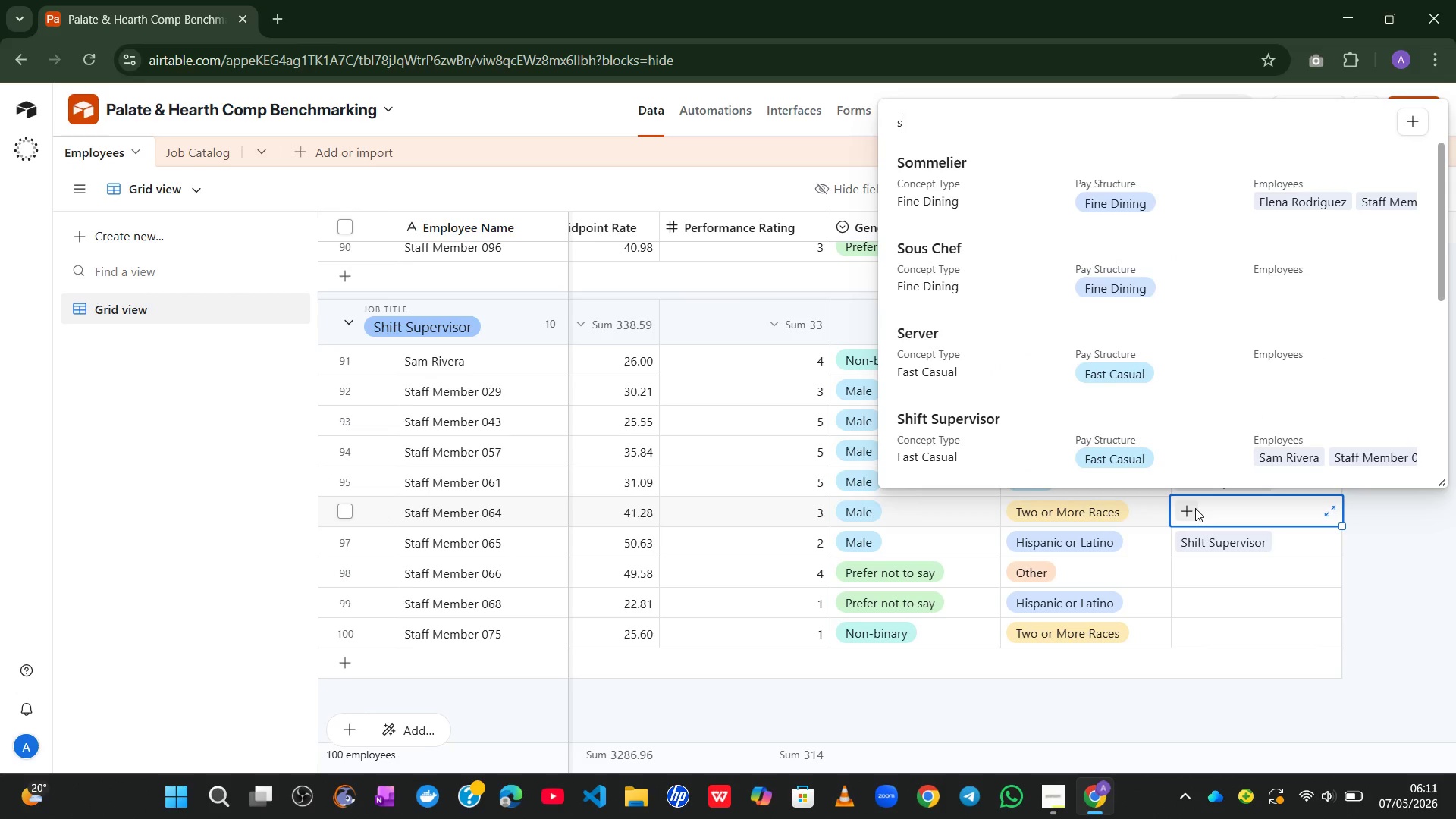 
key(H)
 